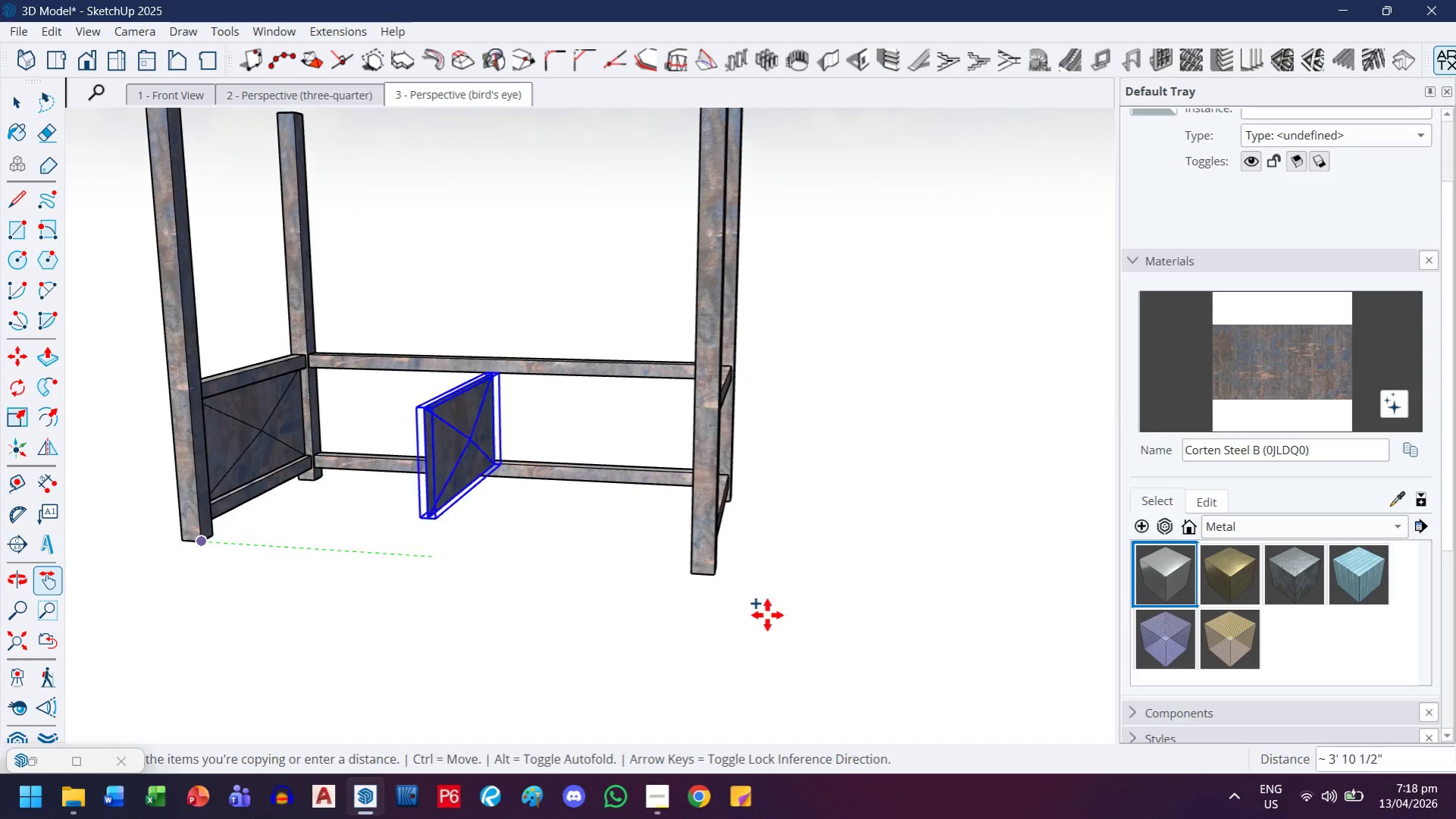 
left_click([714, 581])
 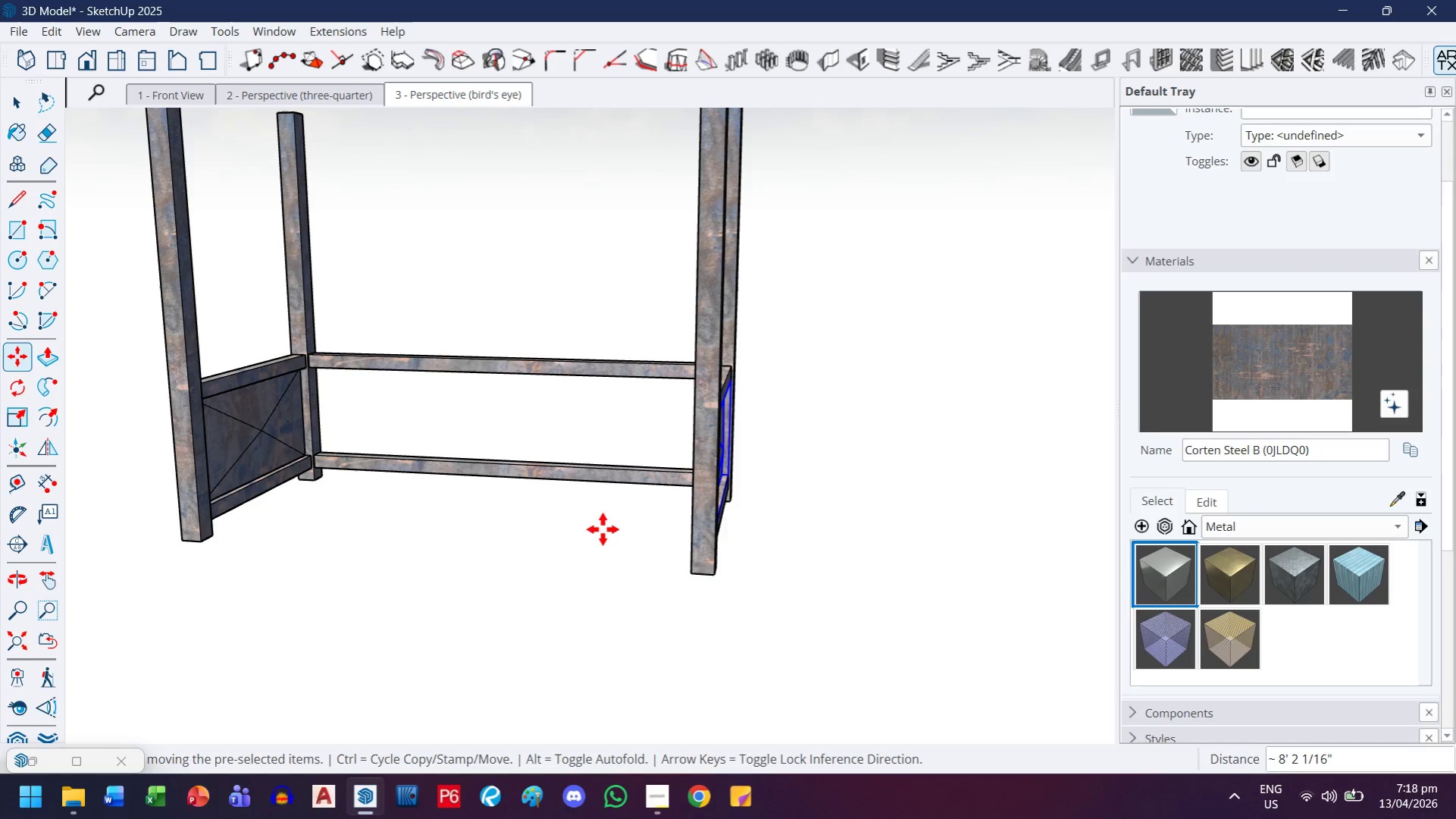 
key(Control+ControlLeft)
 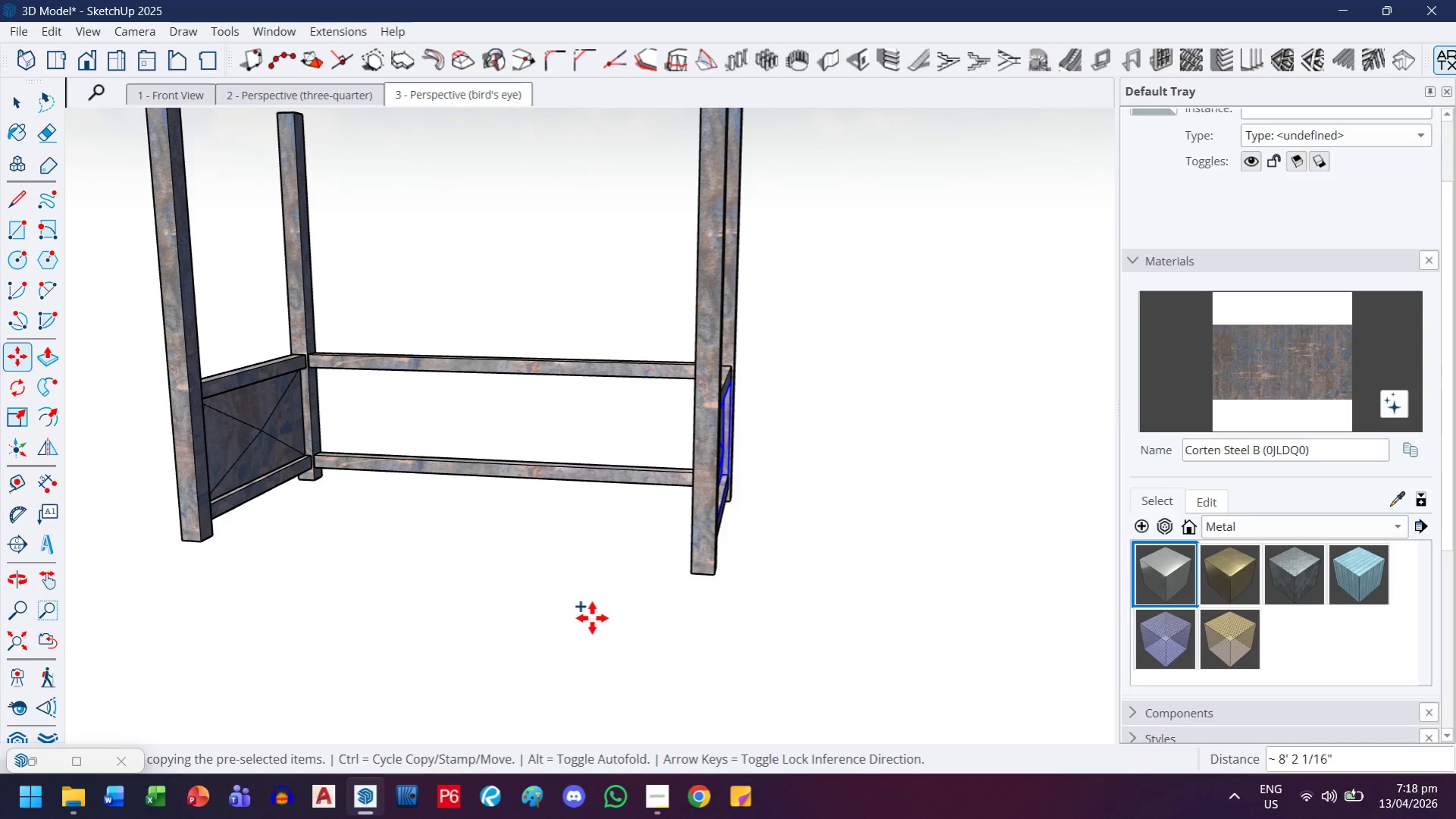 
left_click([592, 618])
 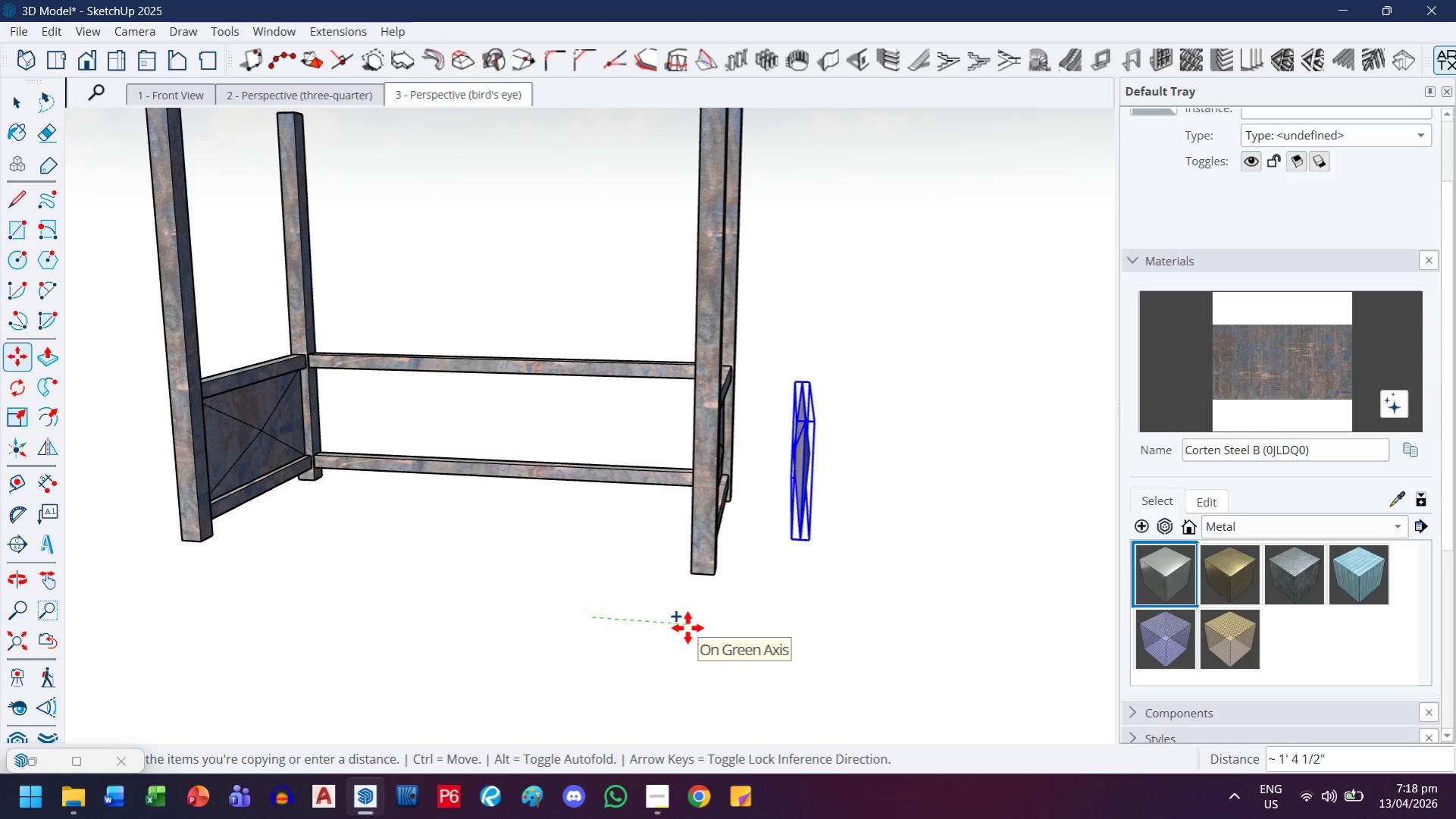 
left_click([687, 628])
 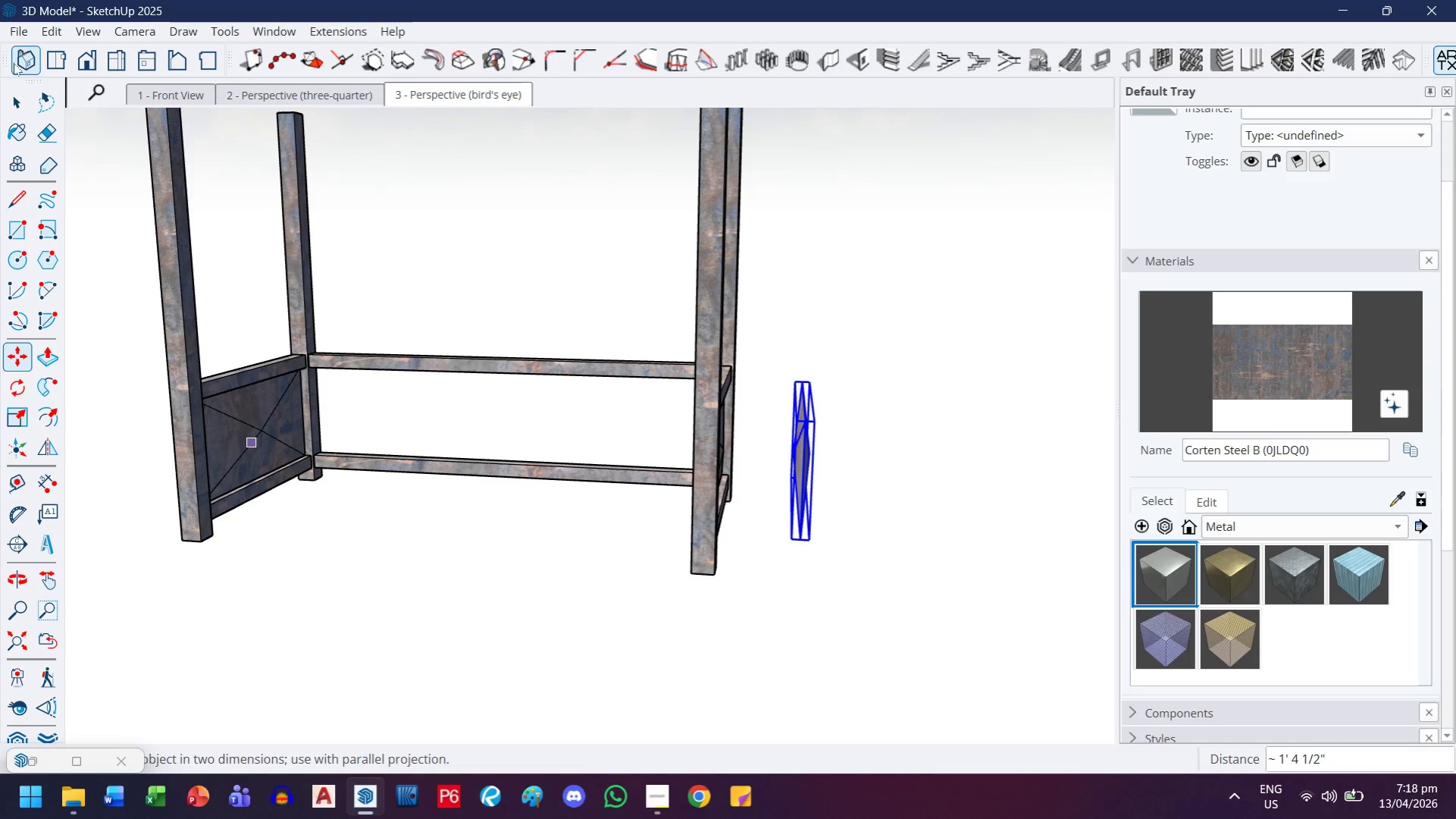 
left_click([17, 114])
 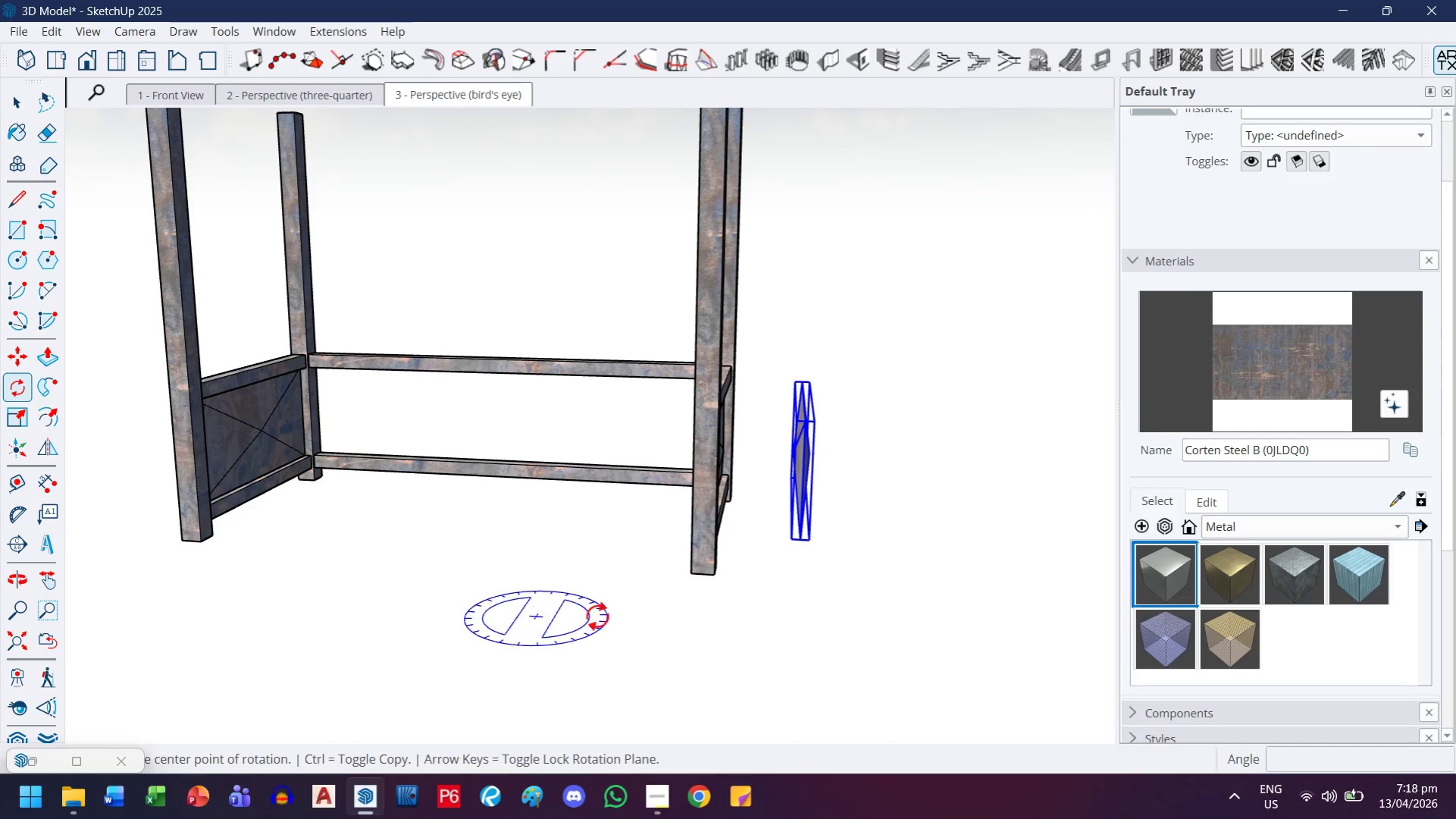 
left_click([822, 656])
 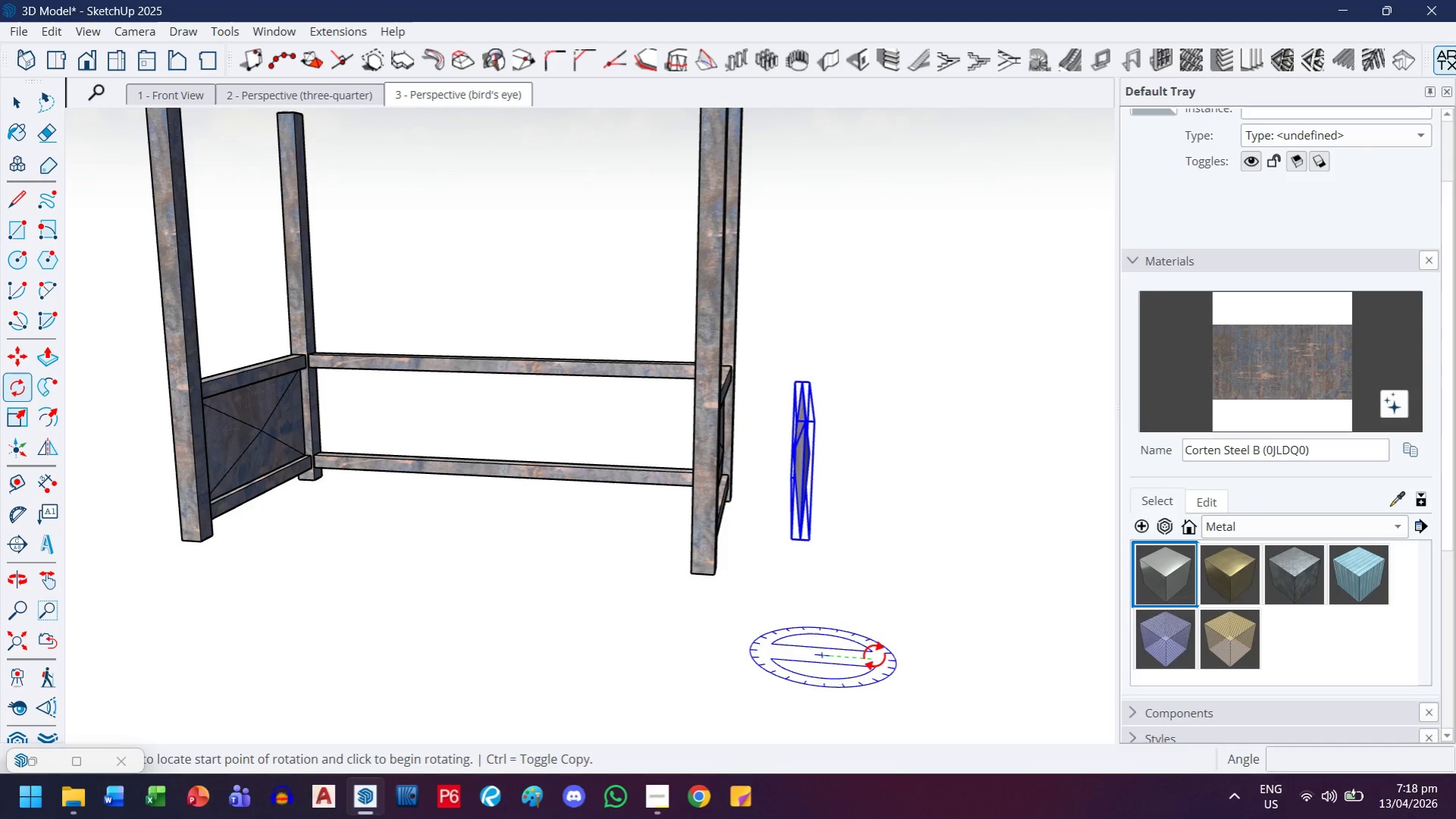 
left_click([874, 656])
 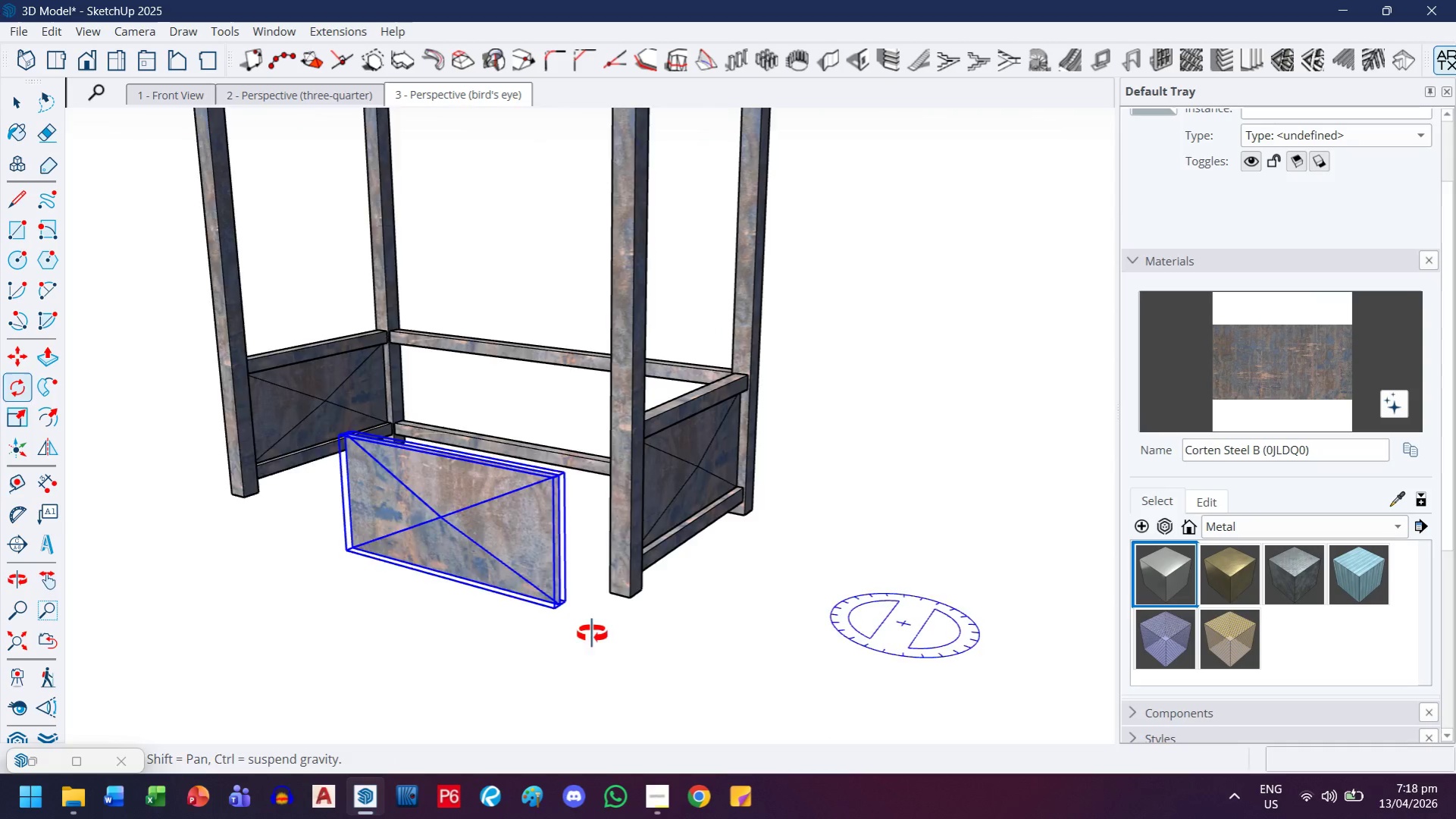 
key(M)
 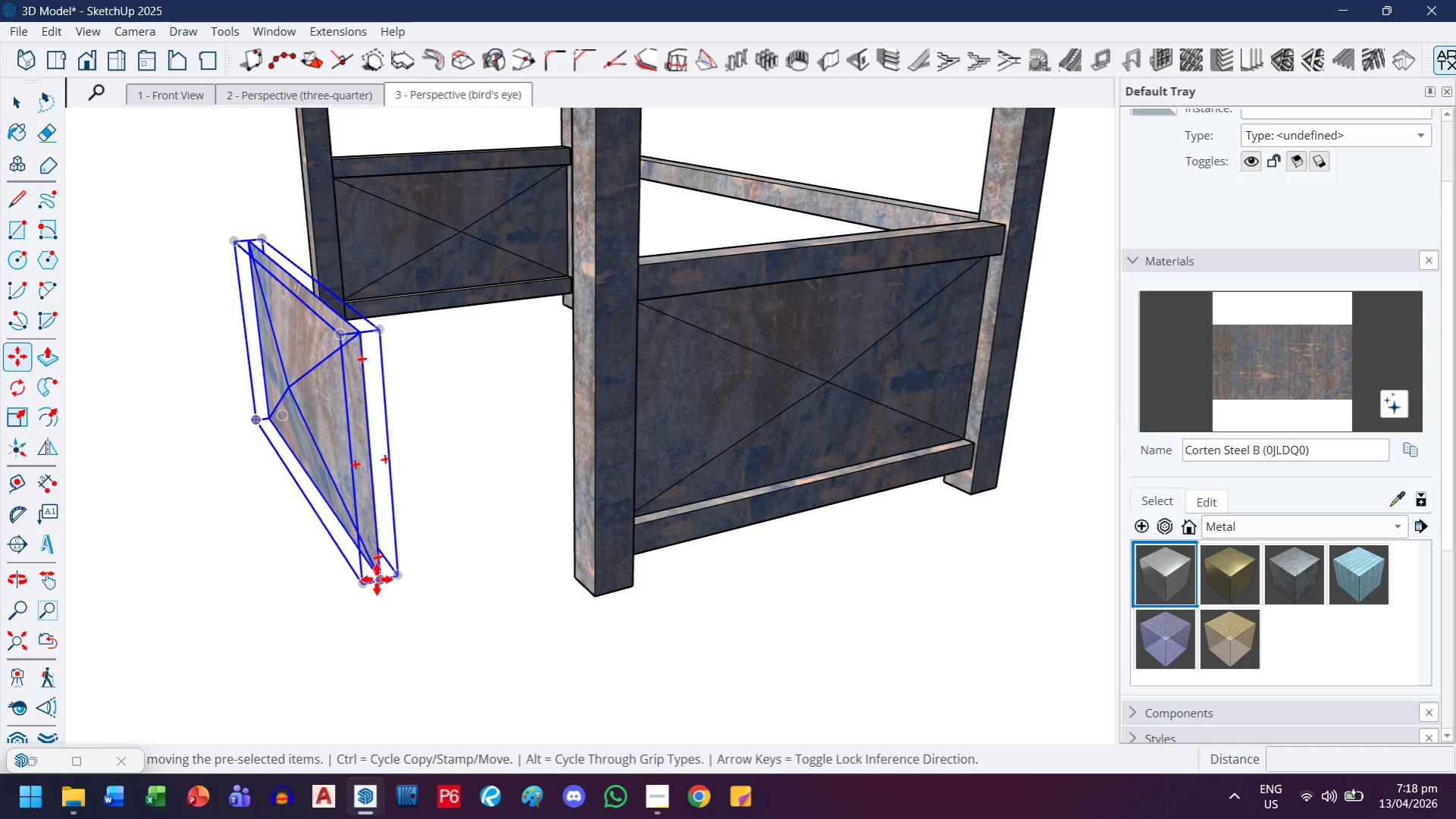 
scroll: coordinate [405, 613], scroll_direction: up, amount: 6.0
 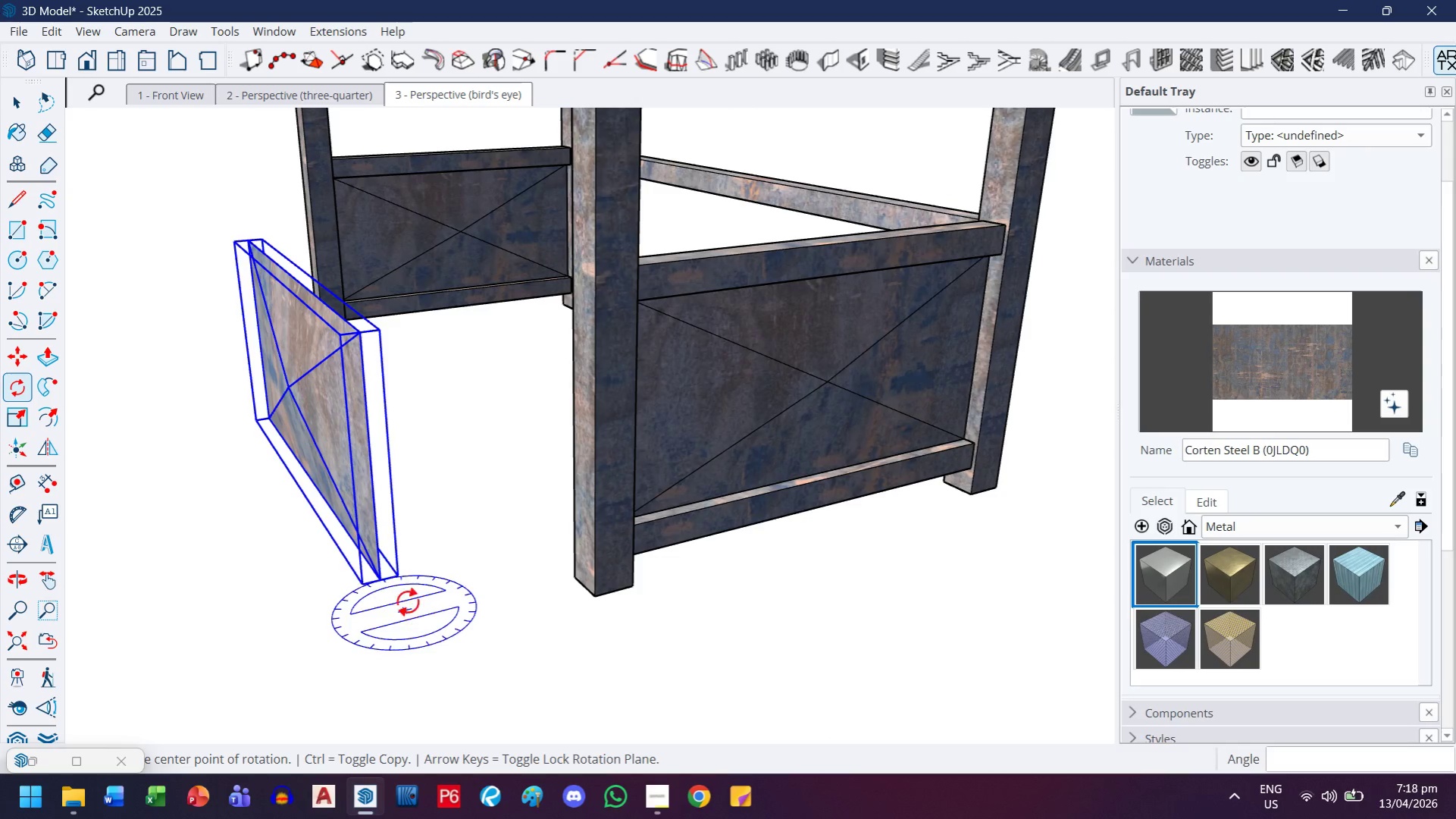 
left_click([377, 579])
 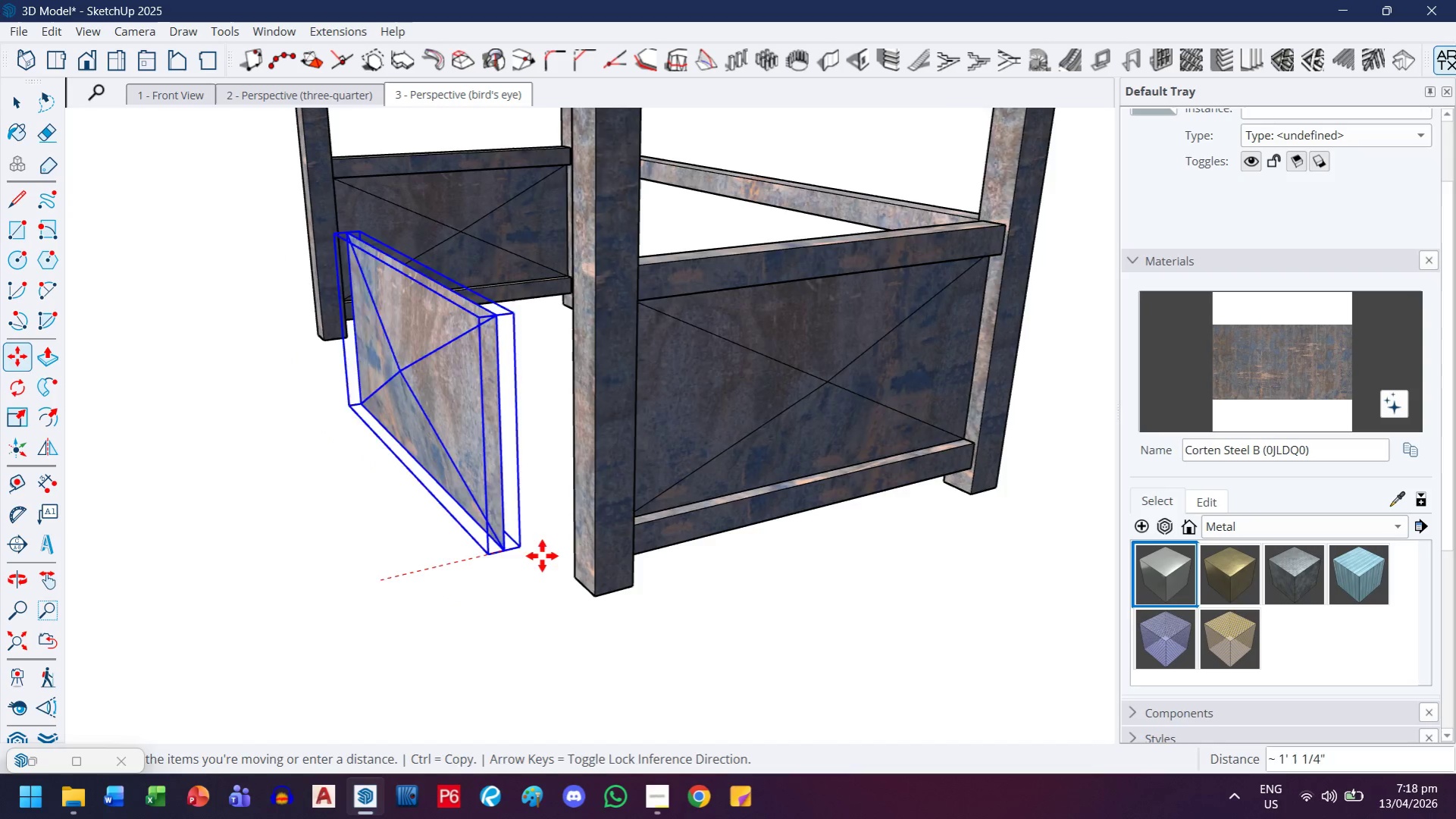 
key(H)
 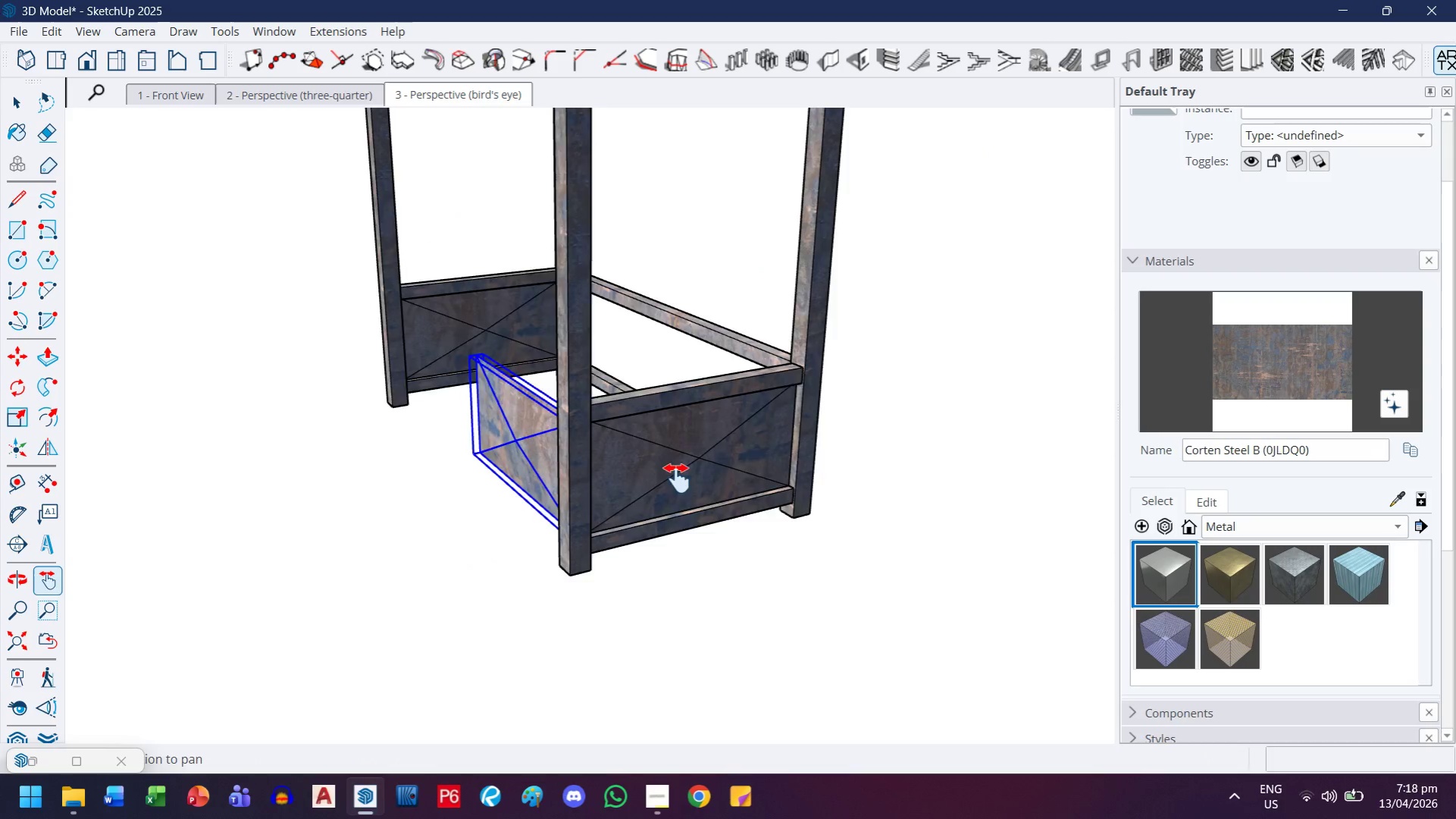 
left_click_drag(start_coordinate=[774, 461], to_coordinate=[401, 517])
 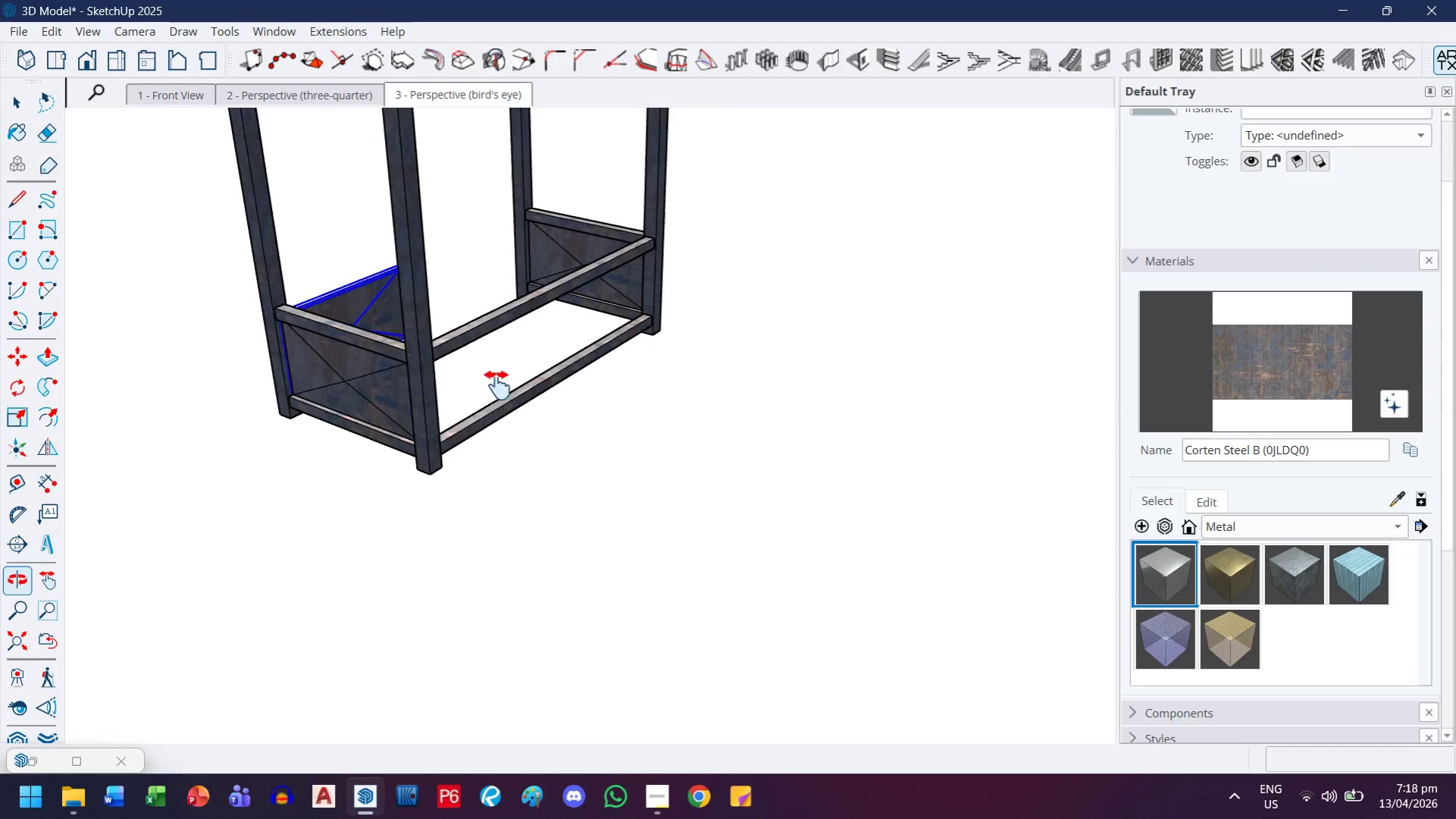 
scroll: coordinate [555, 546], scroll_direction: down, amount: 7.0
 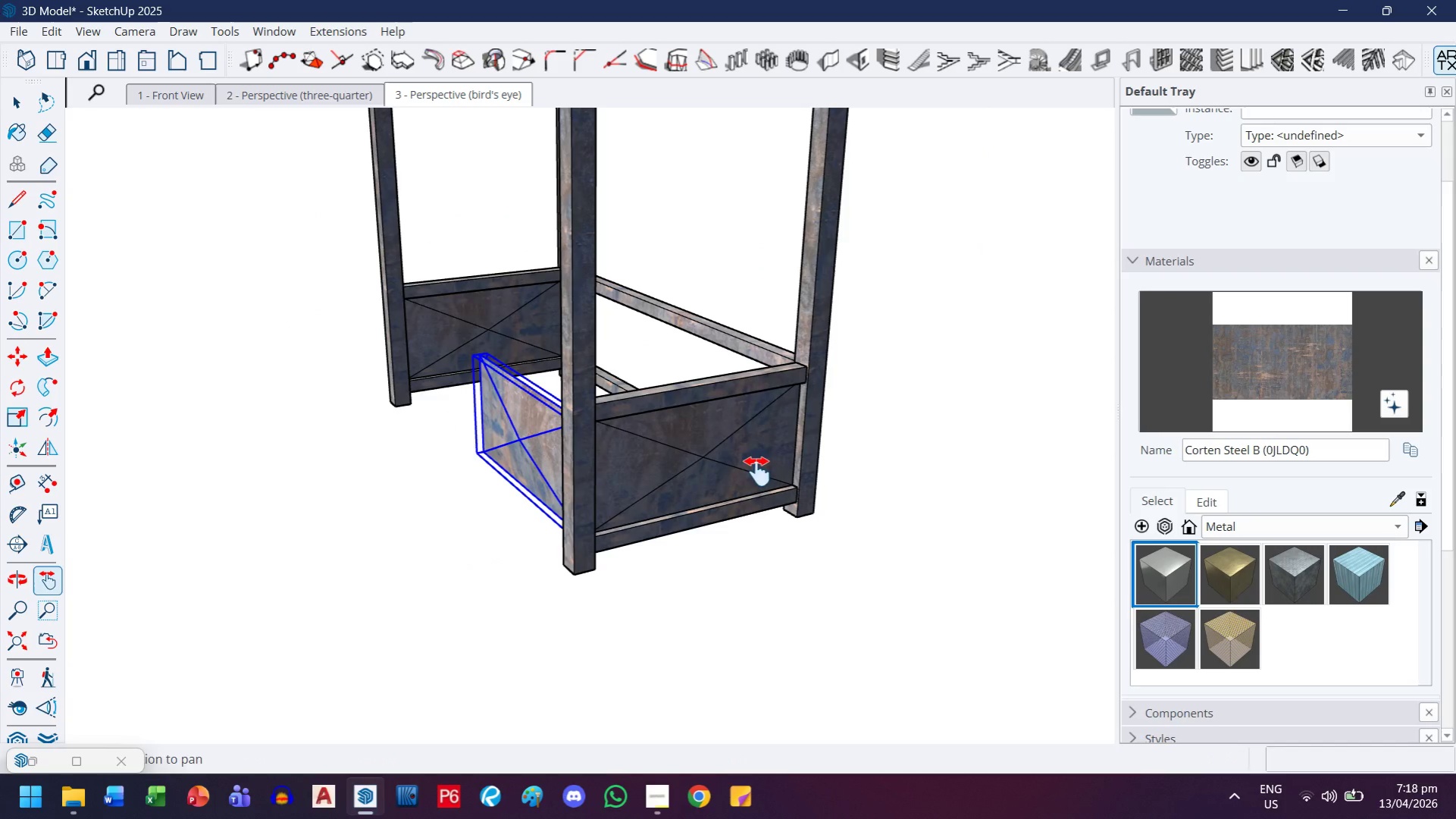 
scroll: coordinate [637, 336], scroll_direction: up, amount: 7.0
 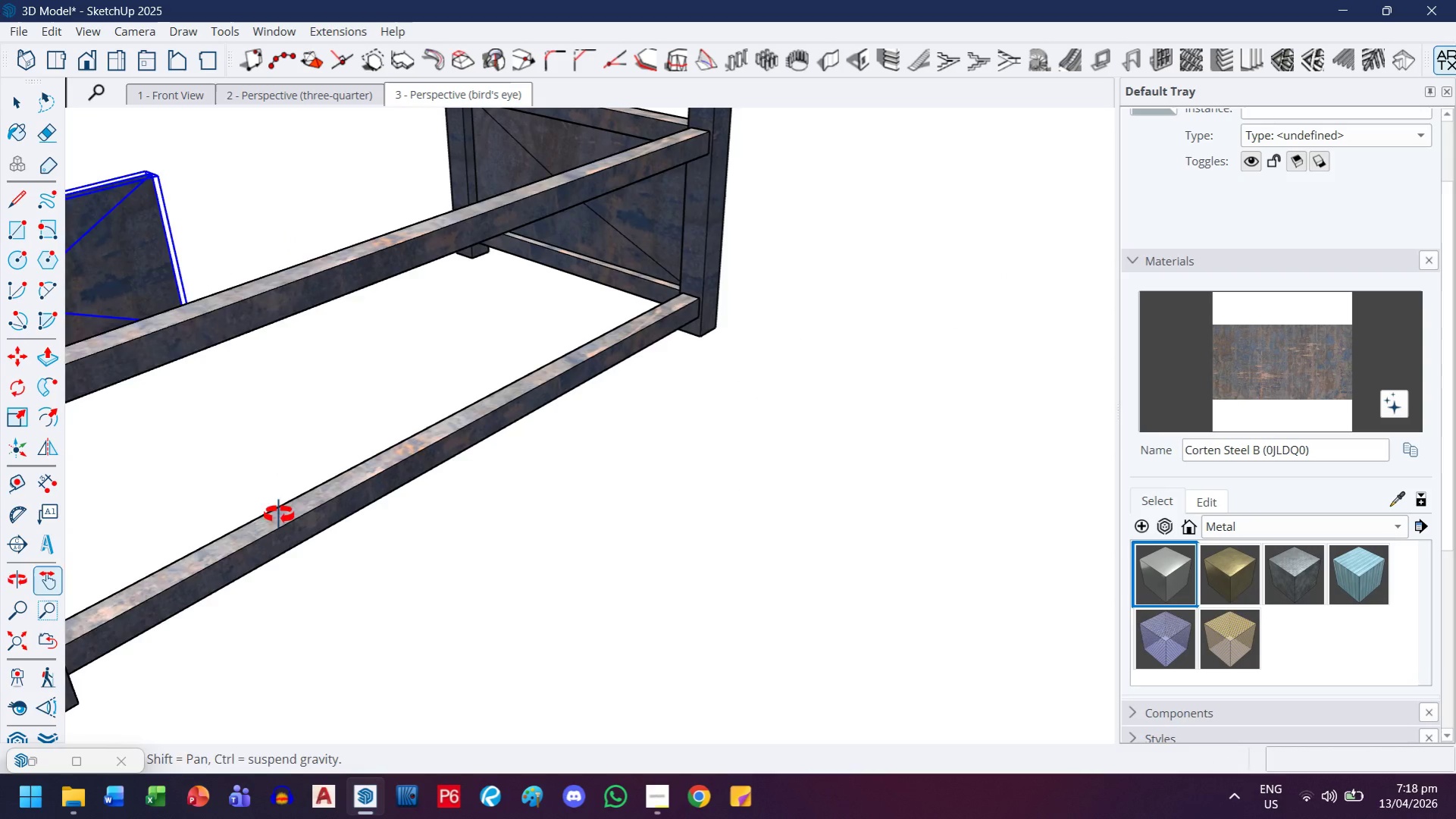 
left_click_drag(start_coordinate=[299, 515], to_coordinate=[490, 512])
 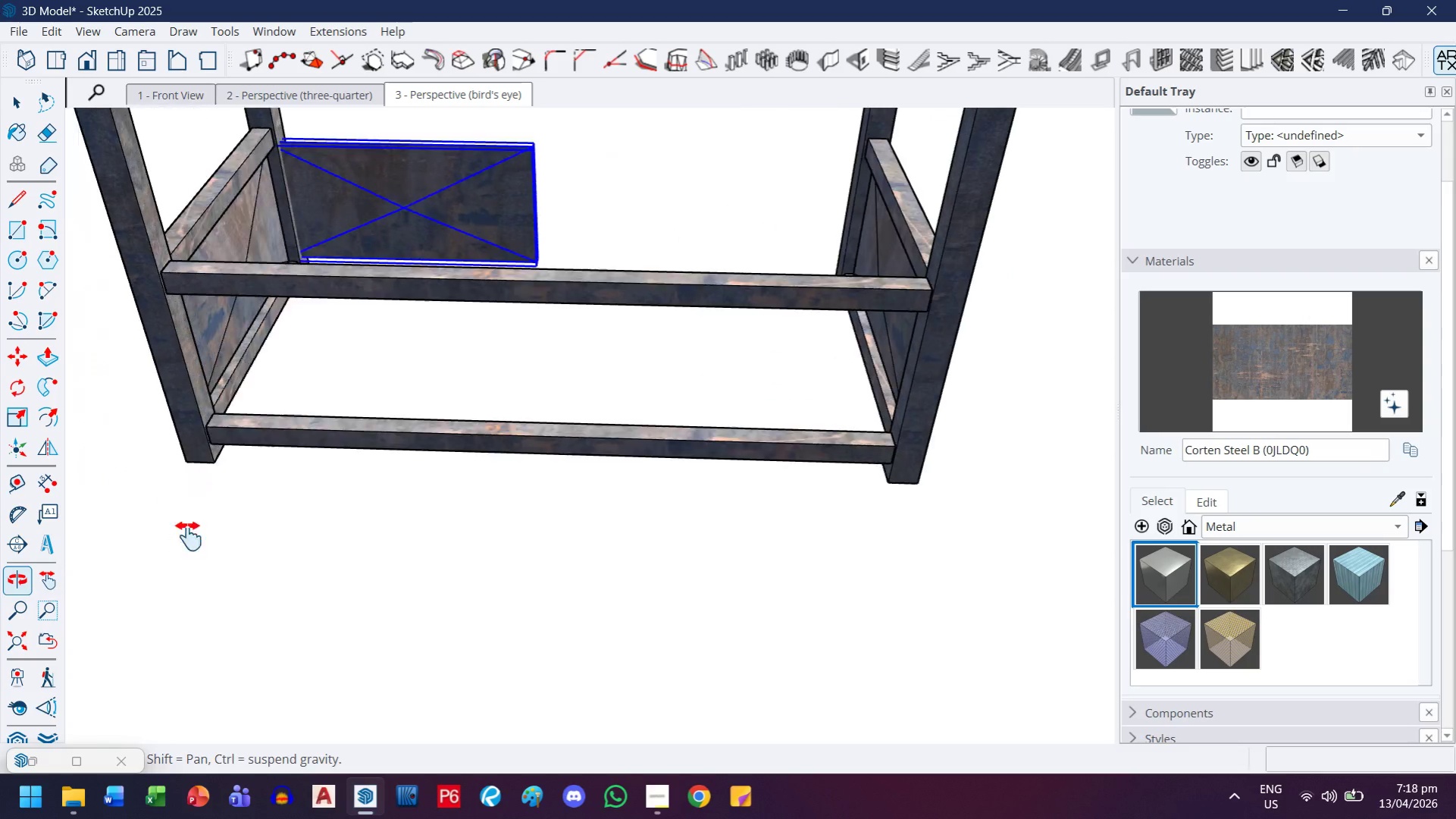 
scroll: coordinate [279, 515], scroll_direction: down, amount: 2.0
 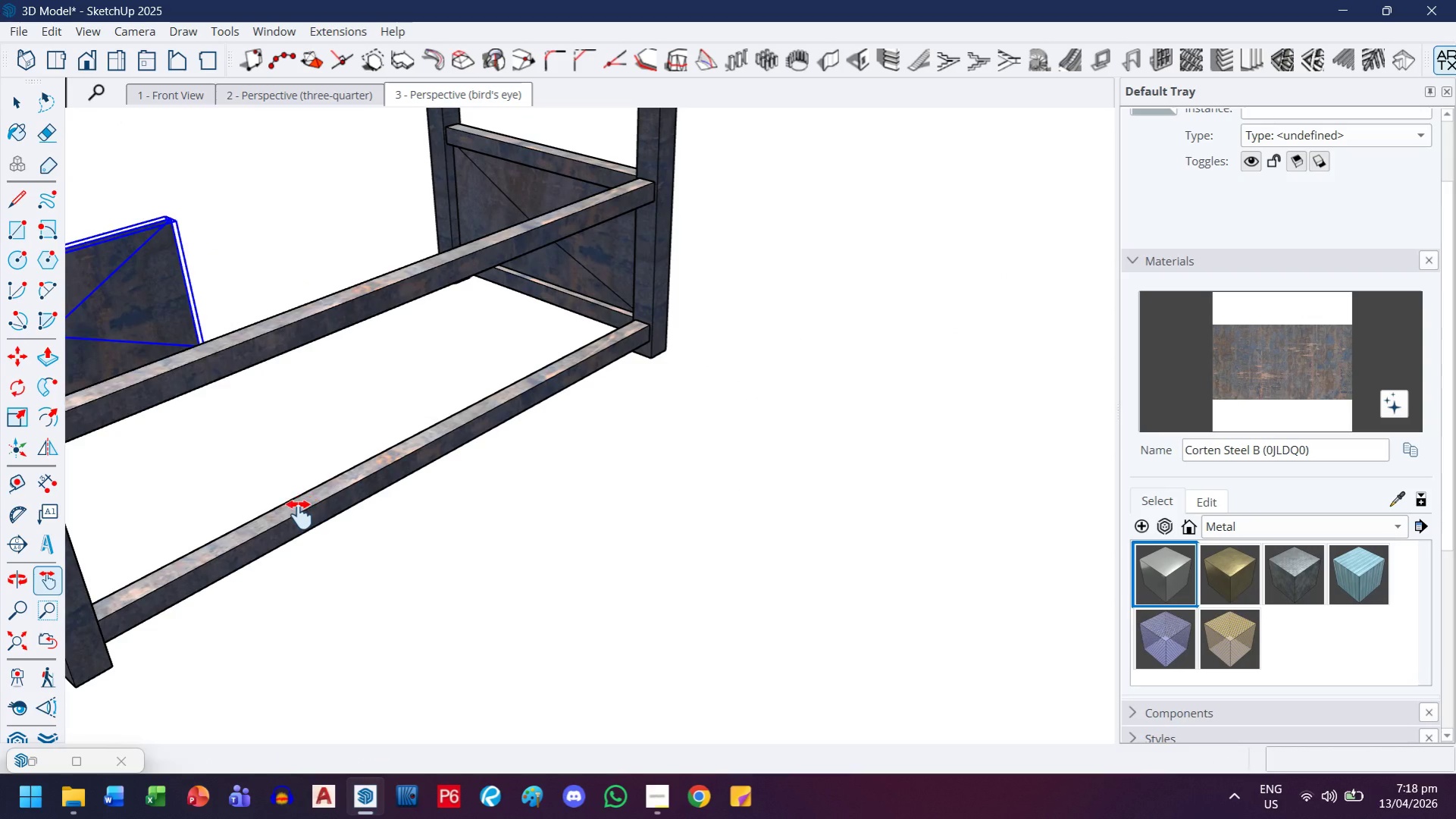 
key(H)
 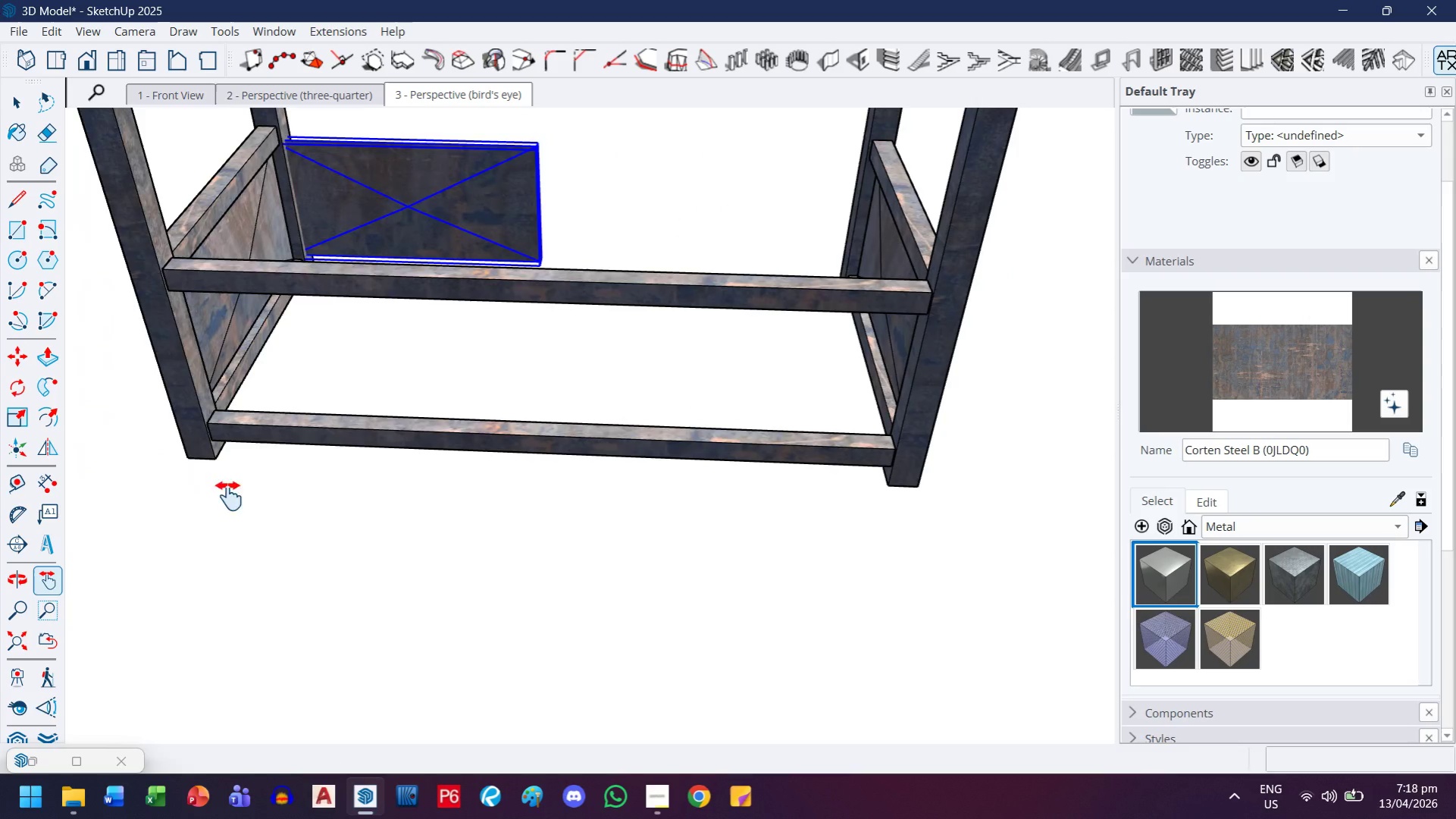 
left_click_drag(start_coordinate=[268, 445], to_coordinate=[529, 538])
 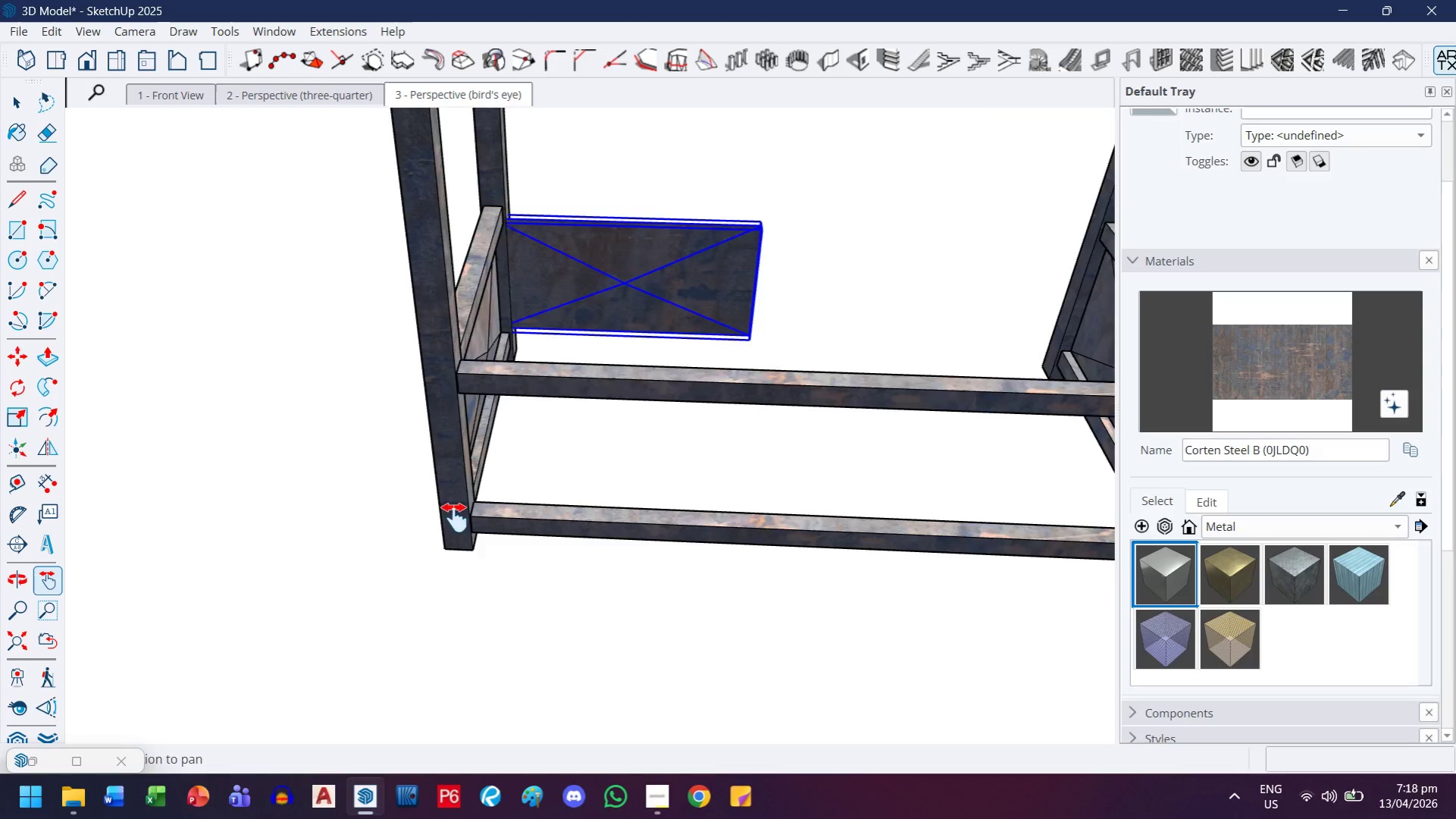 
key(Escape)
 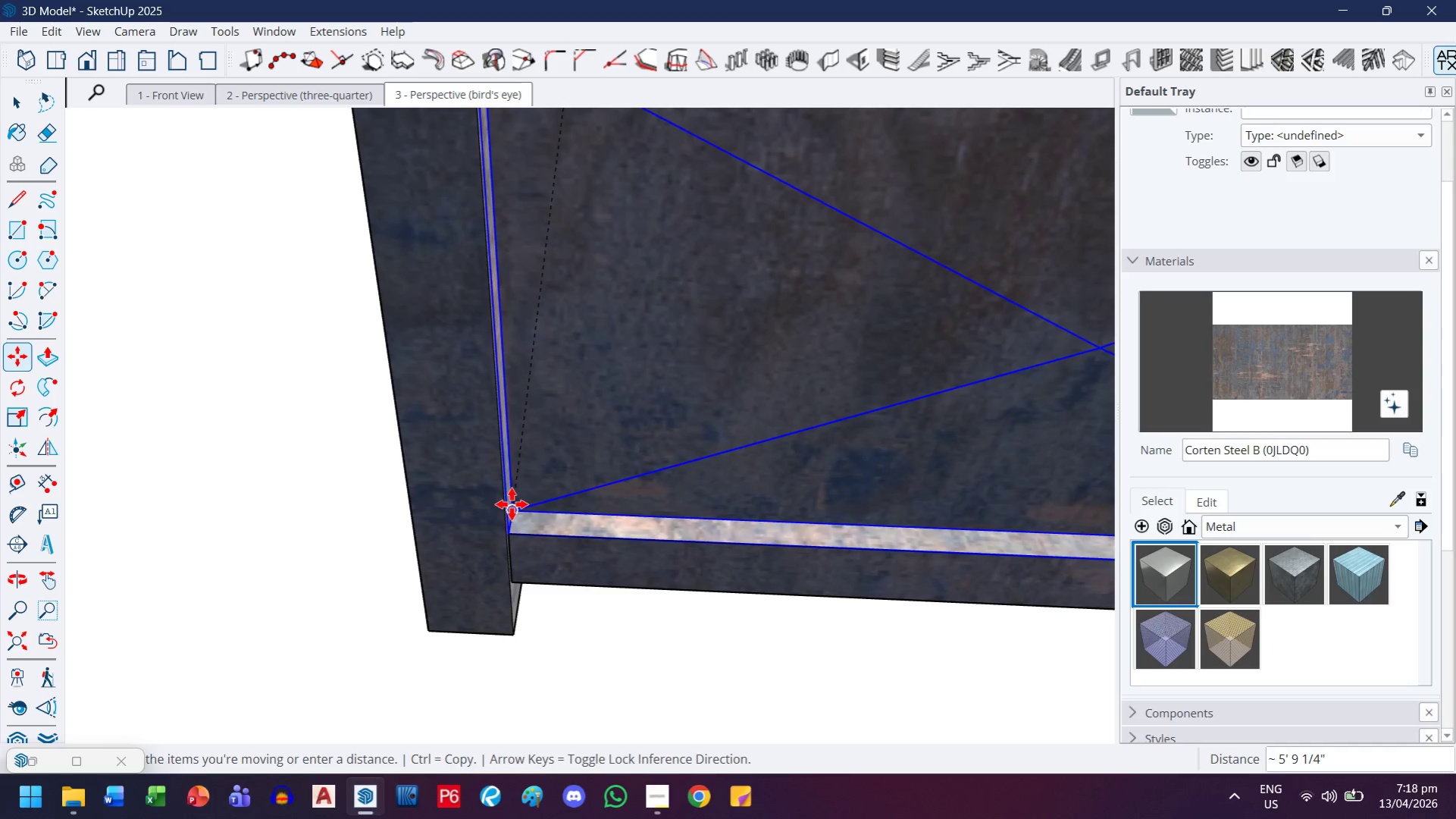 
scroll: coordinate [534, 511], scroll_direction: up, amount: 10.0
 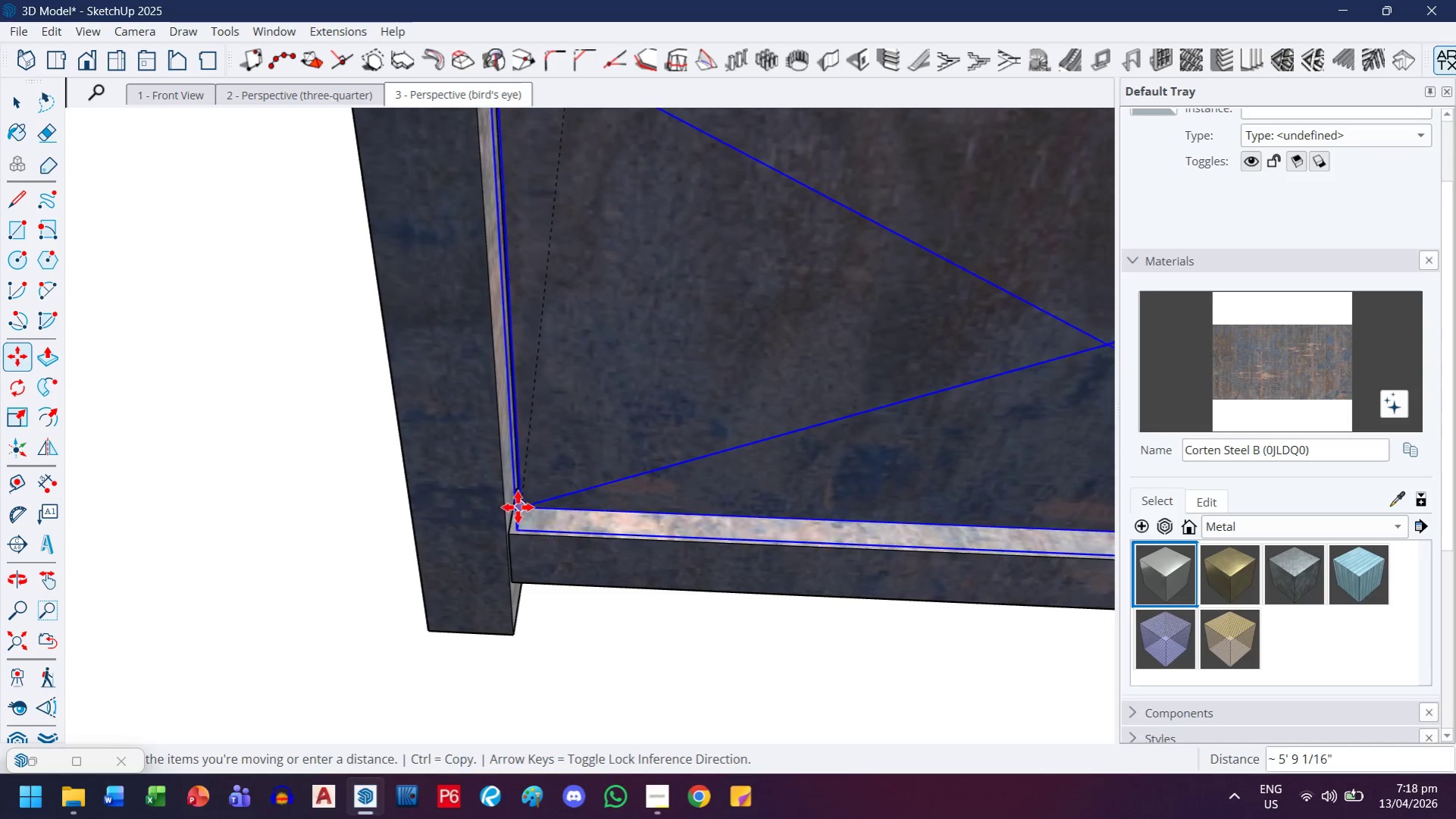 
left_click([512, 504])
 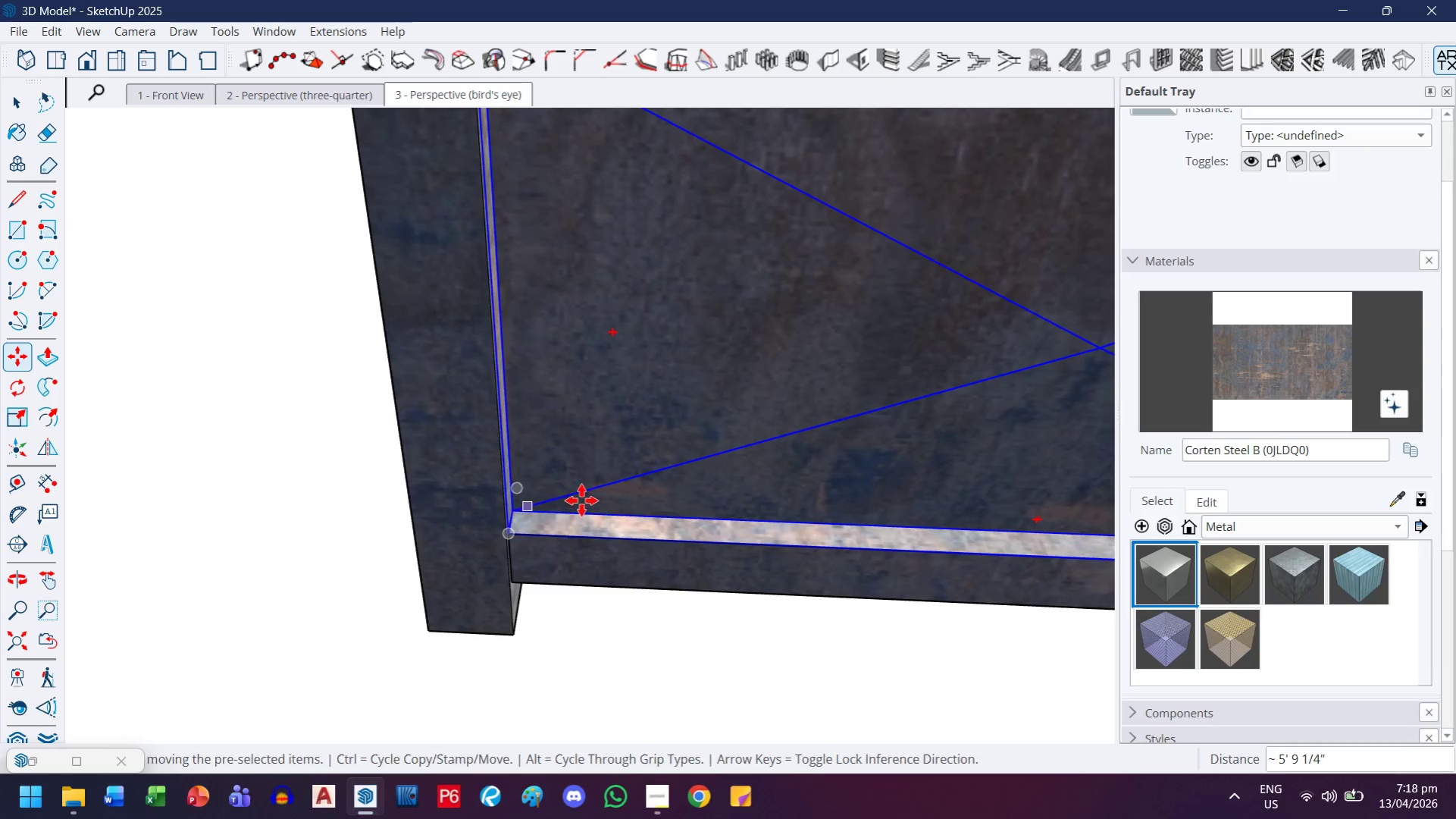 
key(H)
 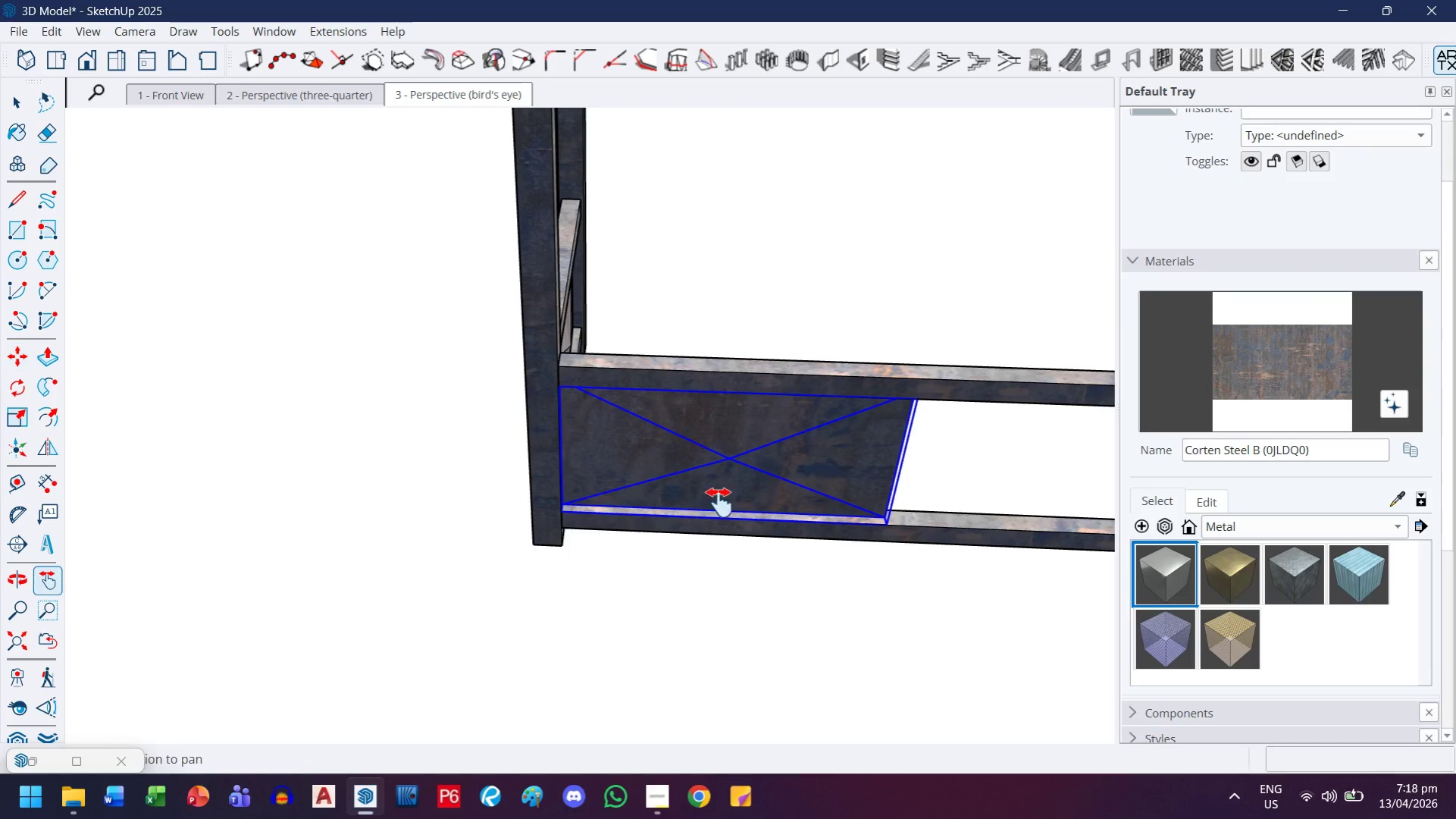 
left_click_drag(start_coordinate=[748, 503], to_coordinate=[365, 476])
 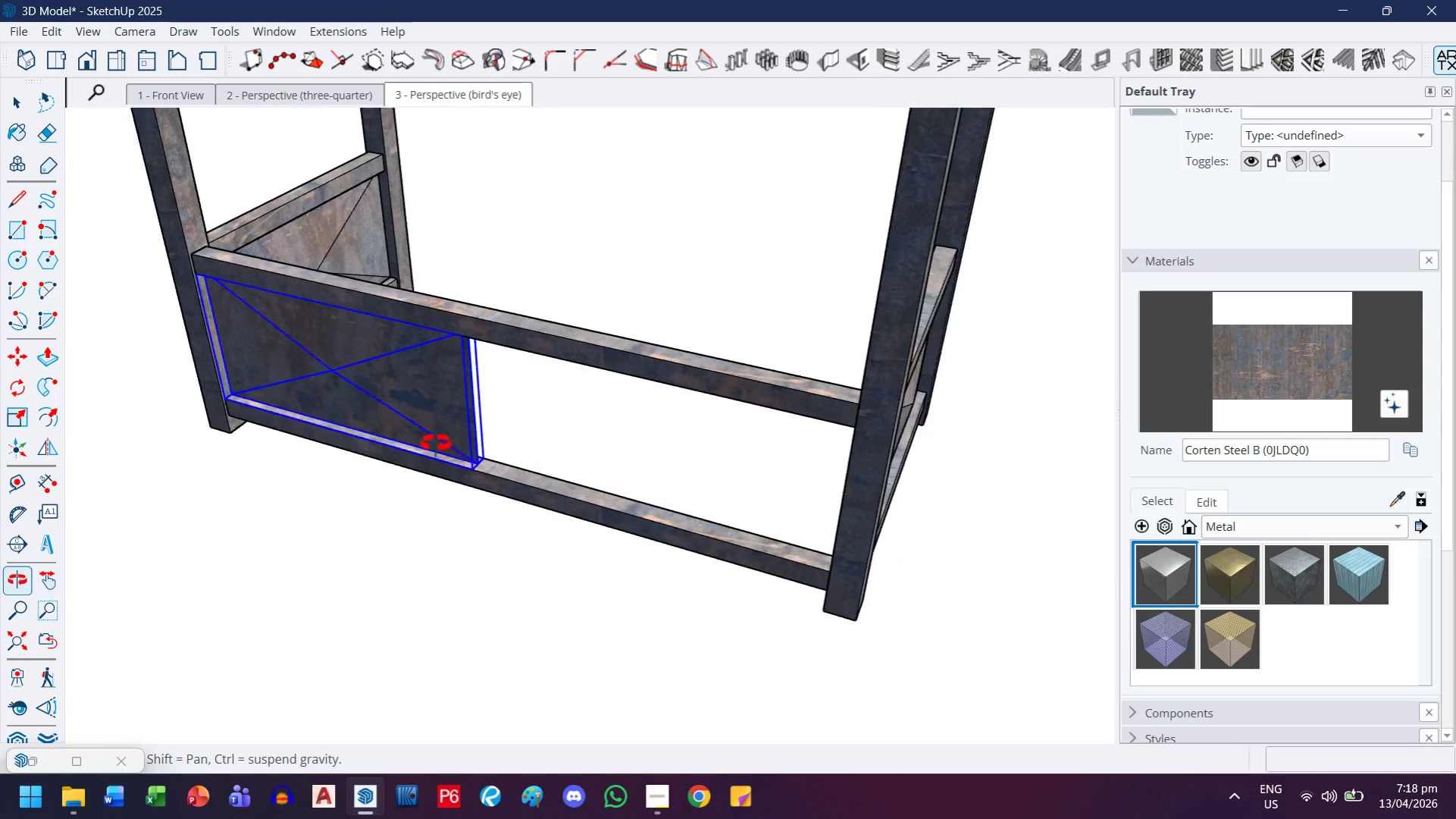 
scroll: coordinate [587, 502], scroll_direction: down, amount: 12.0
 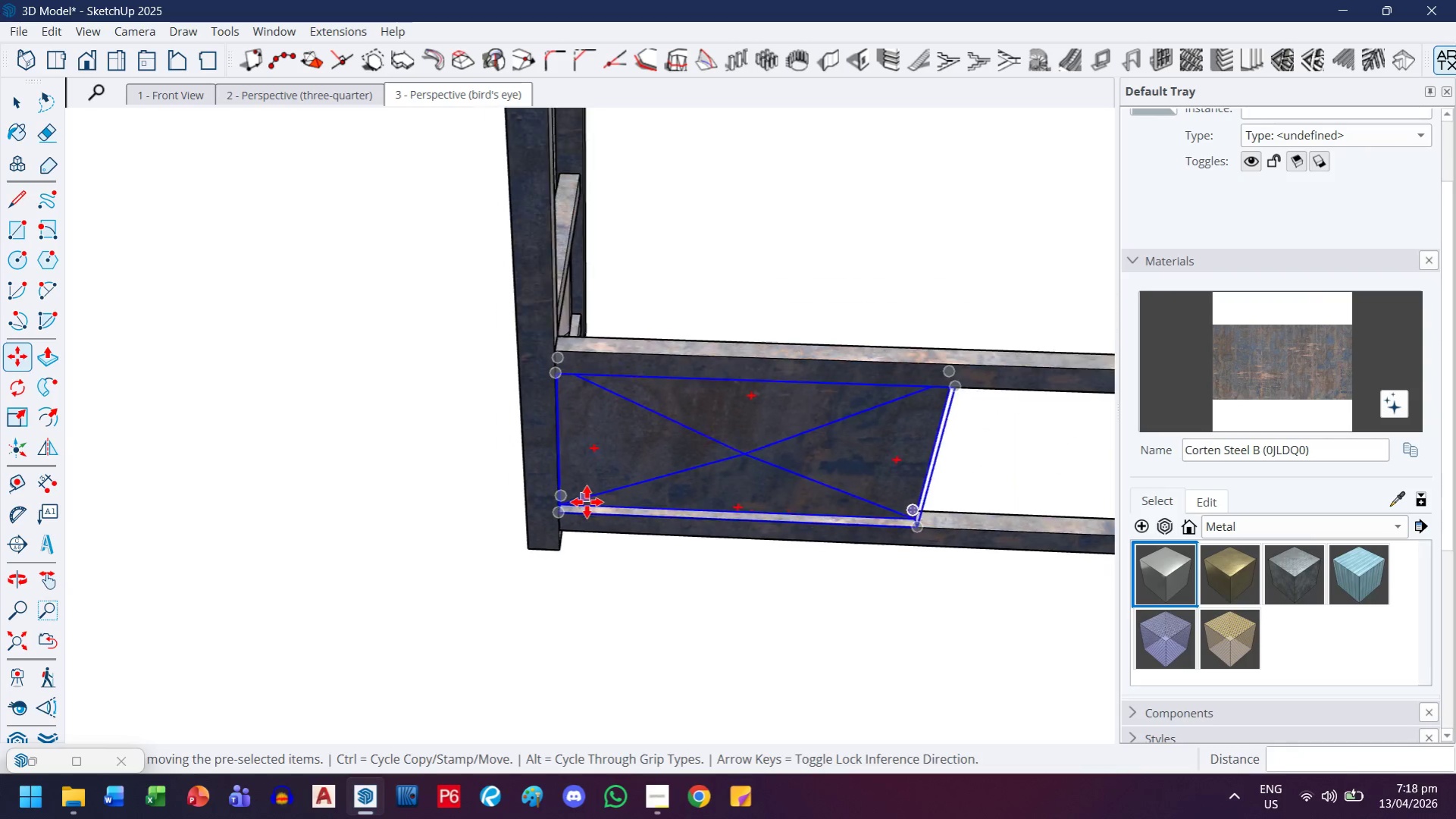 
key(S)
 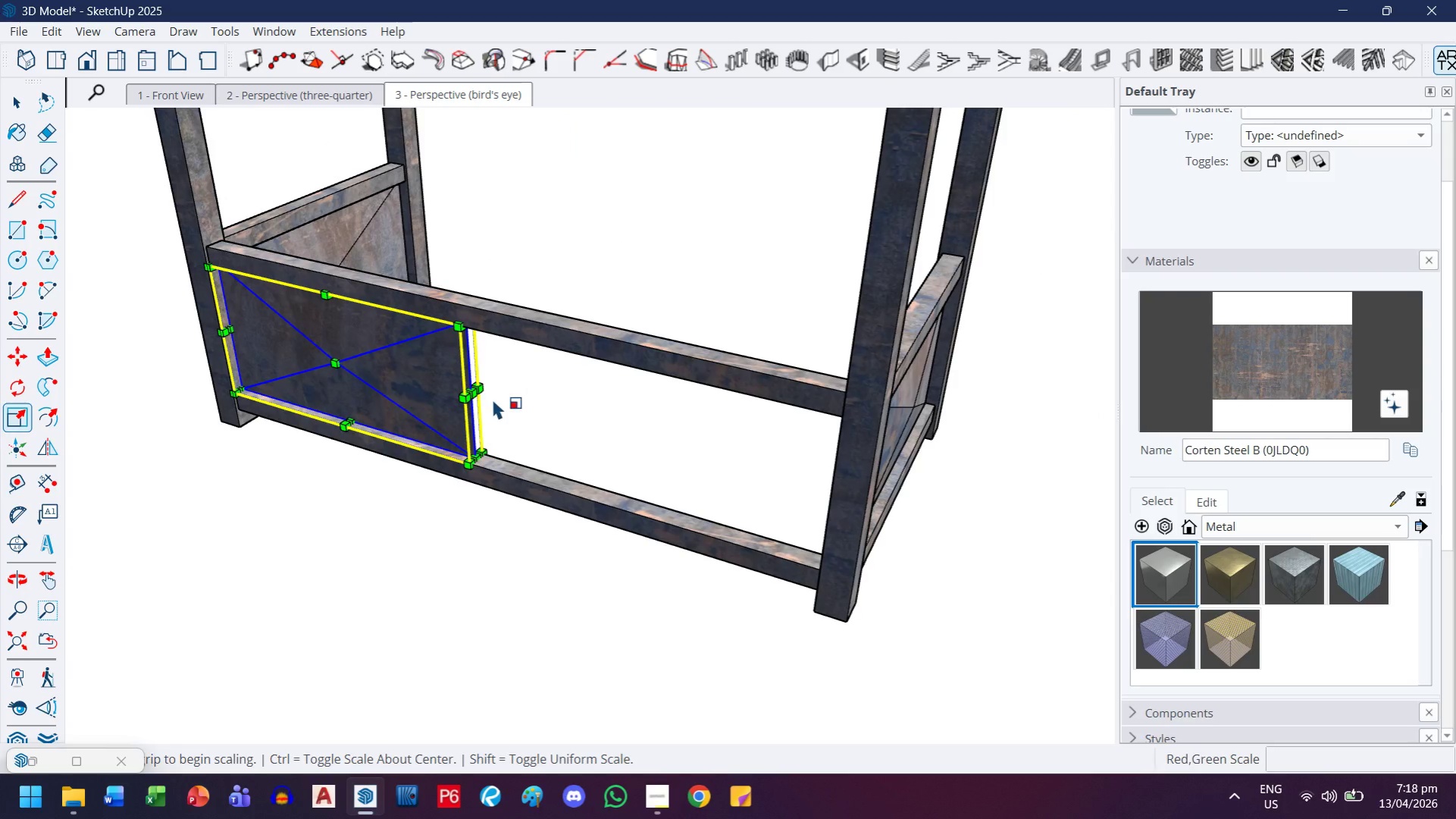 
scroll: coordinate [477, 392], scroll_direction: up, amount: 3.0
 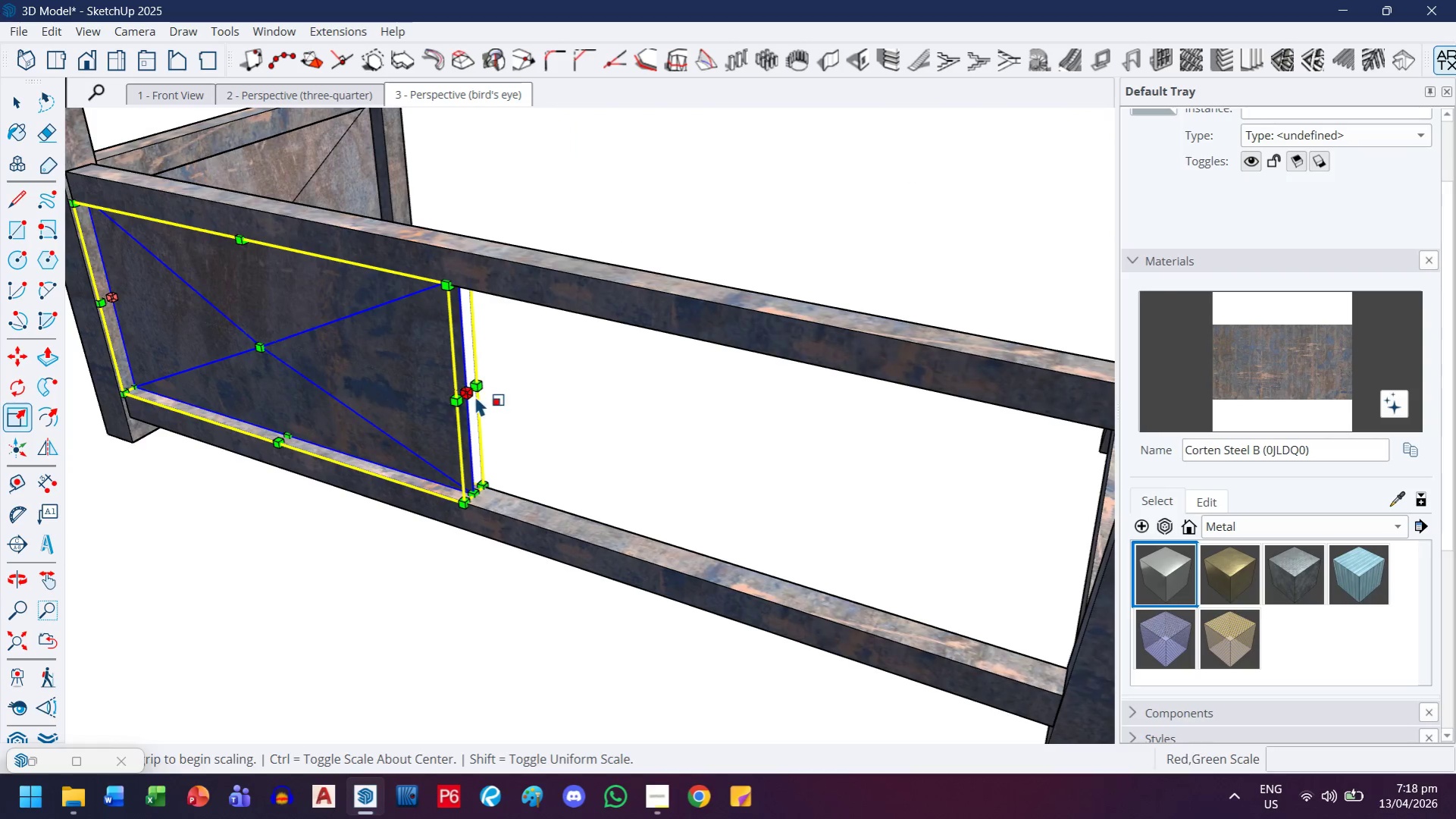 
left_click([475, 394])
 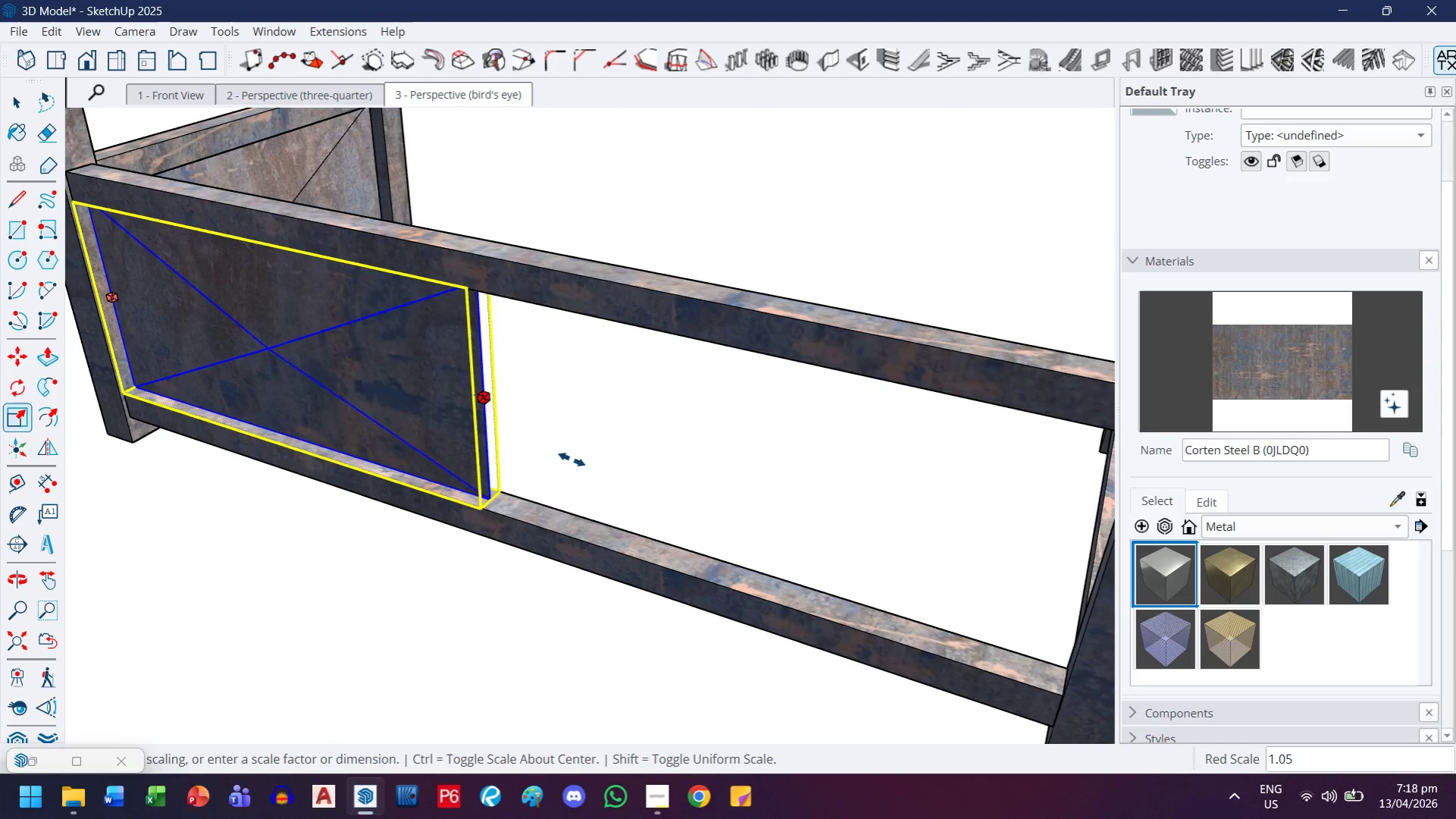 
key(H)
 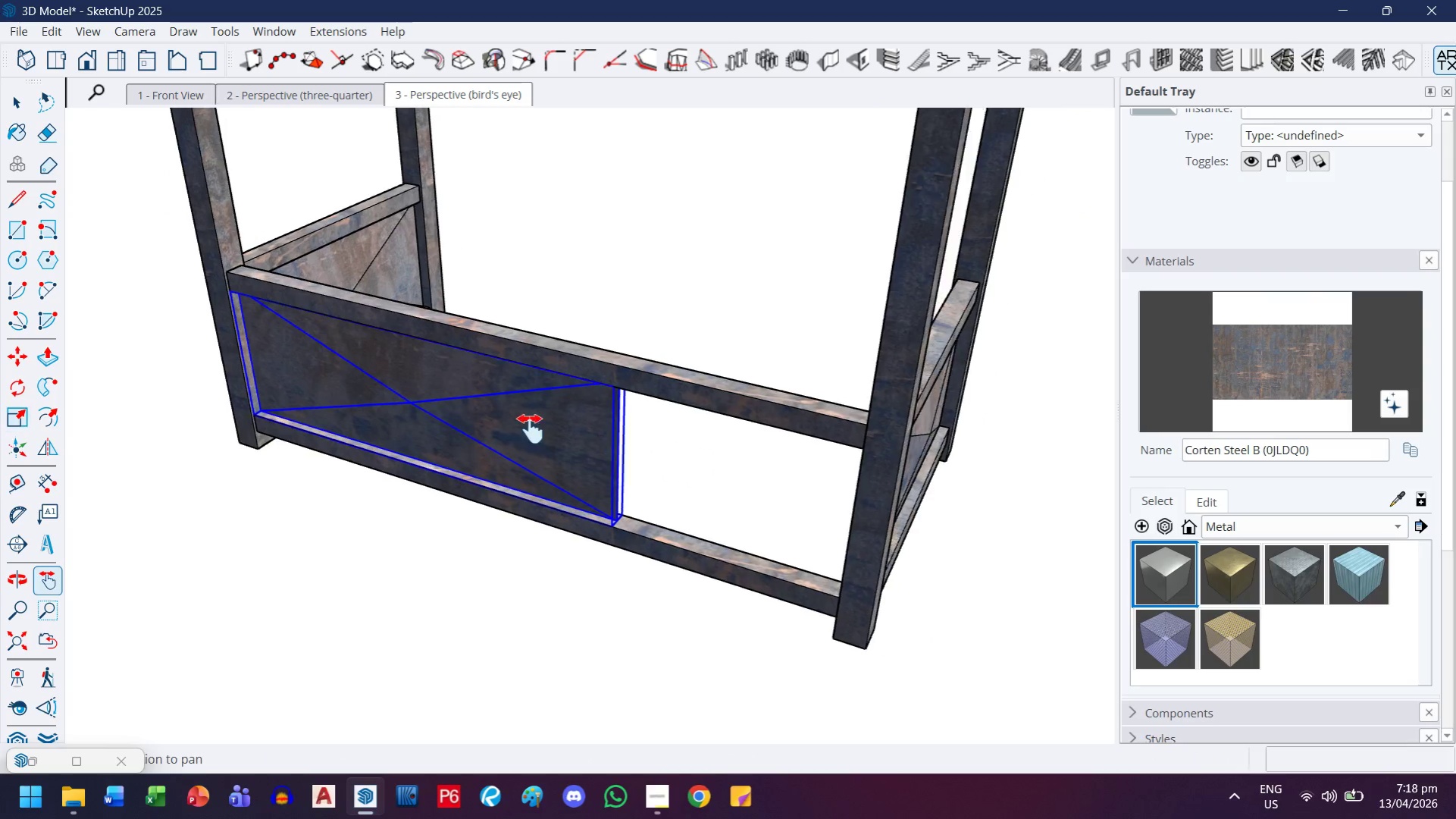 
left_click_drag(start_coordinate=[678, 460], to_coordinate=[456, 410])
 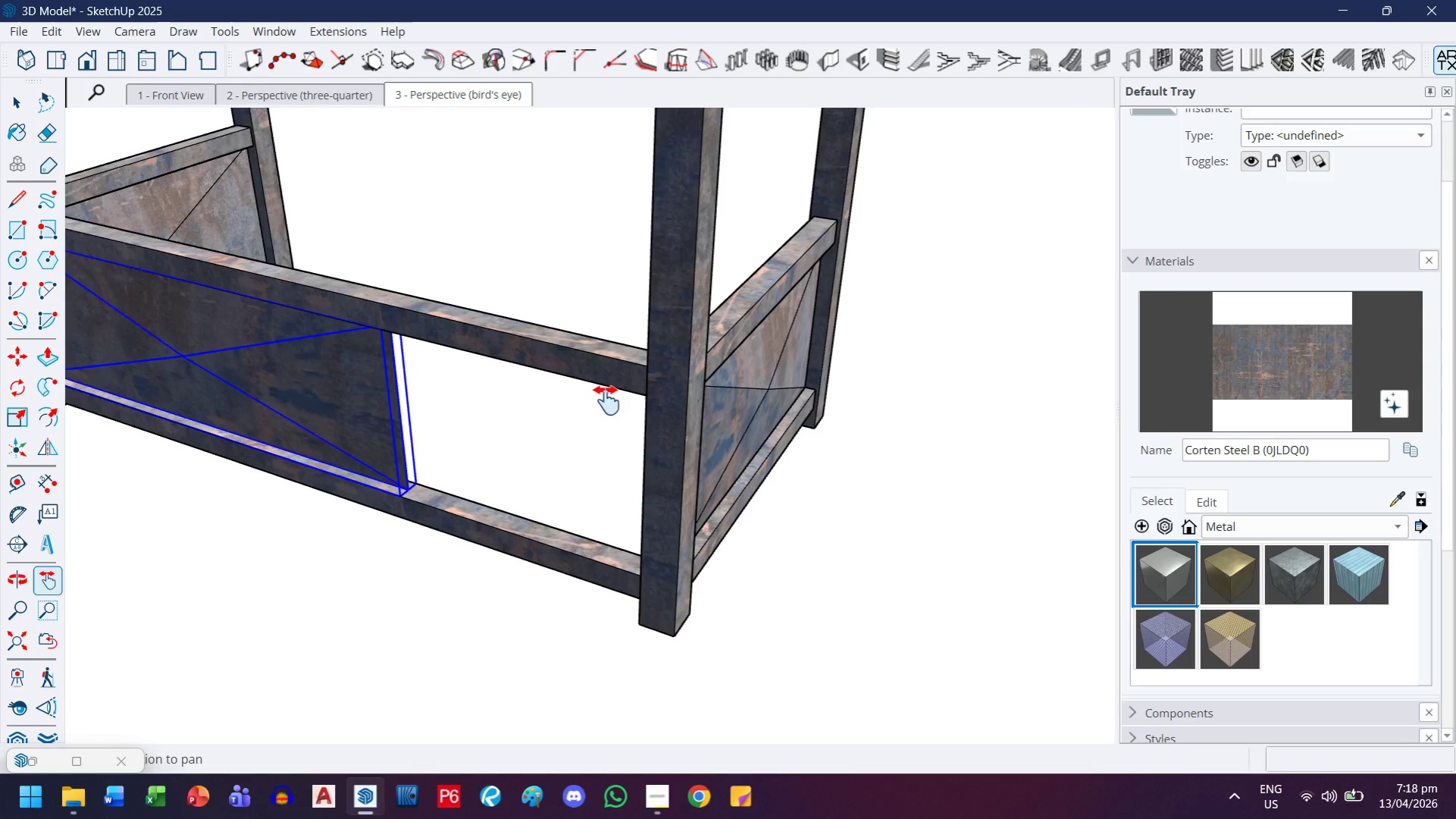 
scroll: coordinate [606, 476], scroll_direction: down, amount: 6.0
 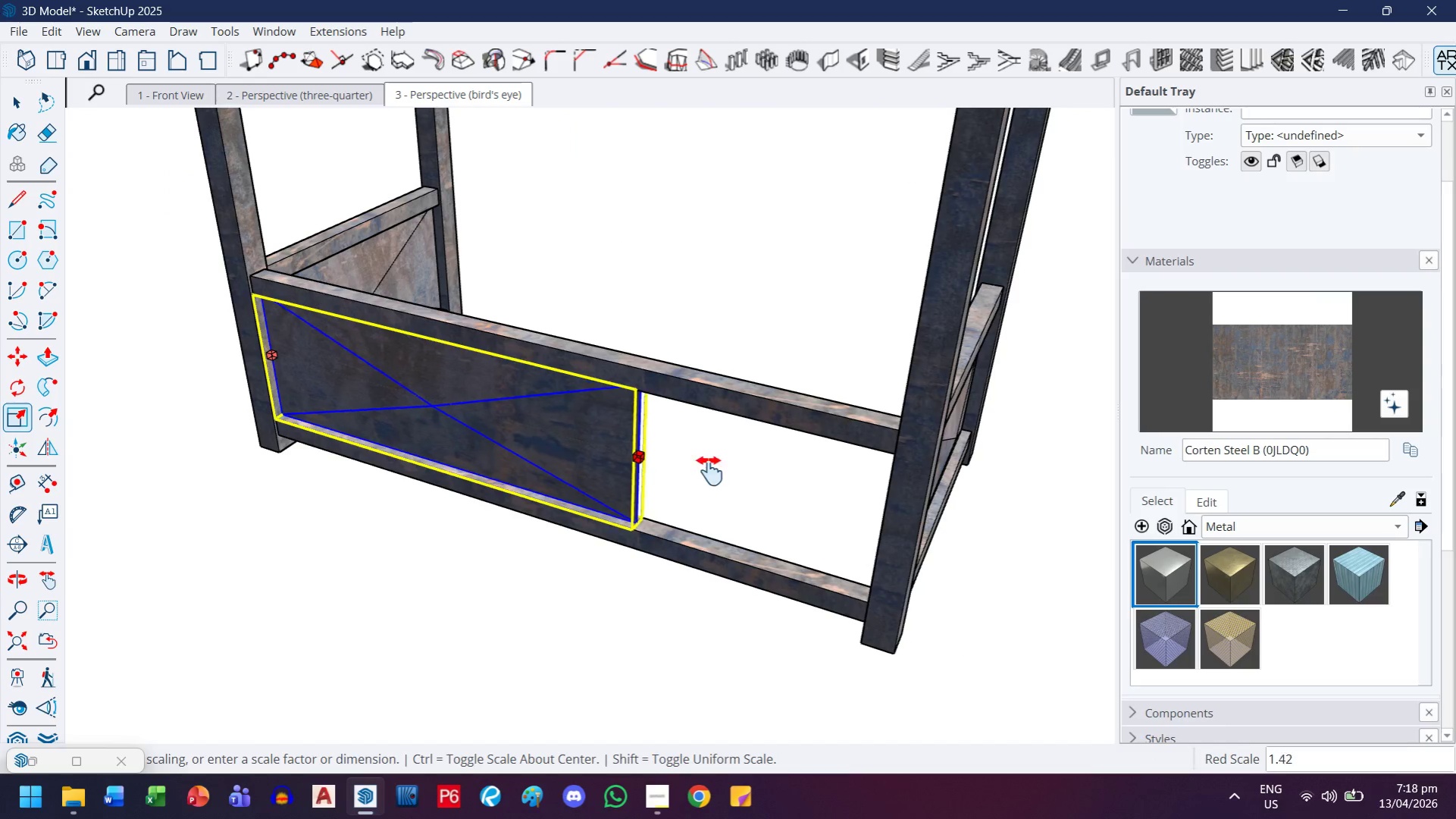 
scroll: coordinate [606, 400], scroll_direction: up, amount: 2.0
 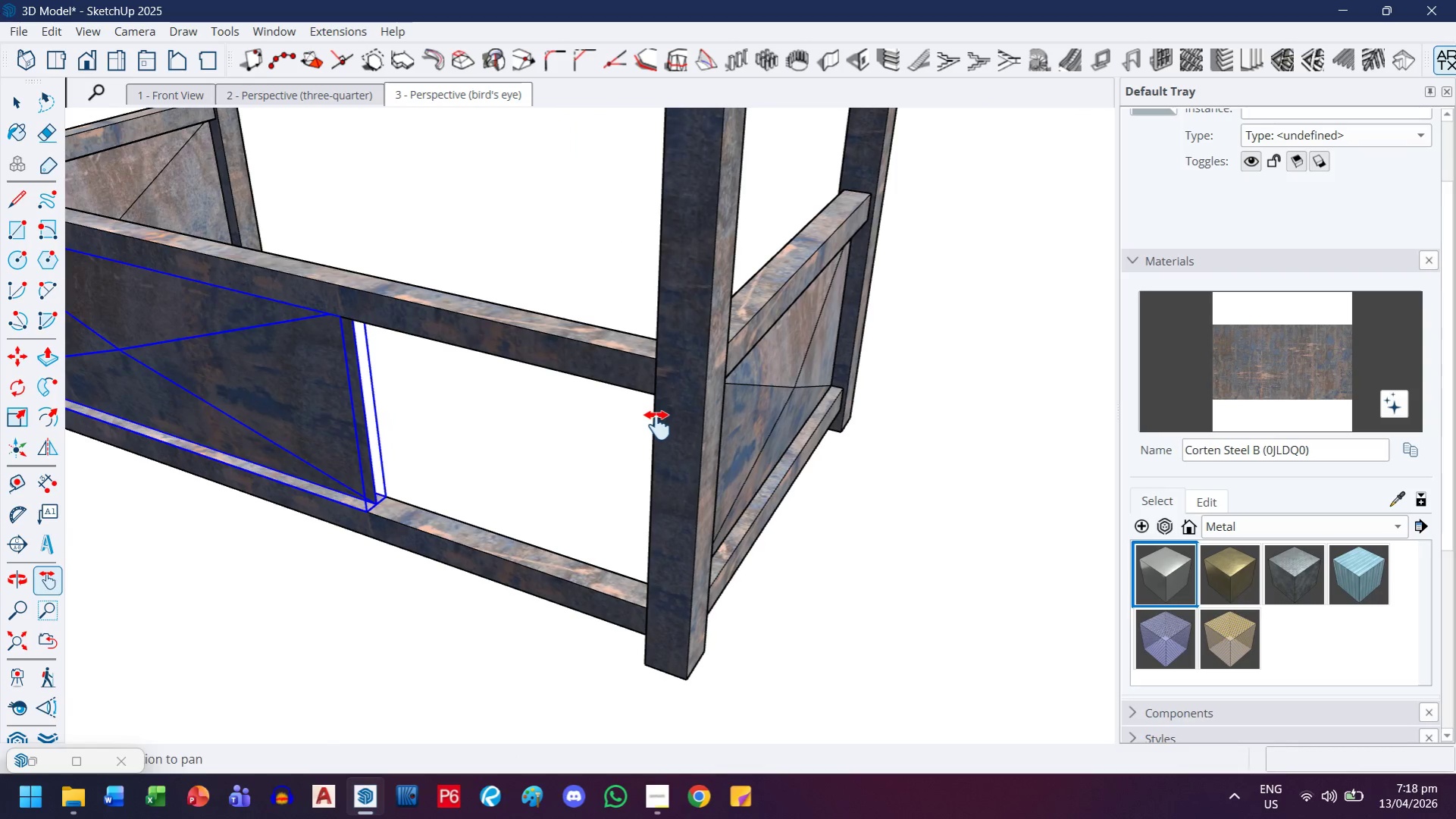 
key(Escape)
 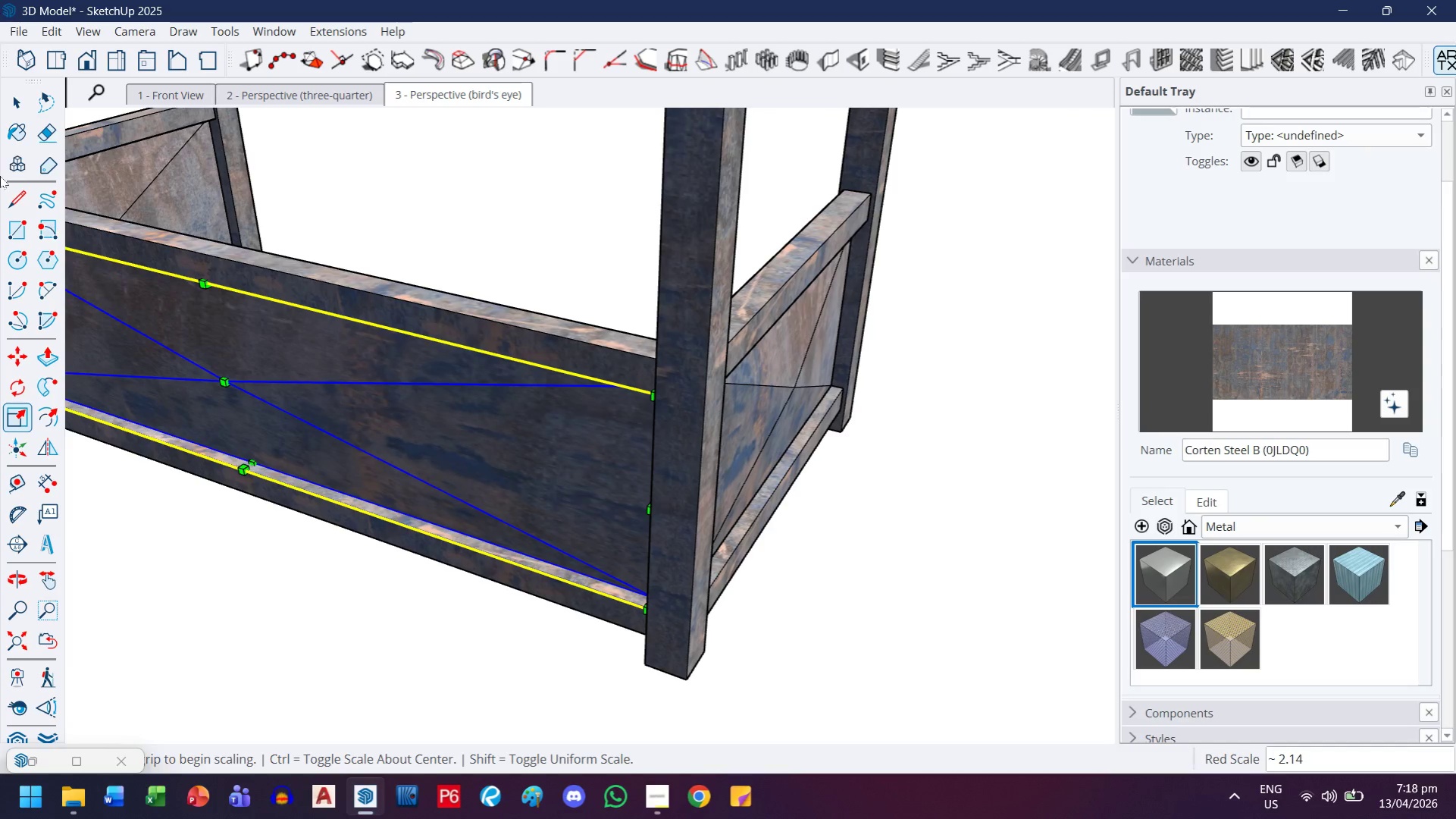 
left_click([22, 108])
 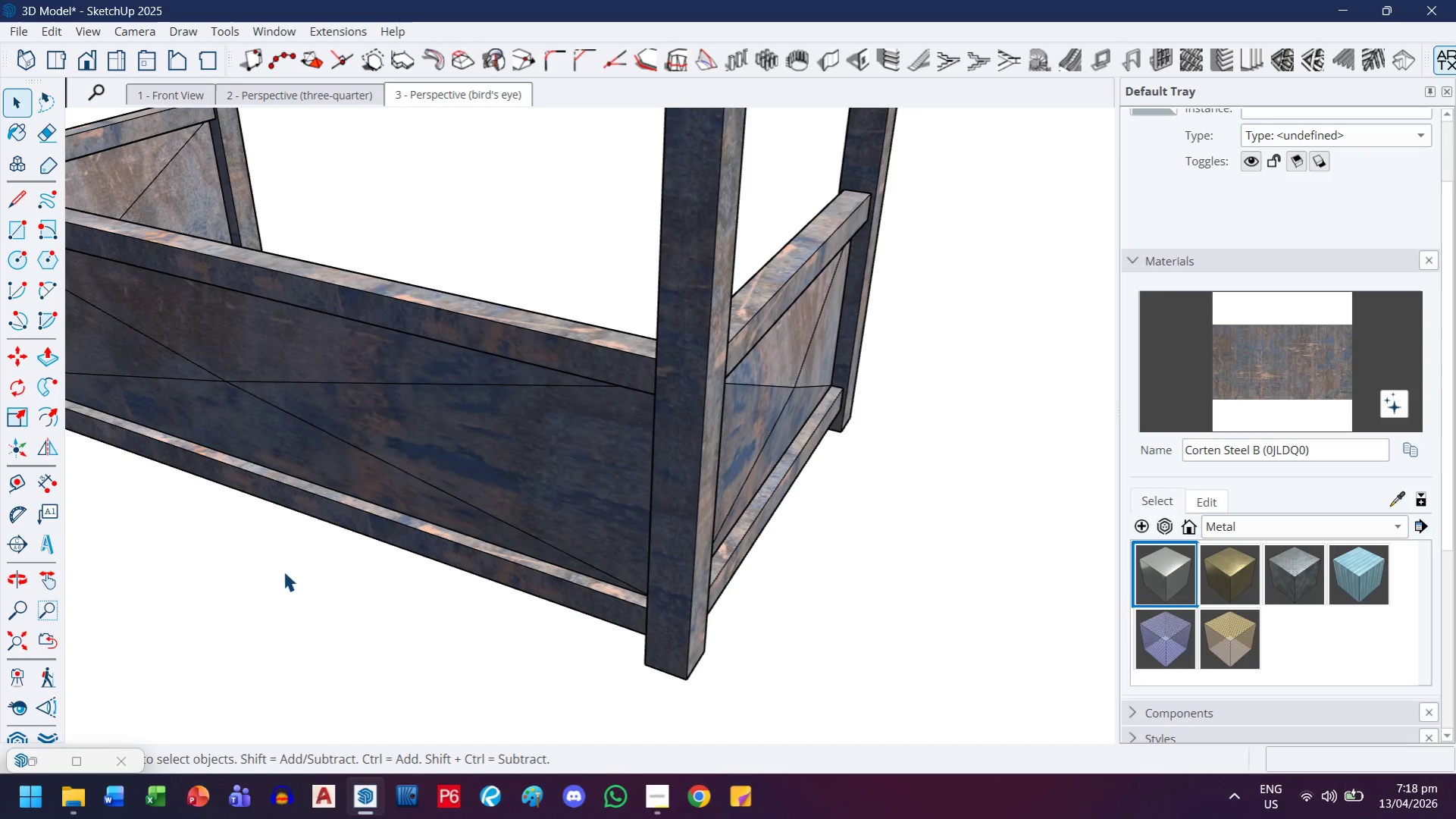 
scroll: coordinate [365, 405], scroll_direction: down, amount: 6.0
 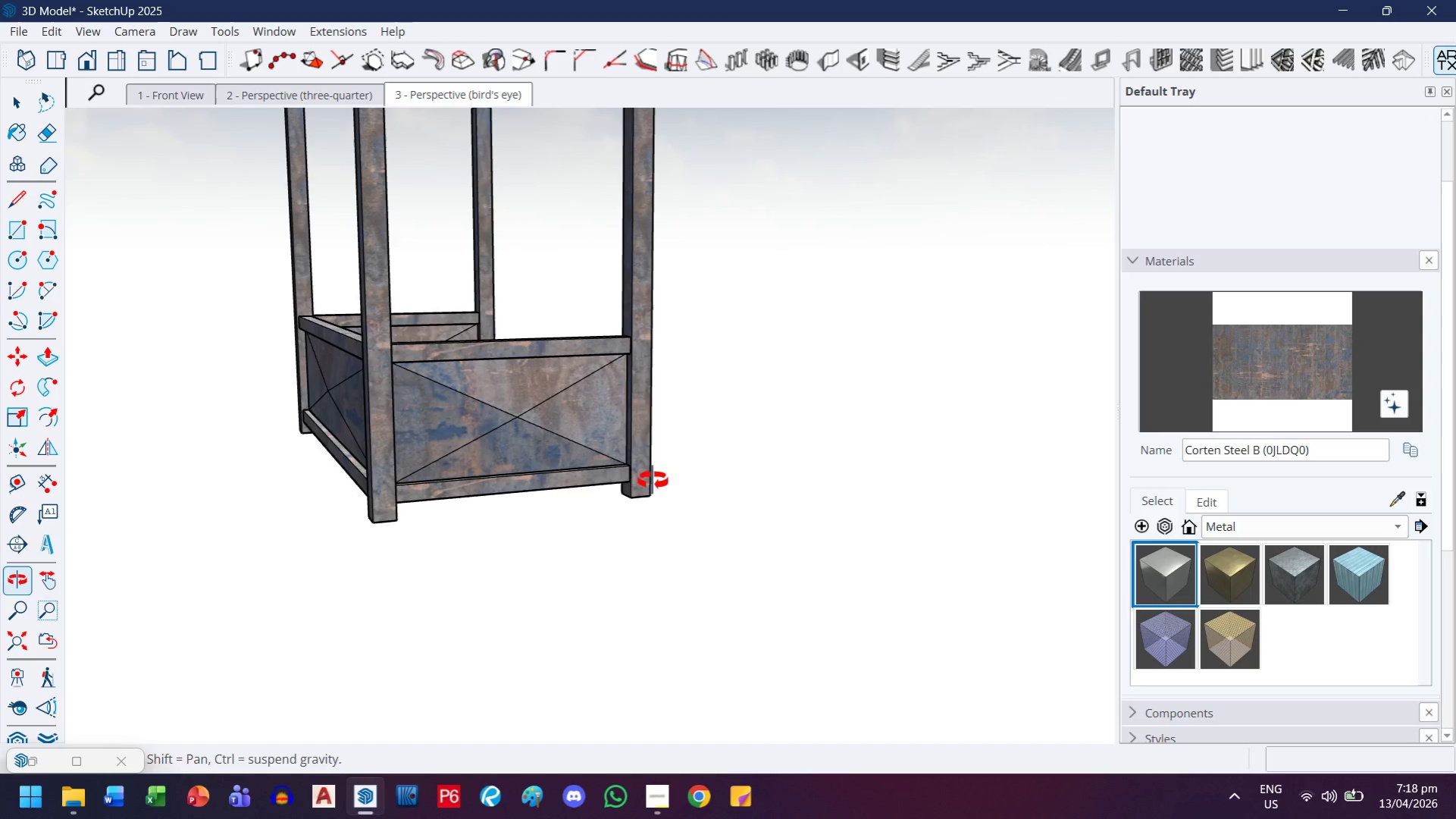 
left_click([445, 396])
 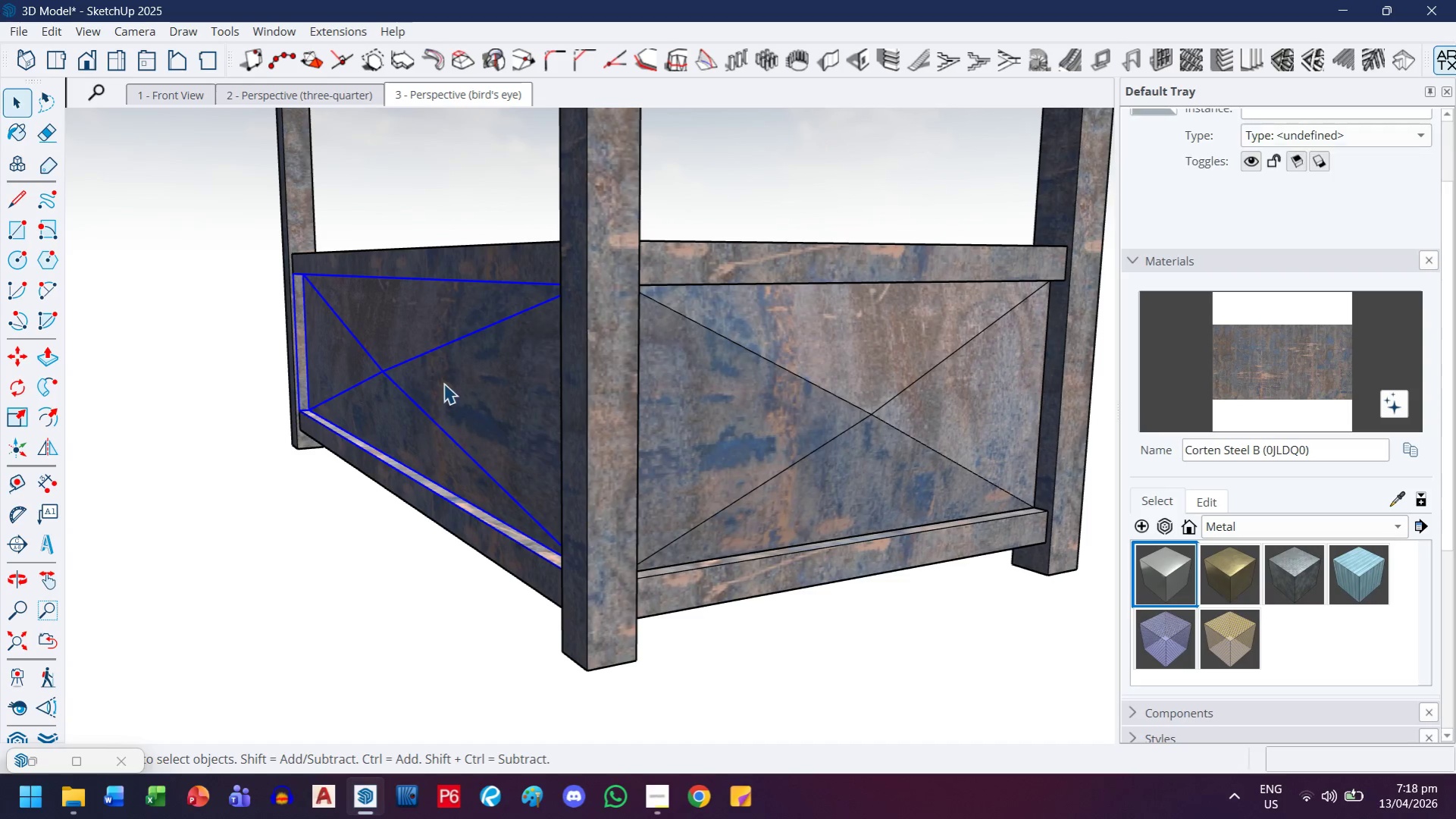 
scroll: coordinate [446, 403], scroll_direction: up, amount: 5.0
 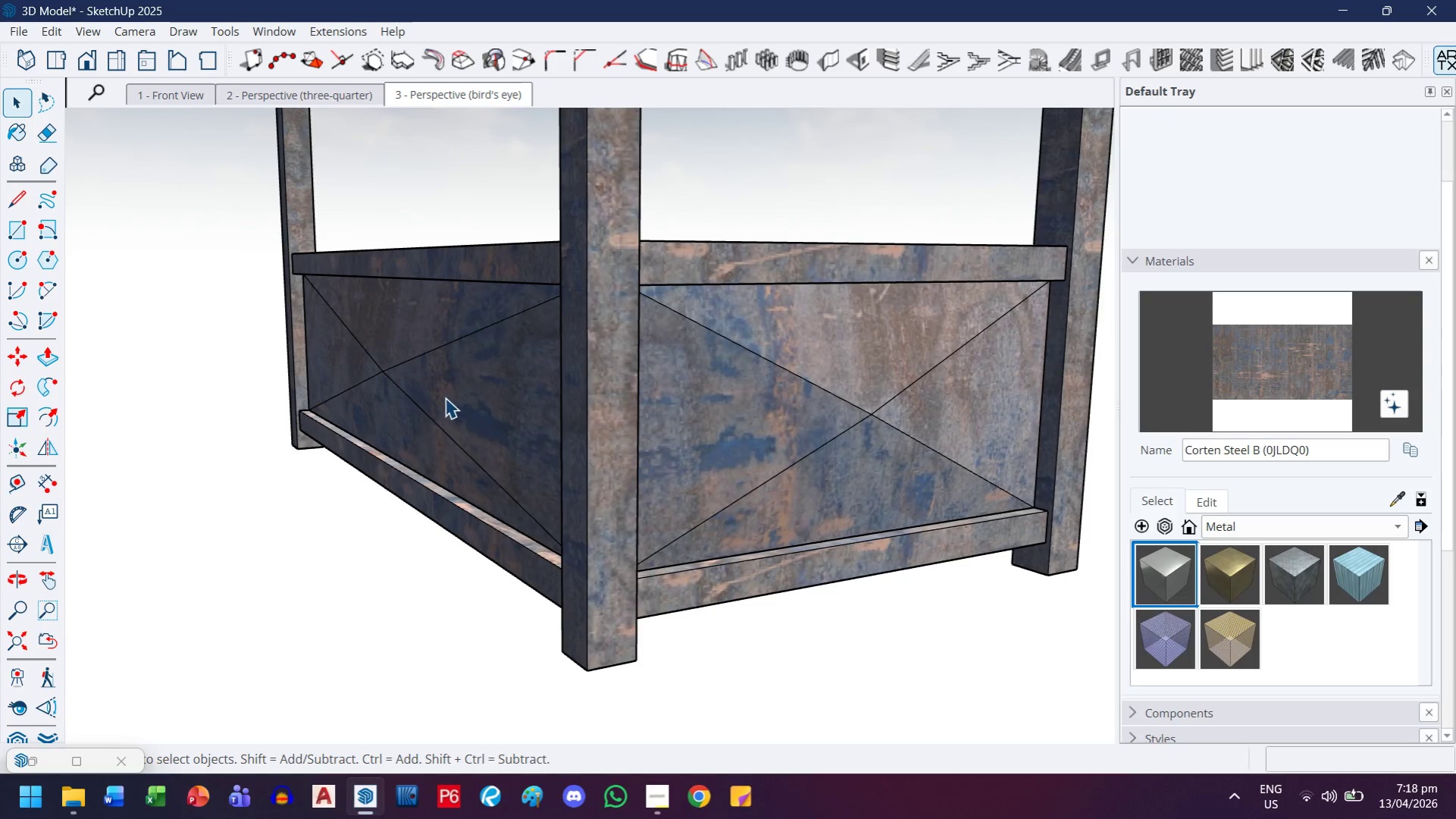 
key(S)
 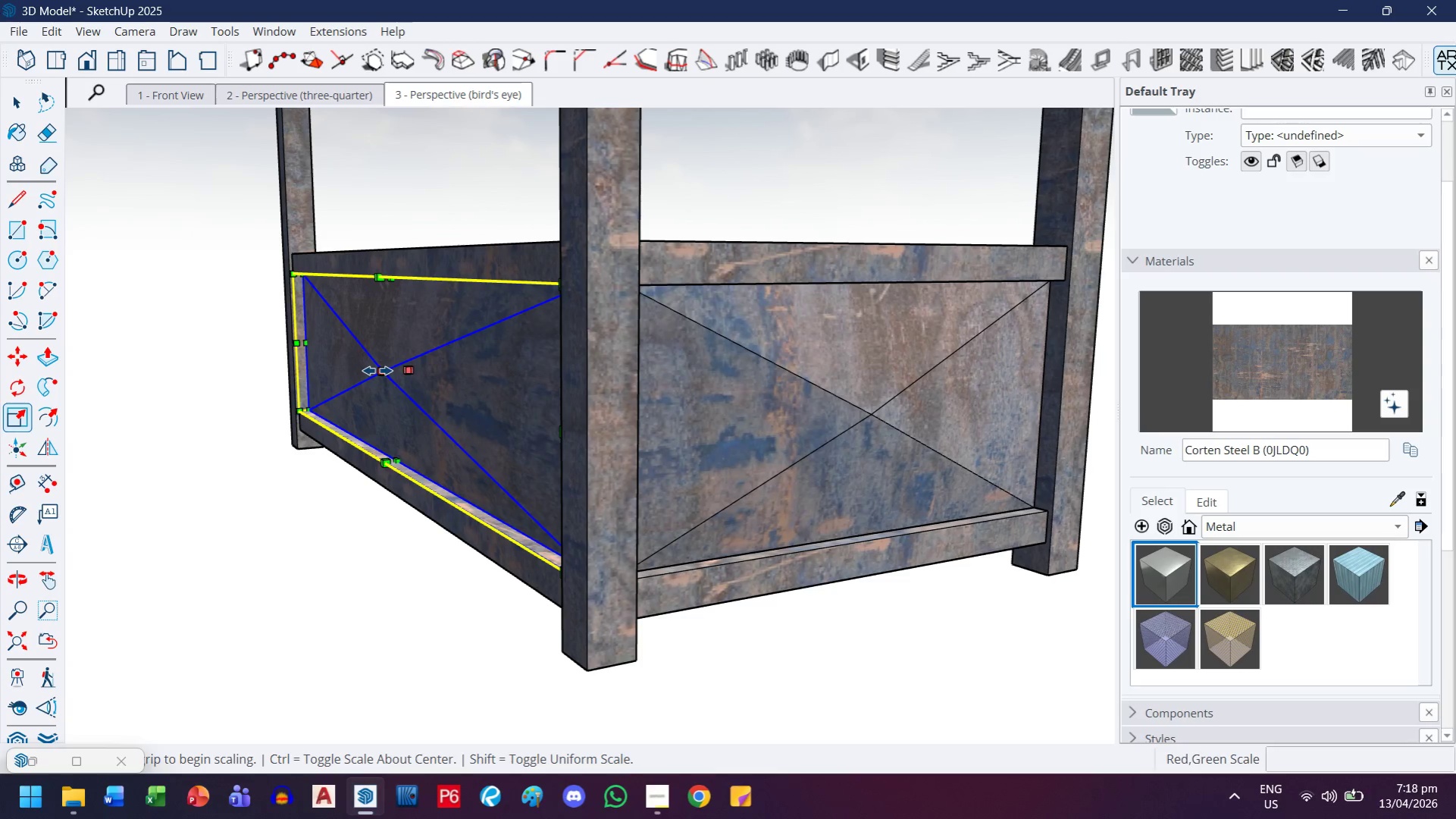 
left_click([377, 371])
 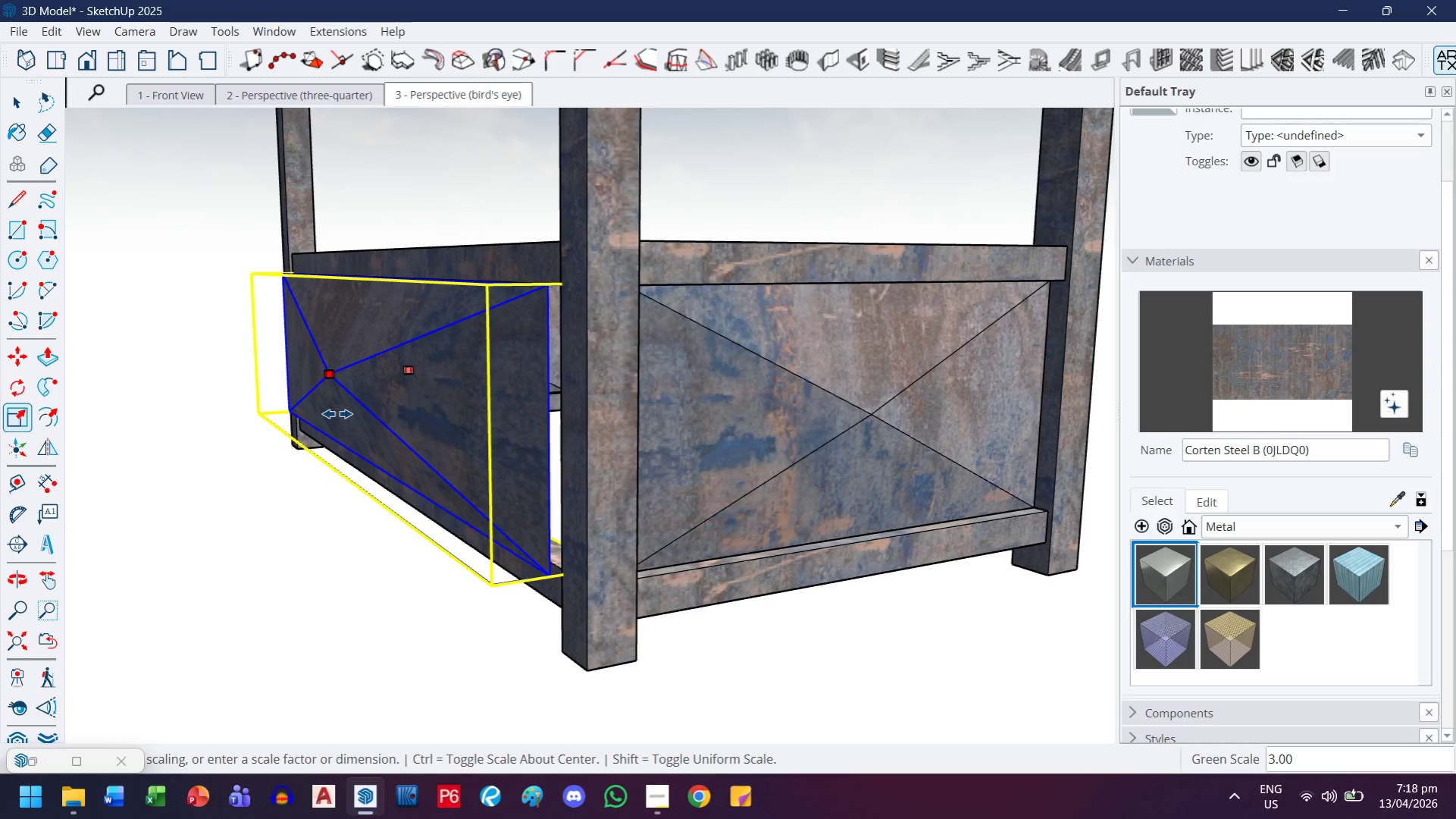 
key(Escape)
 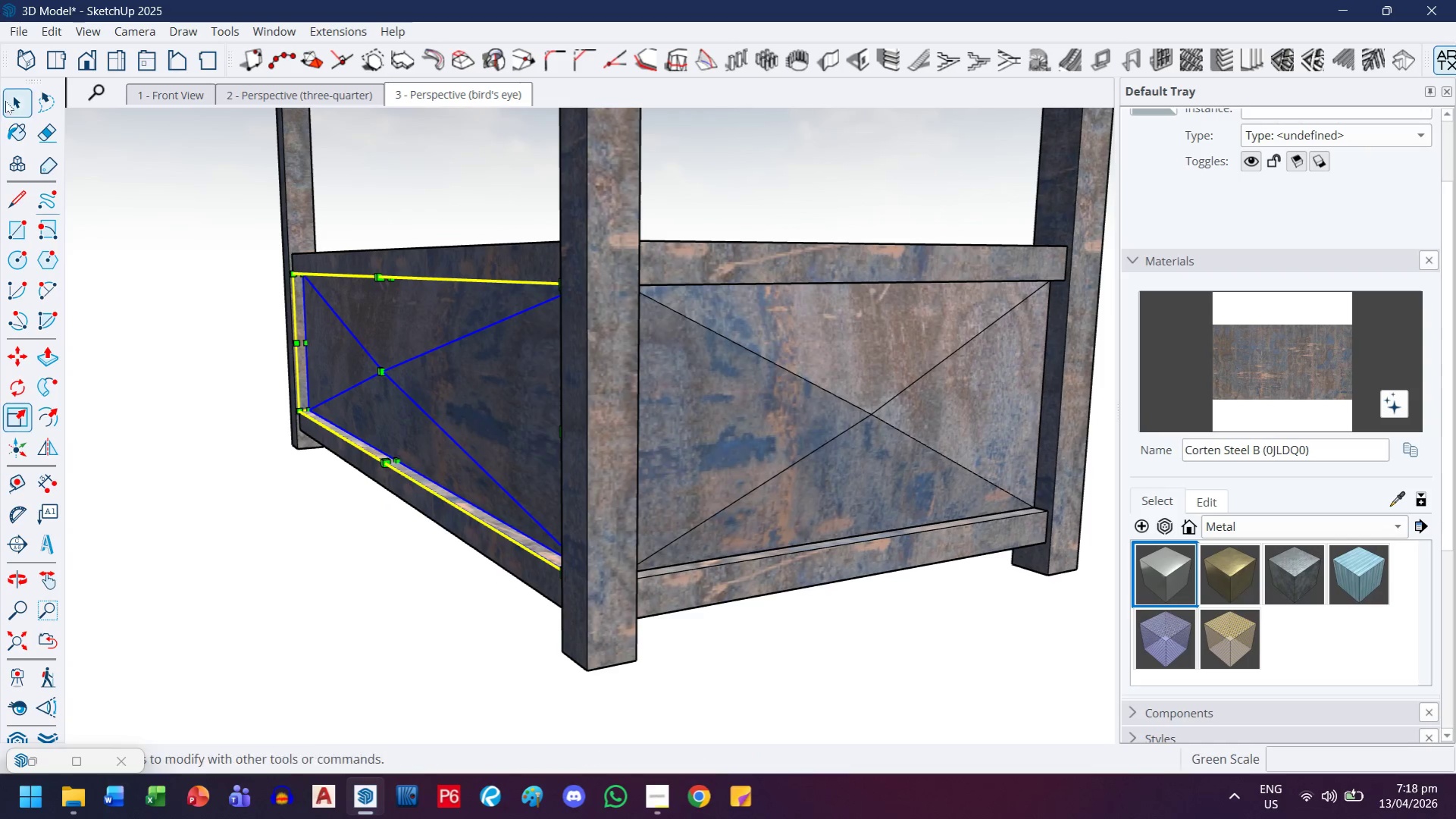 
left_click_drag(start_coordinate=[12, 106], to_coordinate=[18, 108])
 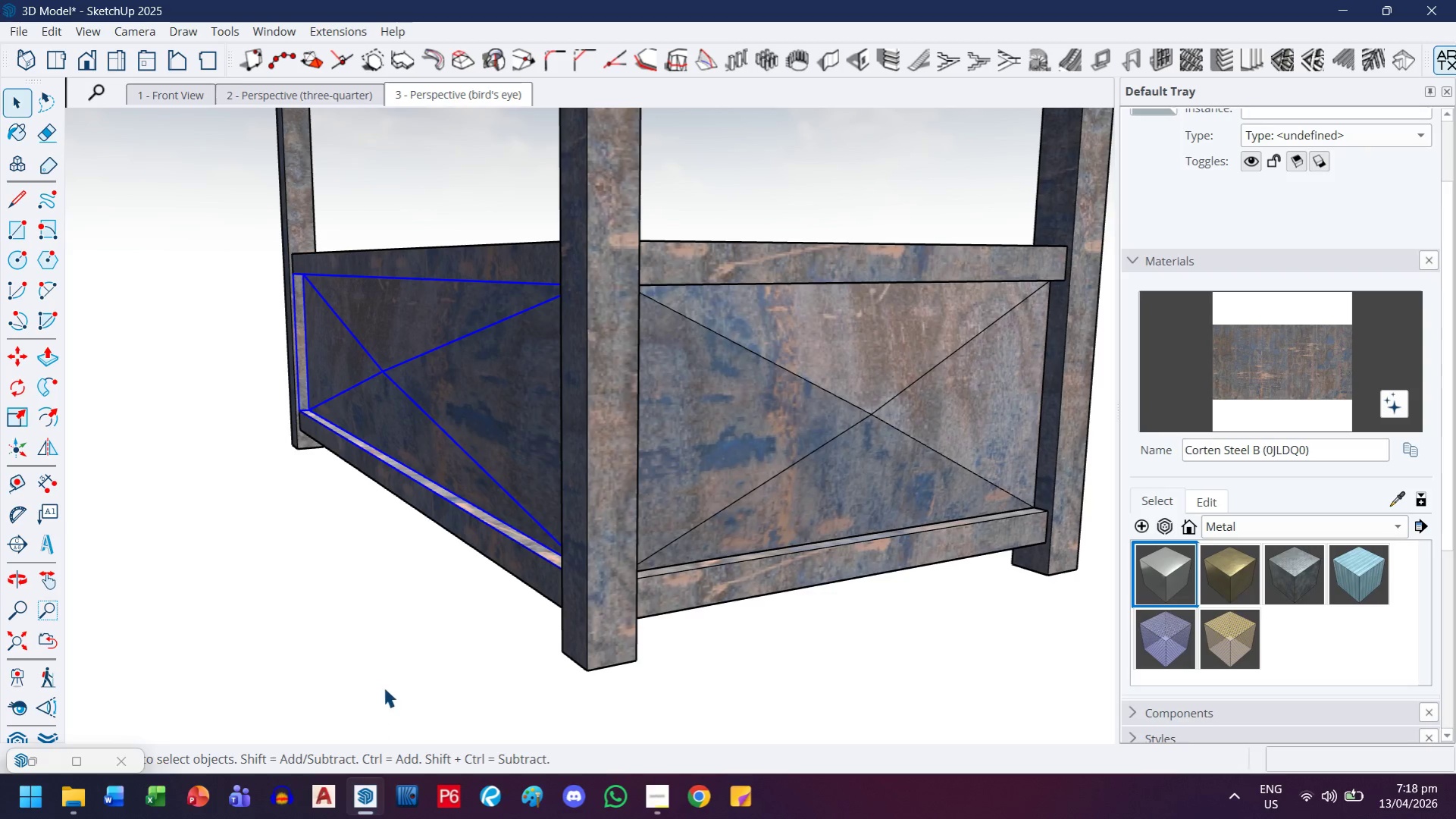 
left_click_drag(start_coordinate=[384, 684], to_coordinate=[384, 680])
 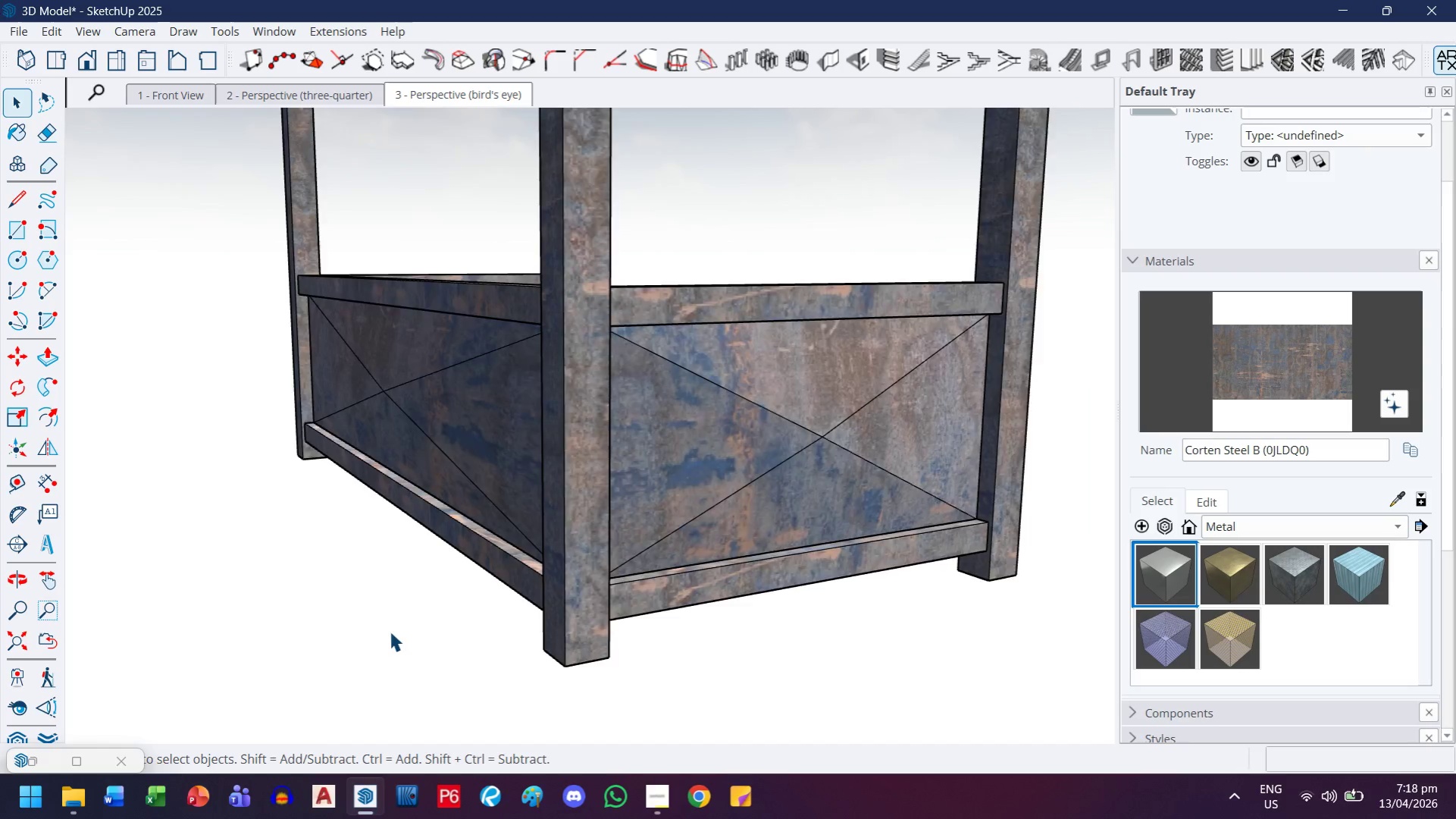 
scroll: coordinate [396, 606], scroll_direction: down, amount: 8.0
 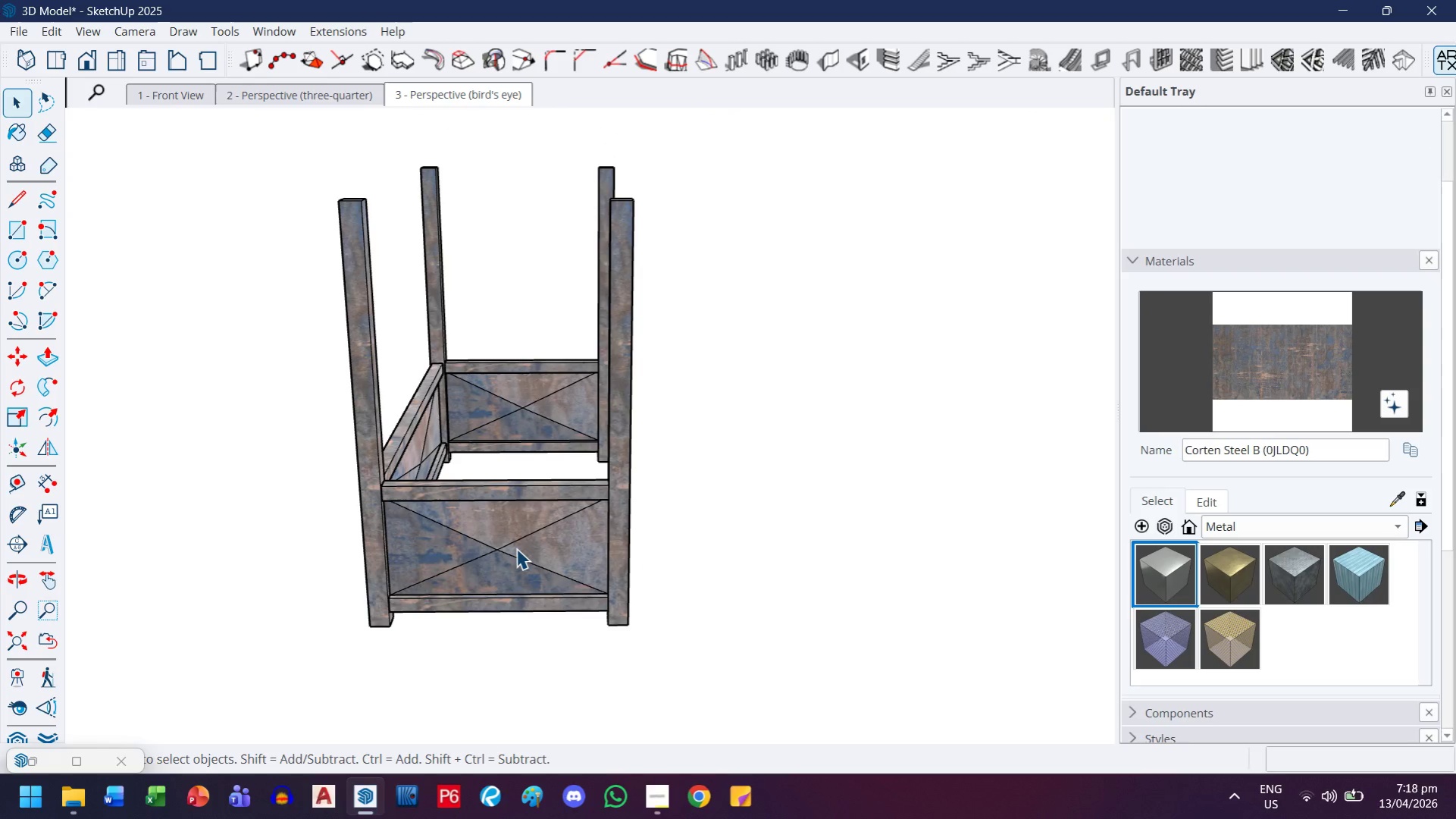 
wait(9.55)
 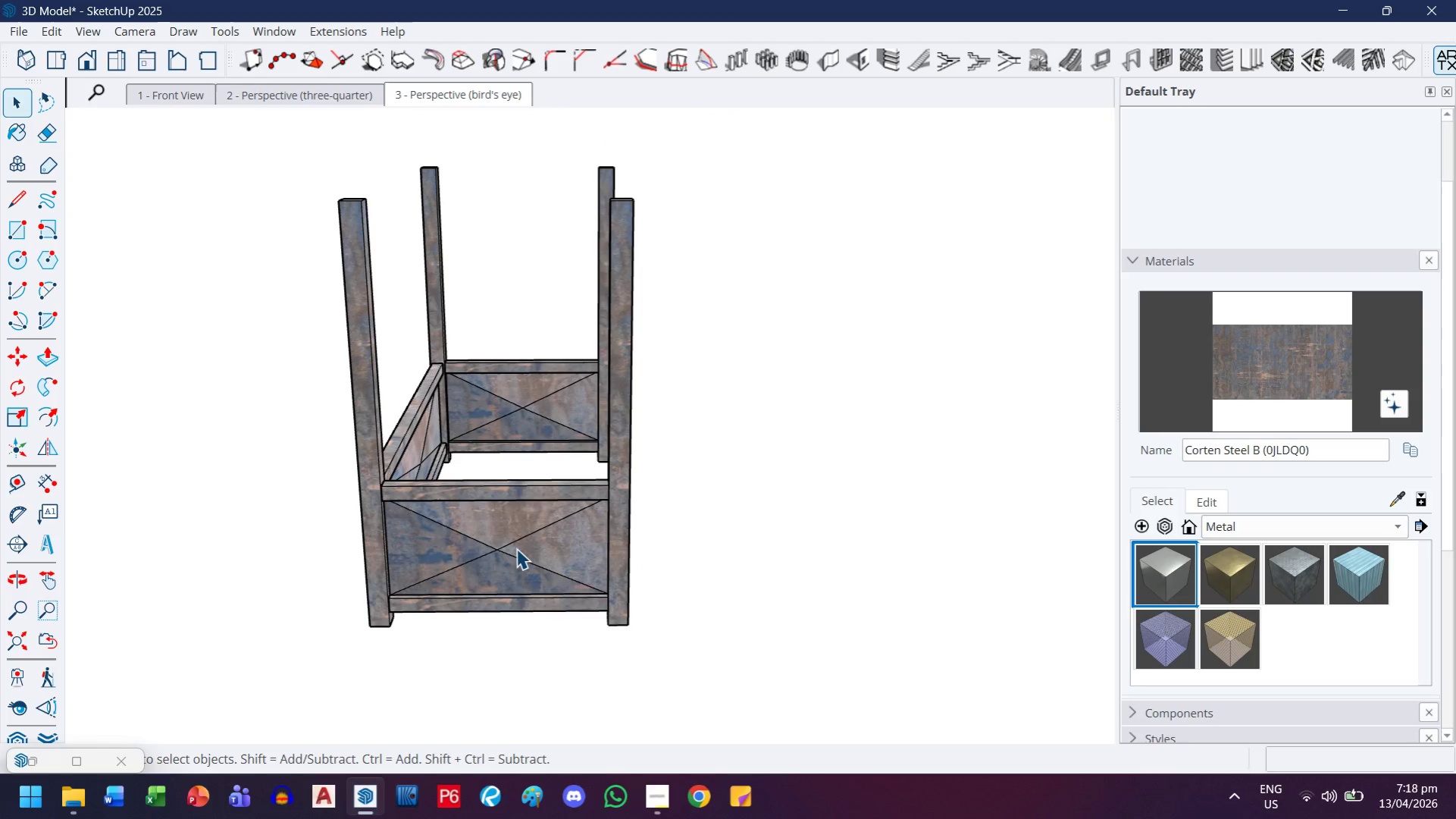 
hold_key(key=ControlLeft, duration=1.09)
left_click([409, 416])
 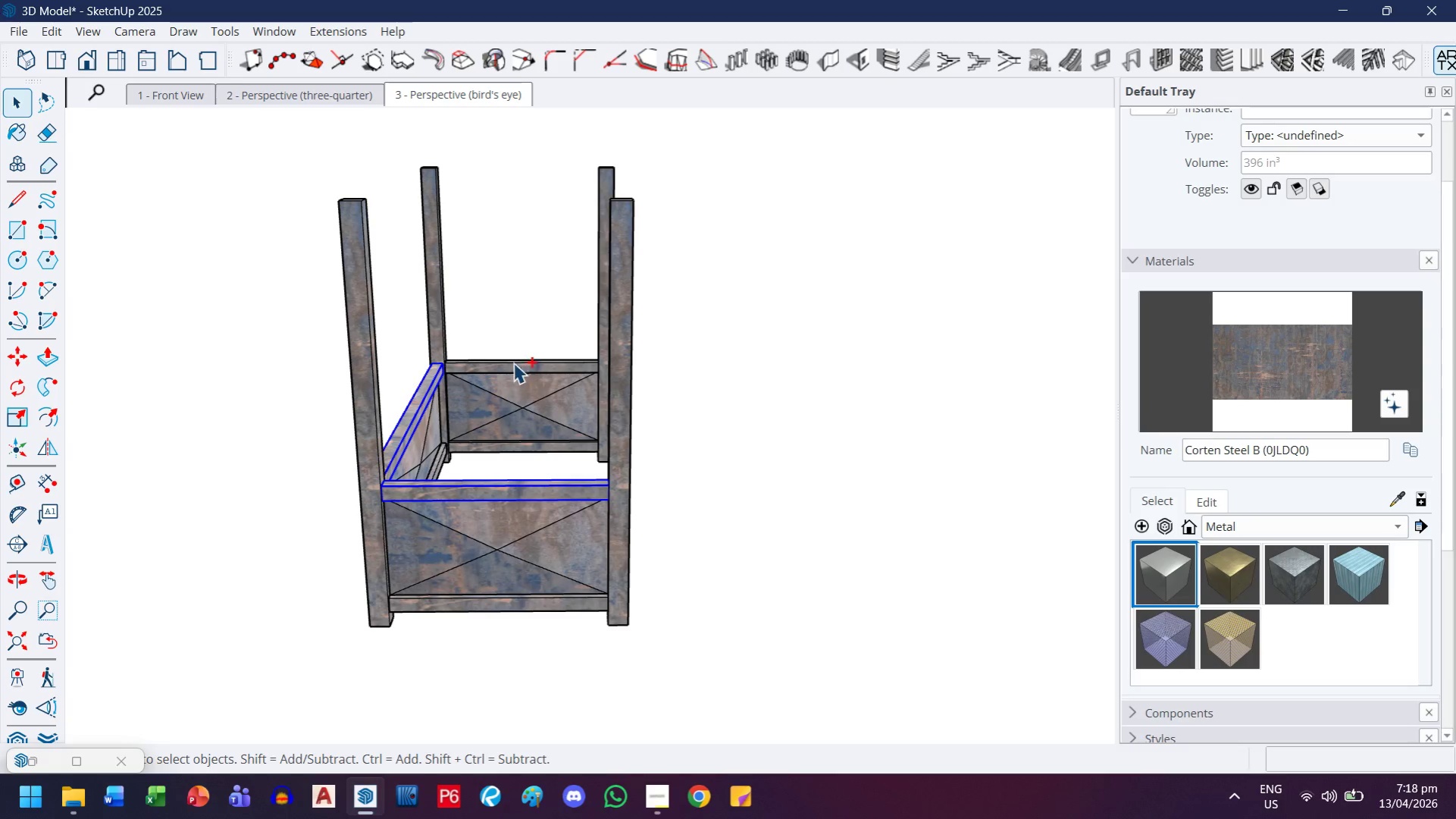 
left_click([514, 369])
 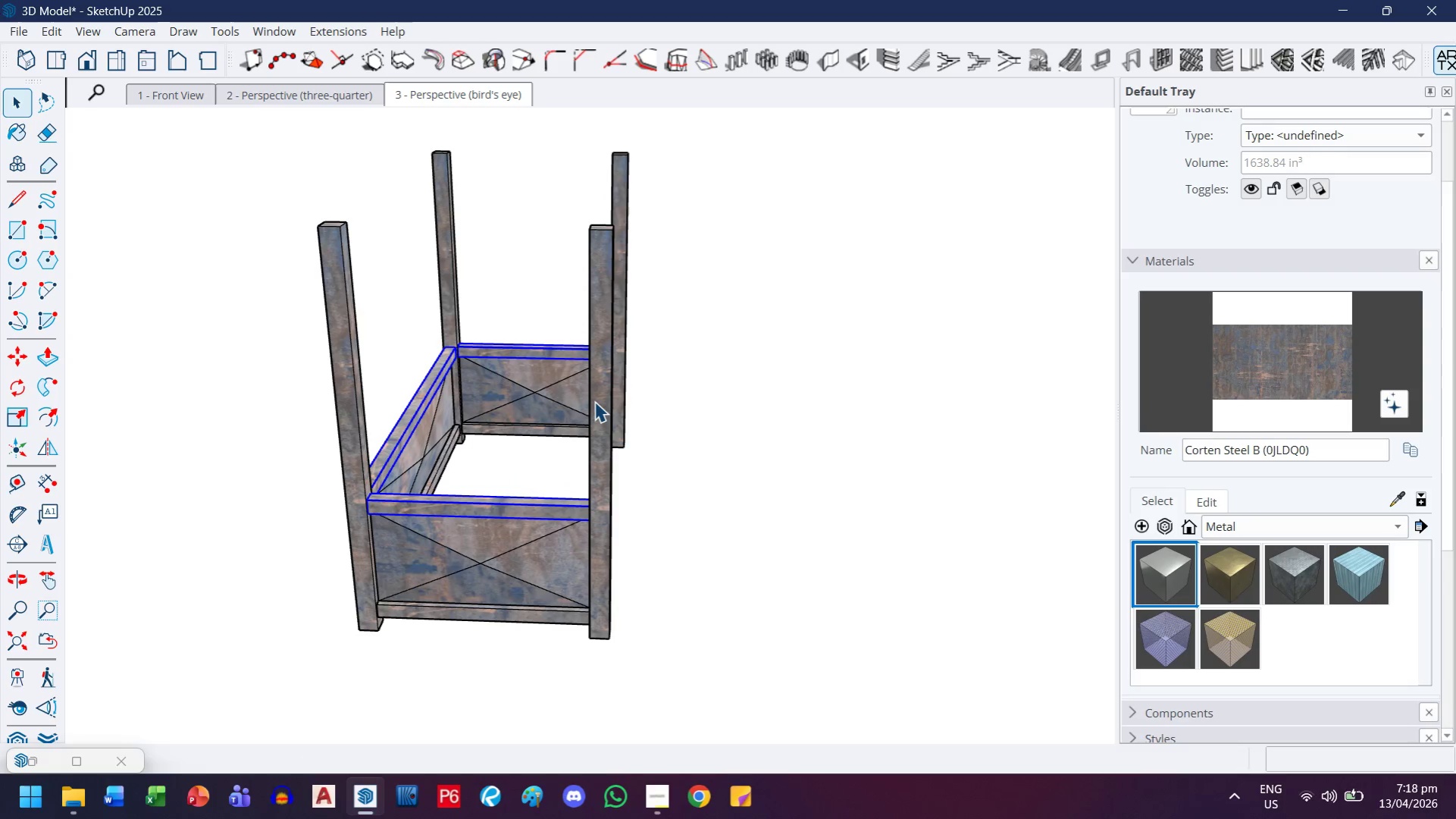 
key(M)
 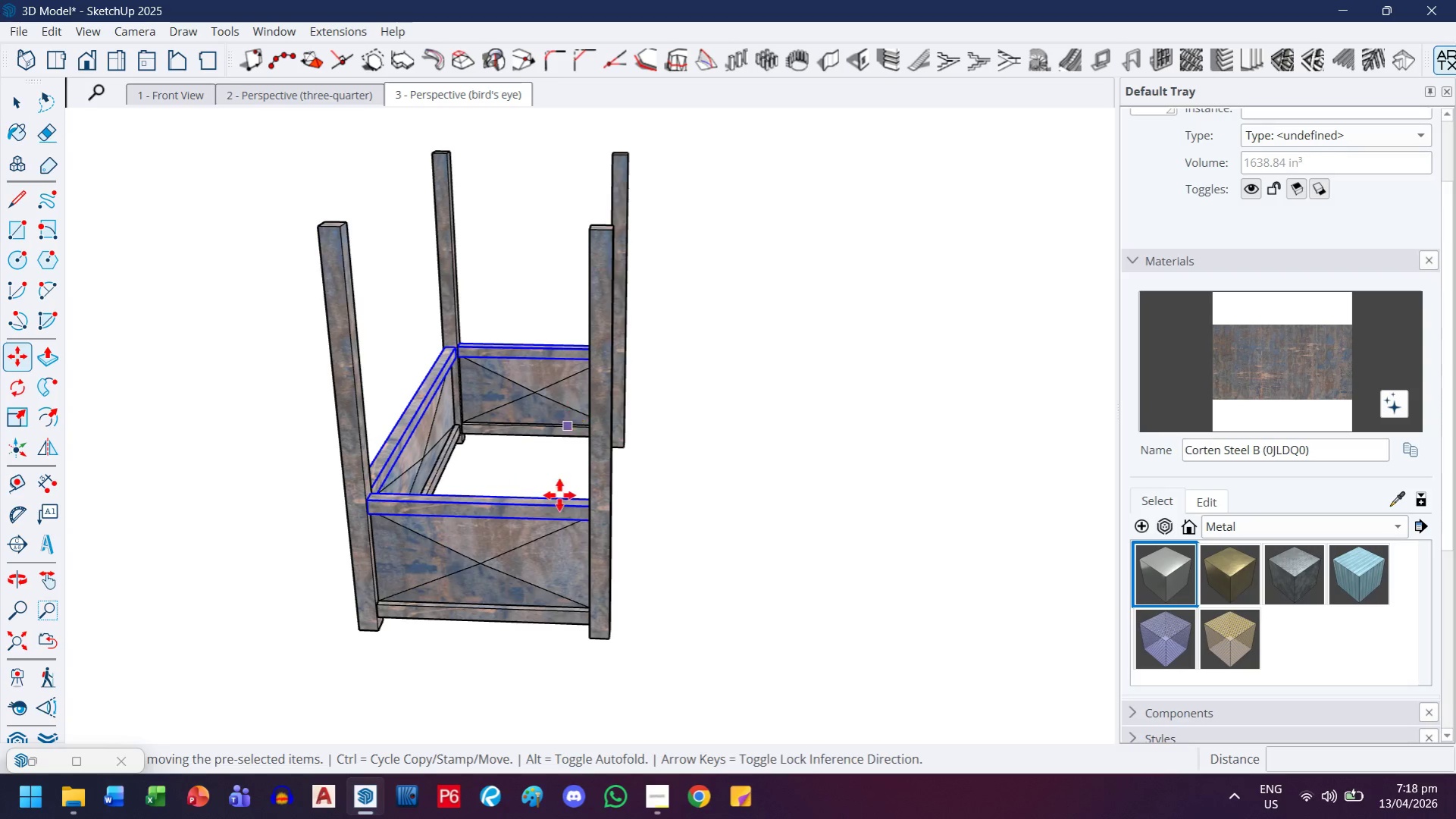 
key(Control+ControlLeft)
 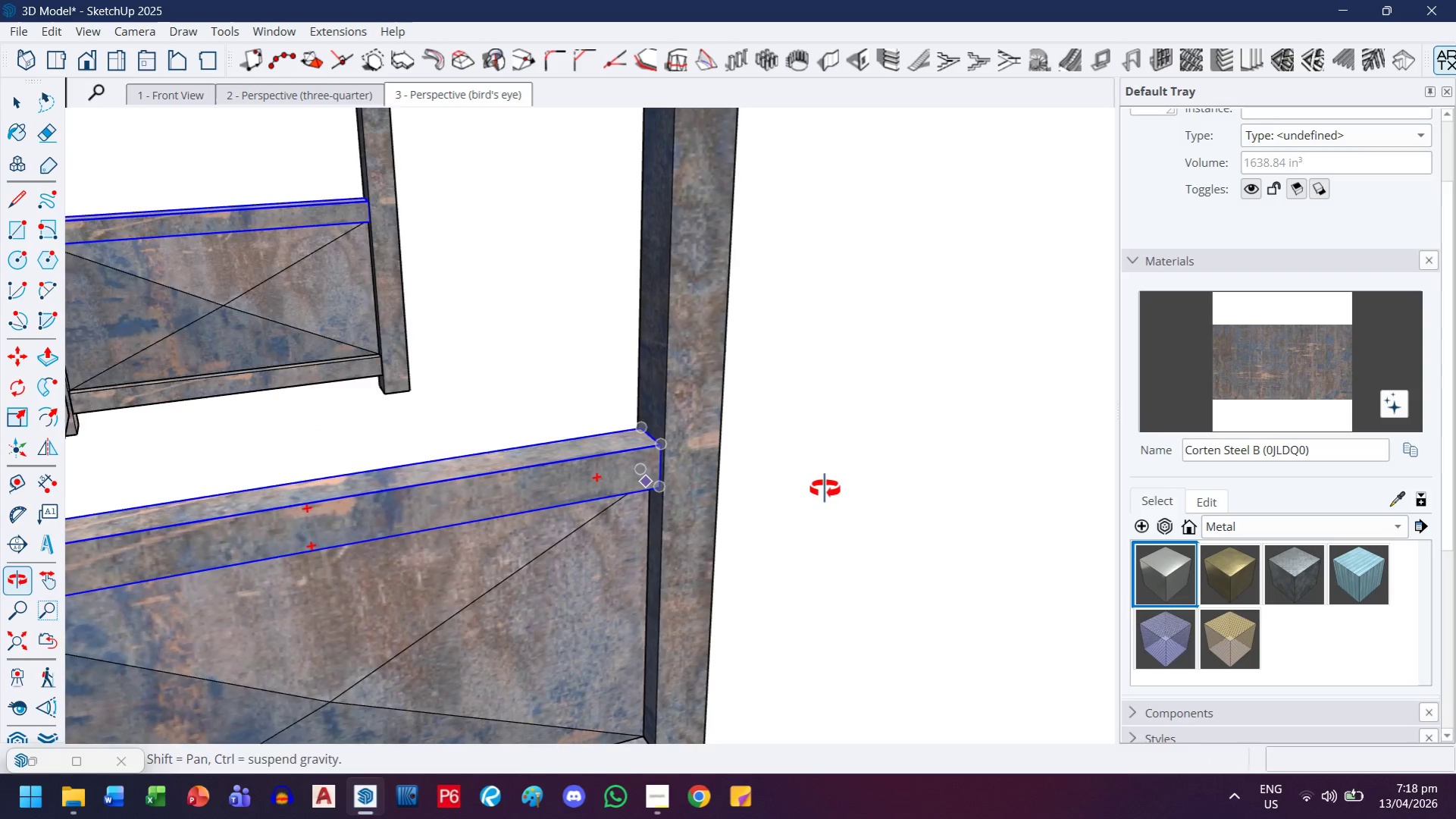 
scroll: coordinate [784, 474], scroll_direction: up, amount: 12.0
 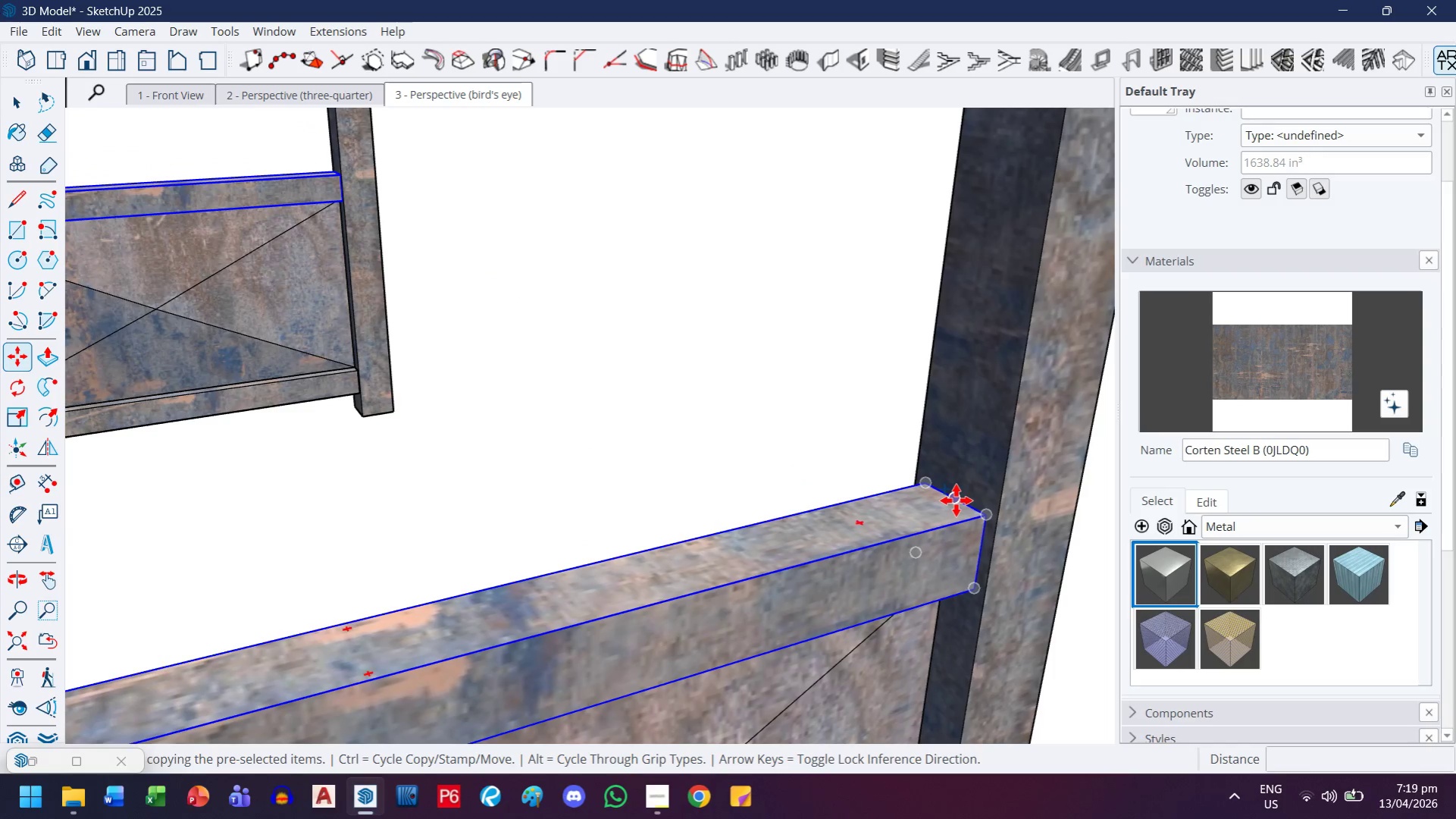 
left_click([956, 500])
 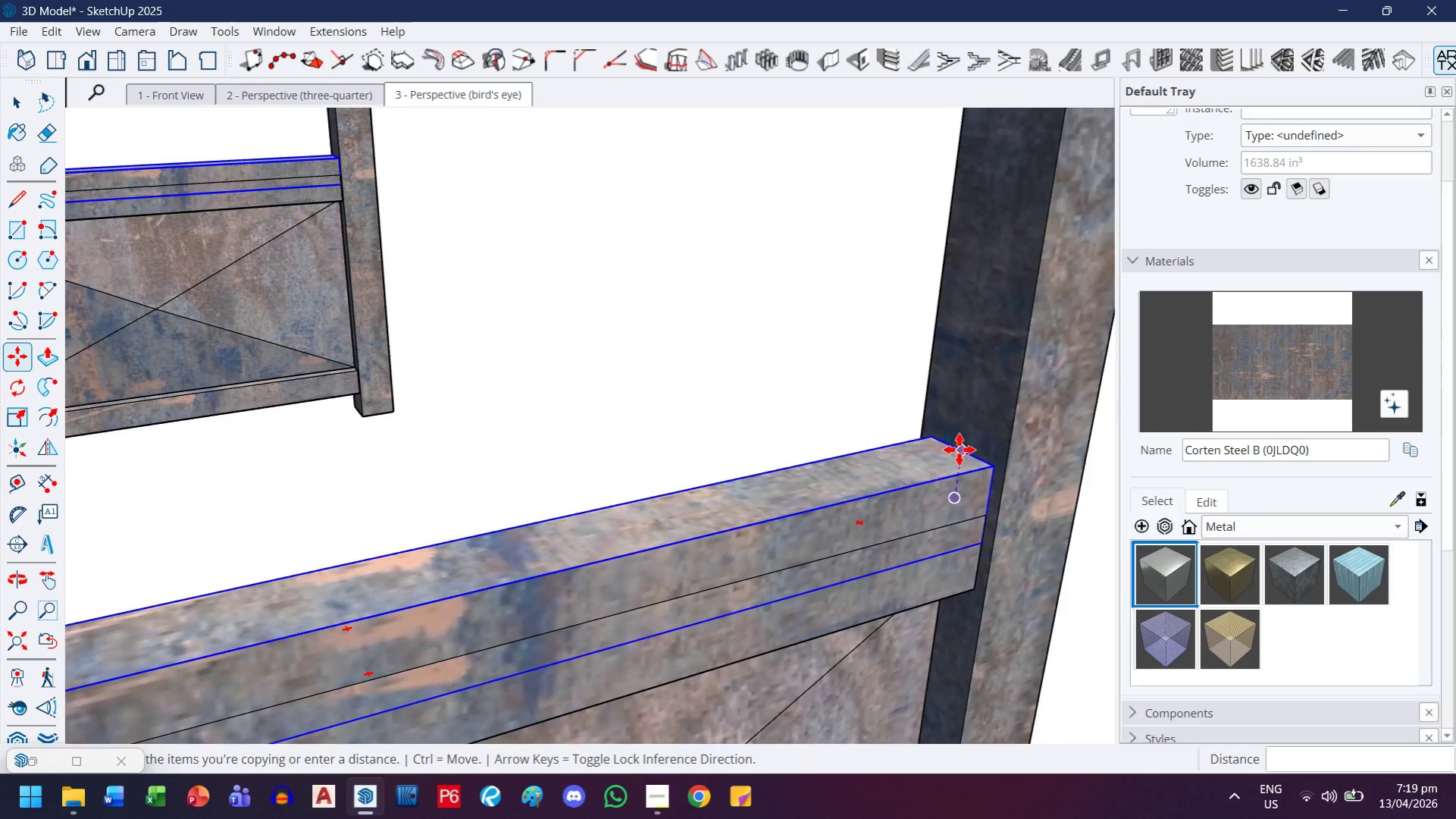 
key(H)
 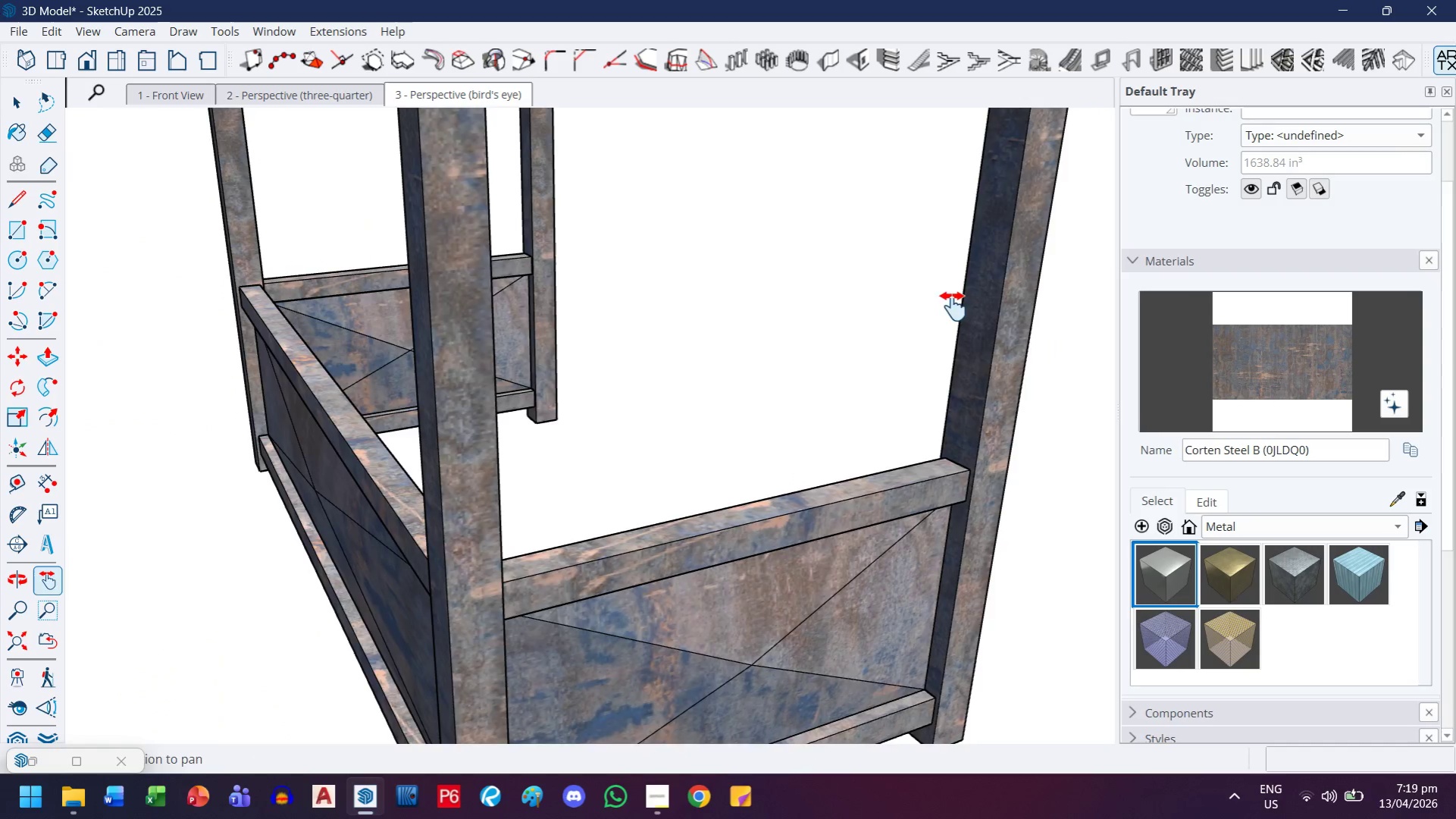 
left_click_drag(start_coordinate=[953, 306], to_coordinate=[733, 664])
 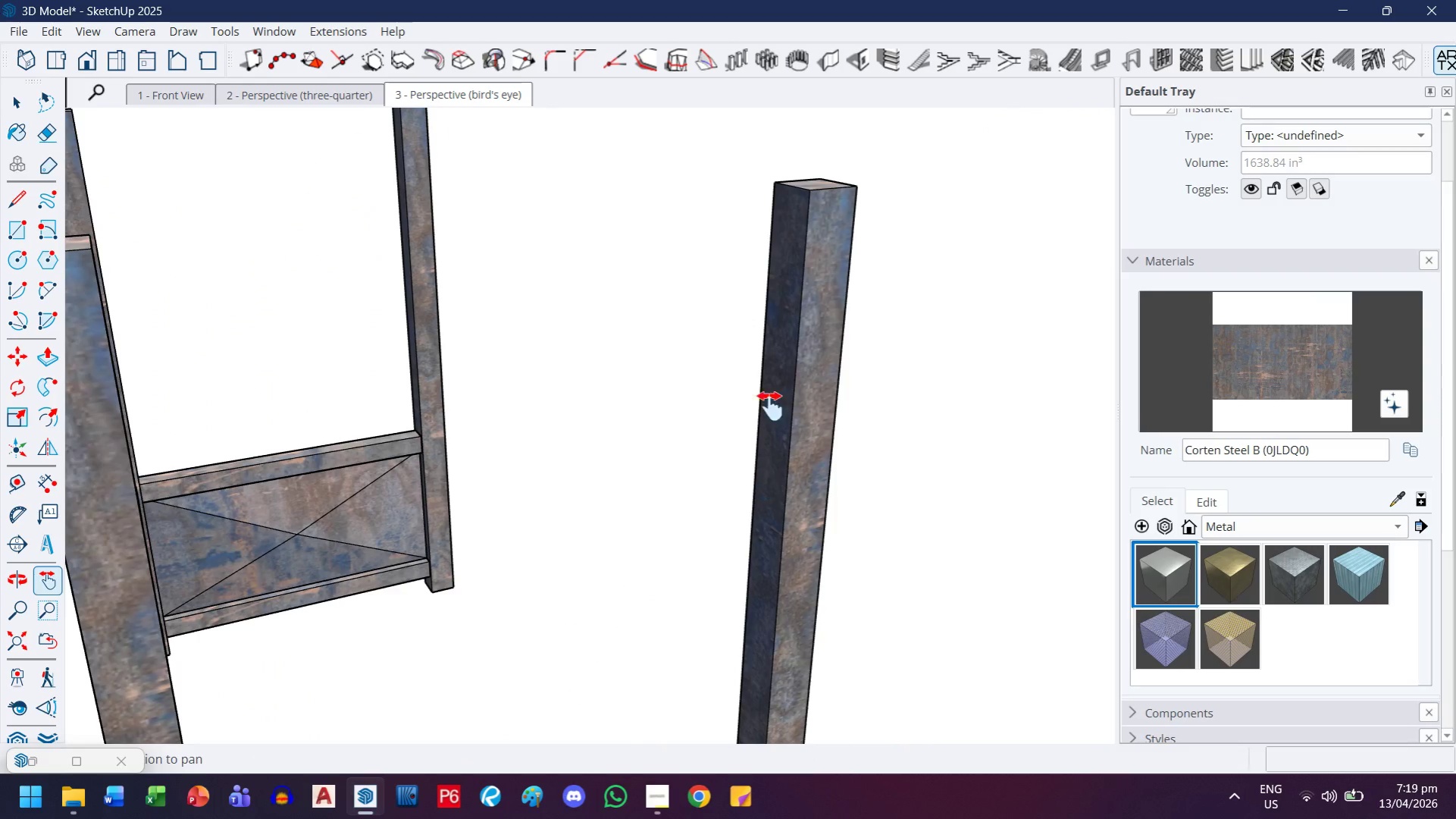 
scroll: coordinate [959, 434], scroll_direction: down, amount: 10.0
 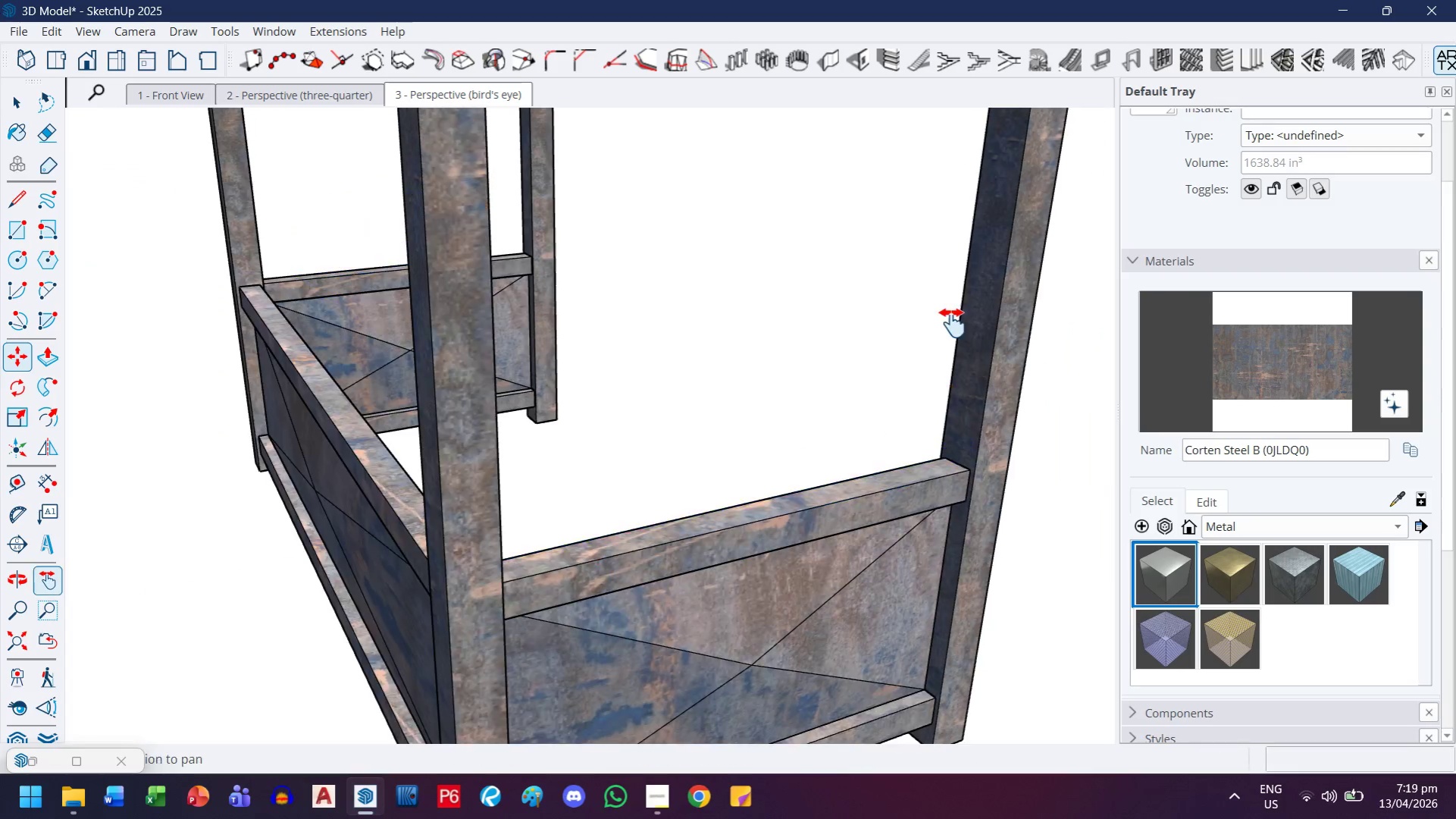 
key(Escape)
 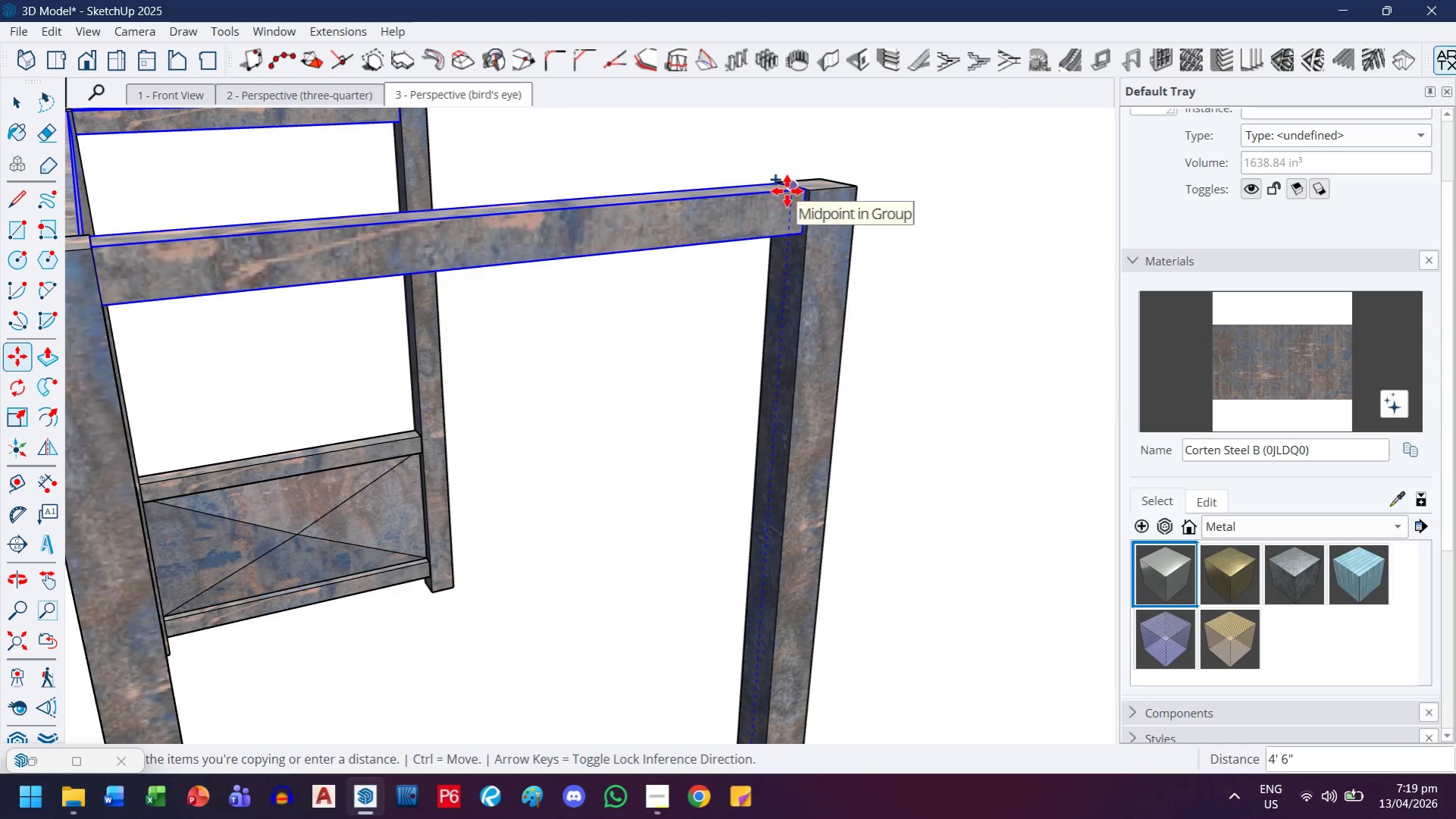 
key(ArrowUp)
 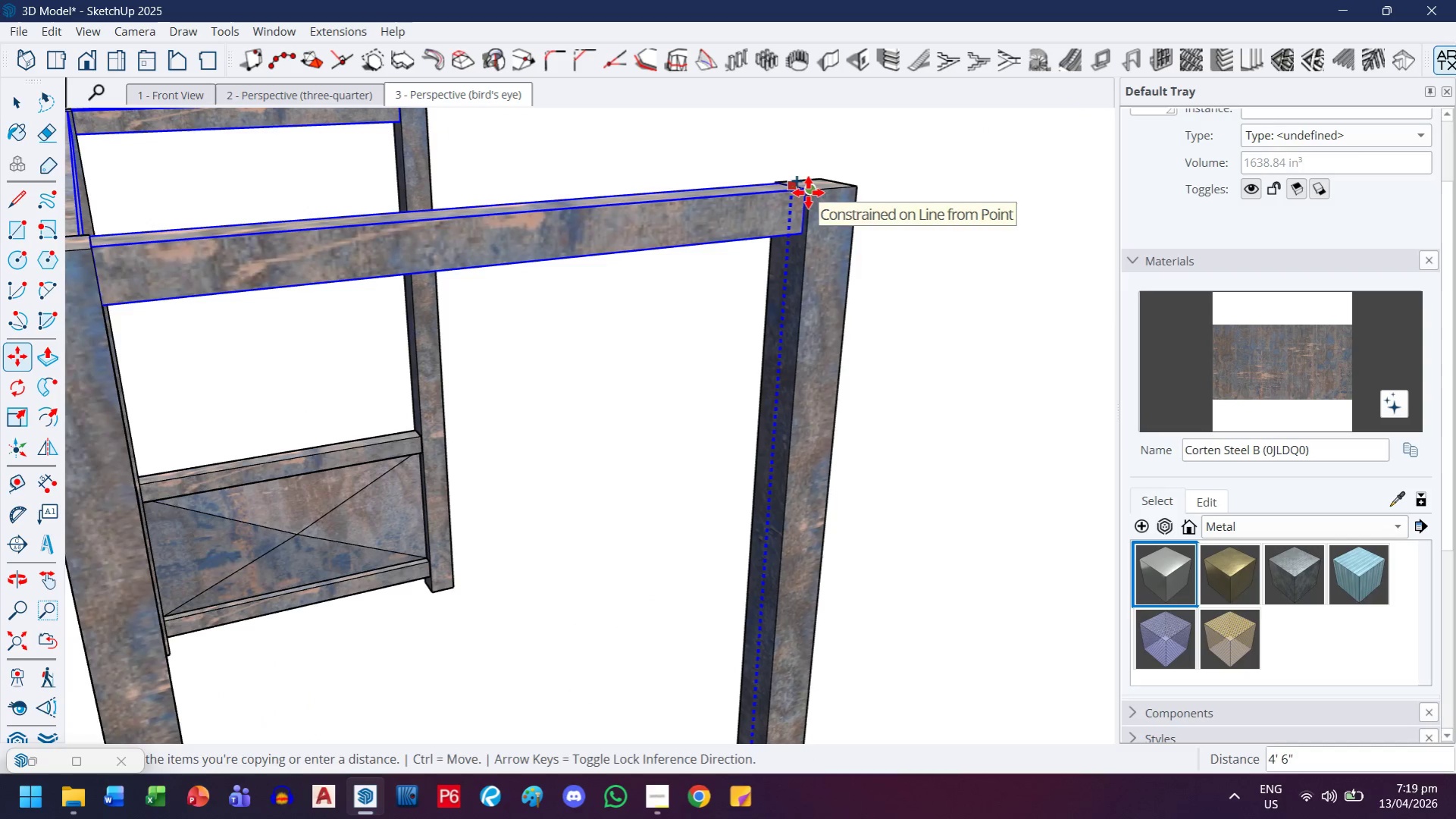 
left_click([806, 194])
 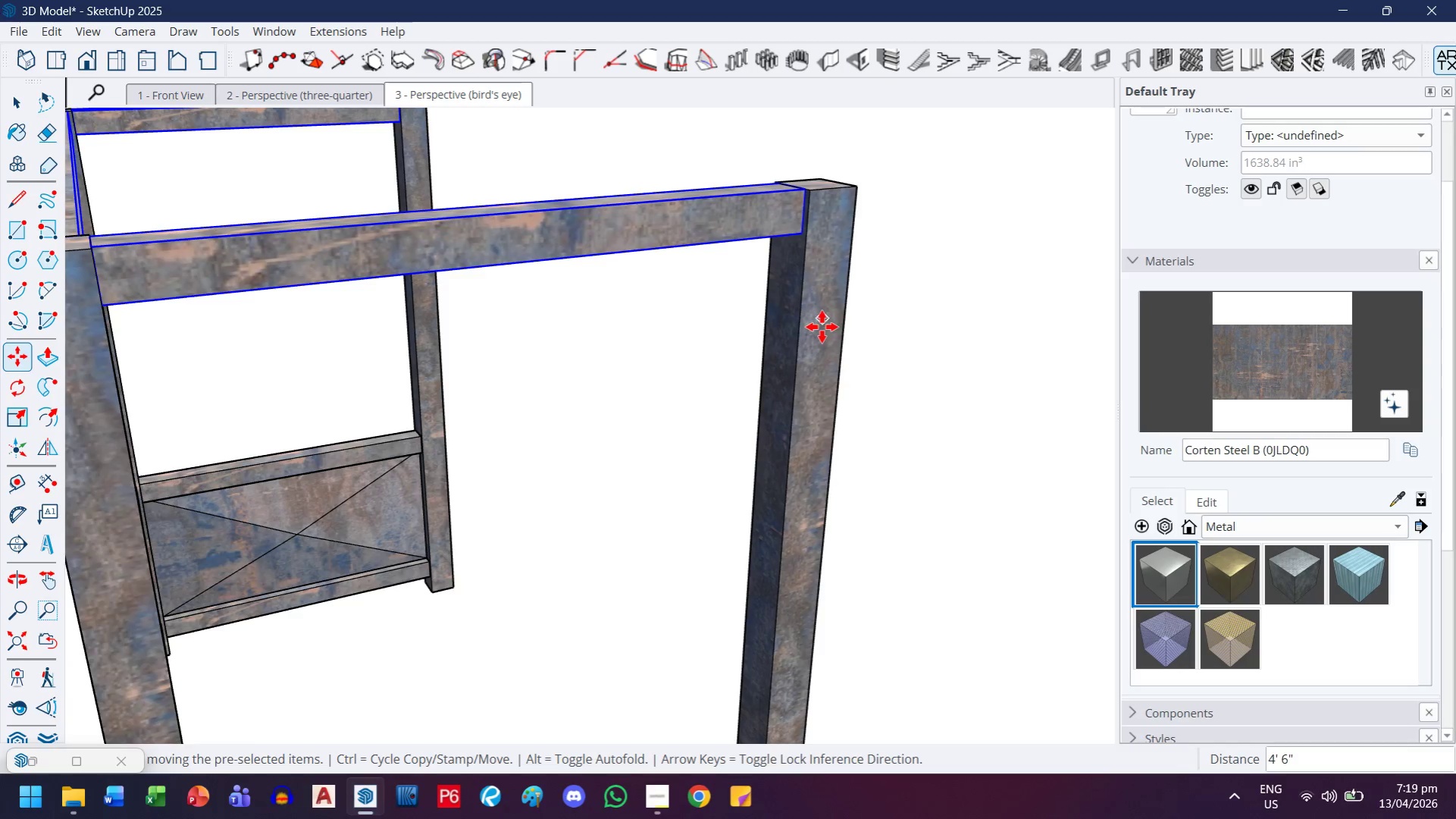 
scroll: coordinate [813, 353], scroll_direction: down, amount: 6.0
 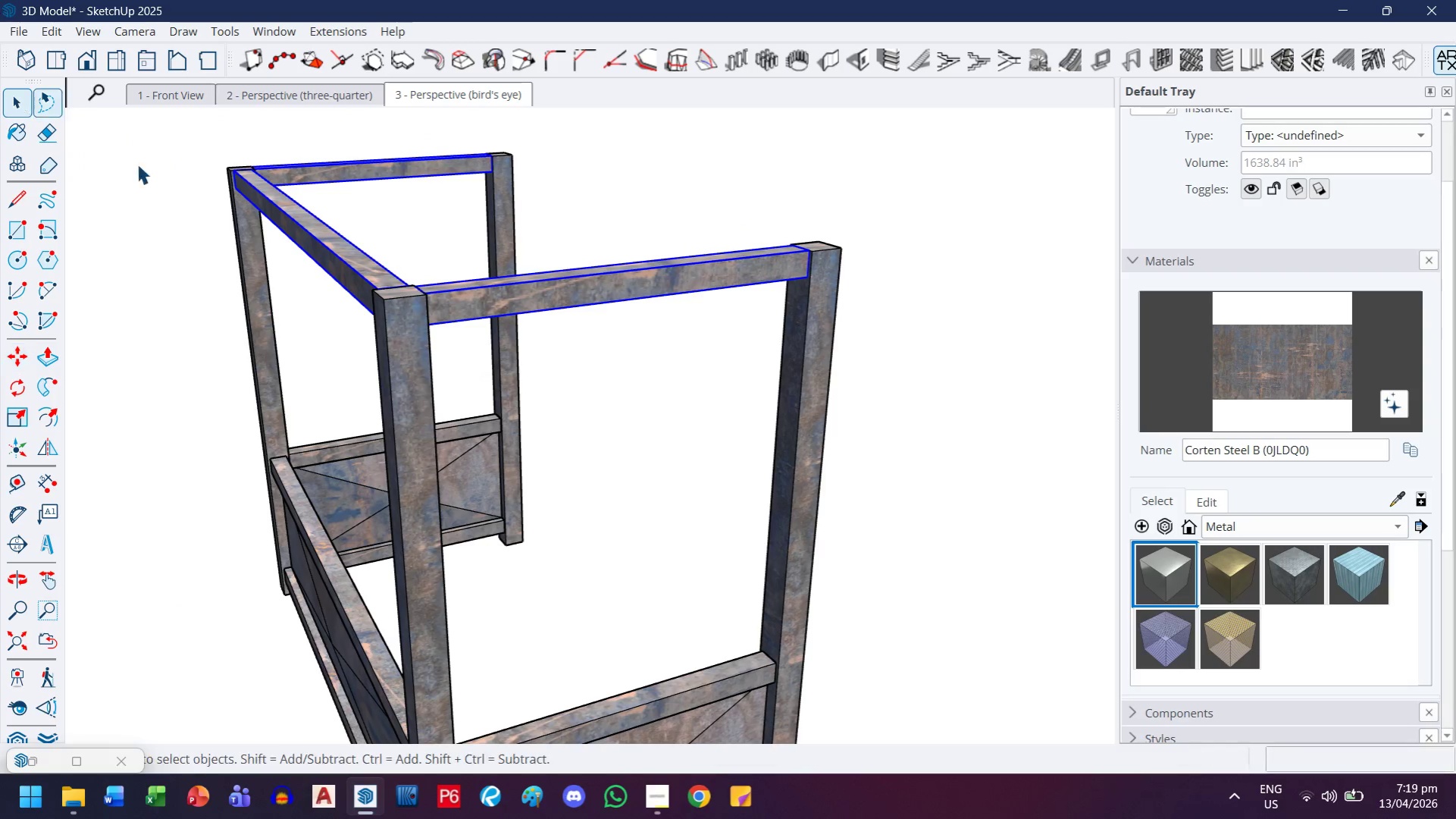 
left_click([916, 500])
 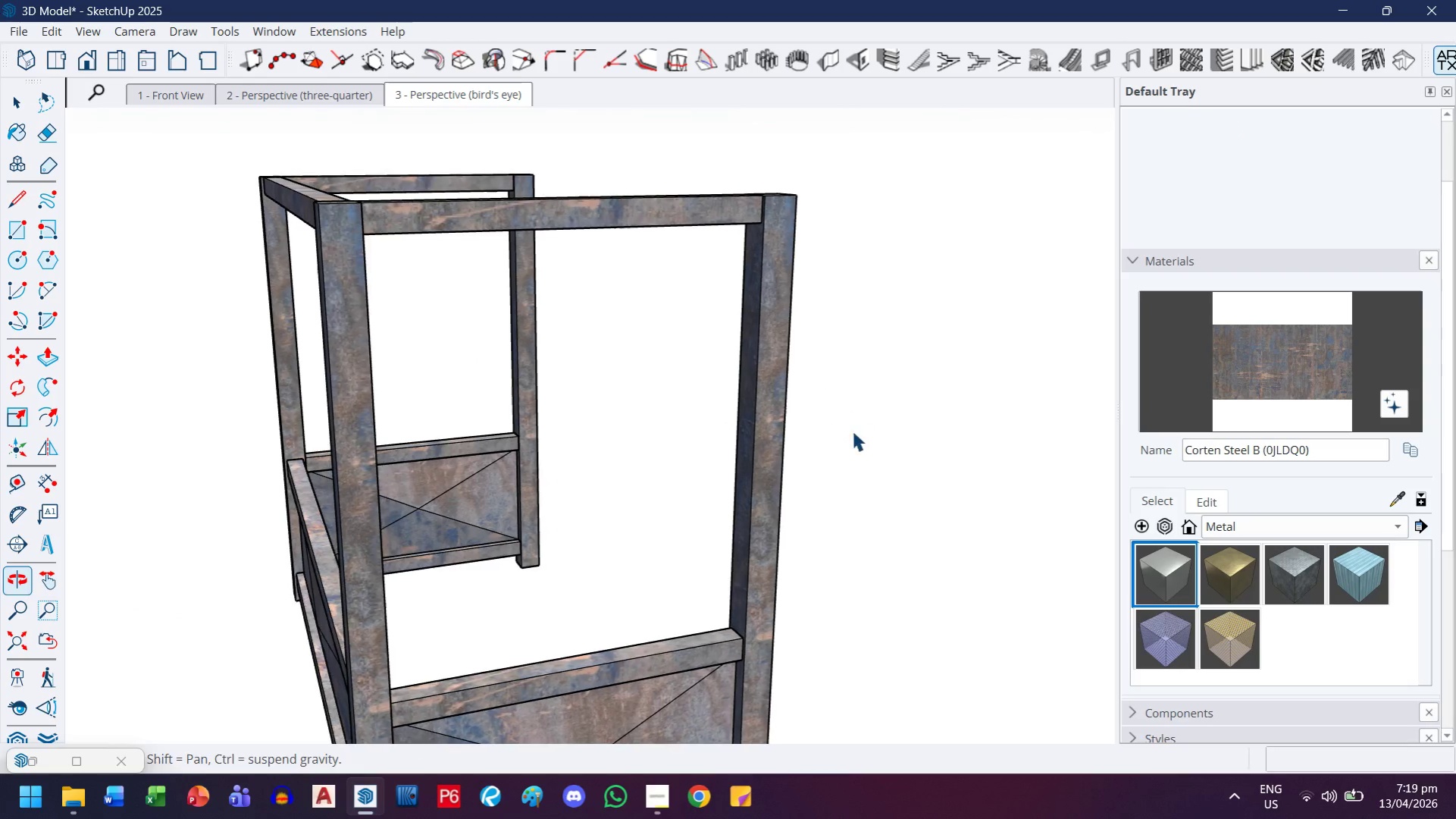 
key(H)
 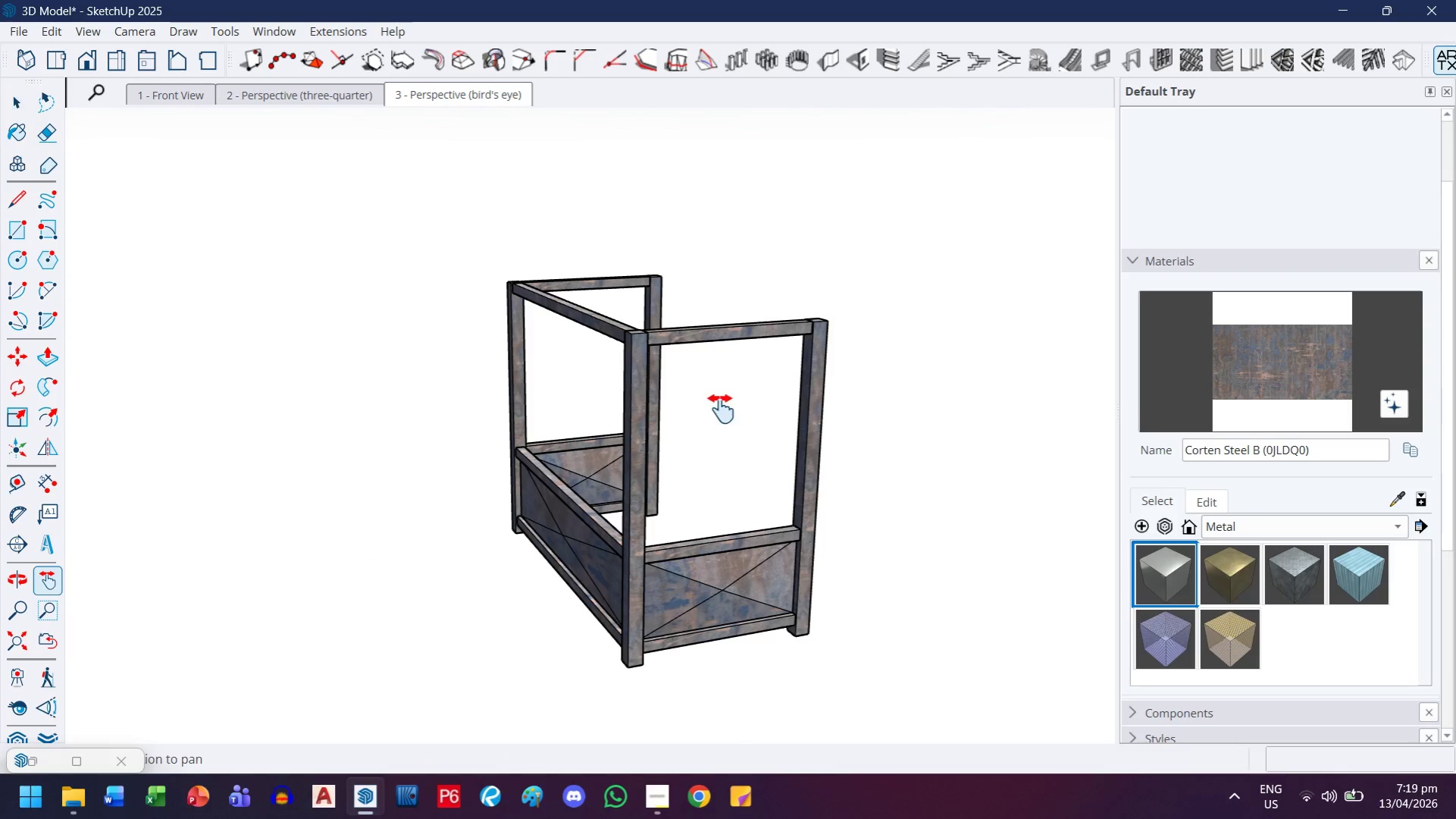 
scroll: coordinate [851, 428], scroll_direction: down, amount: 4.0
 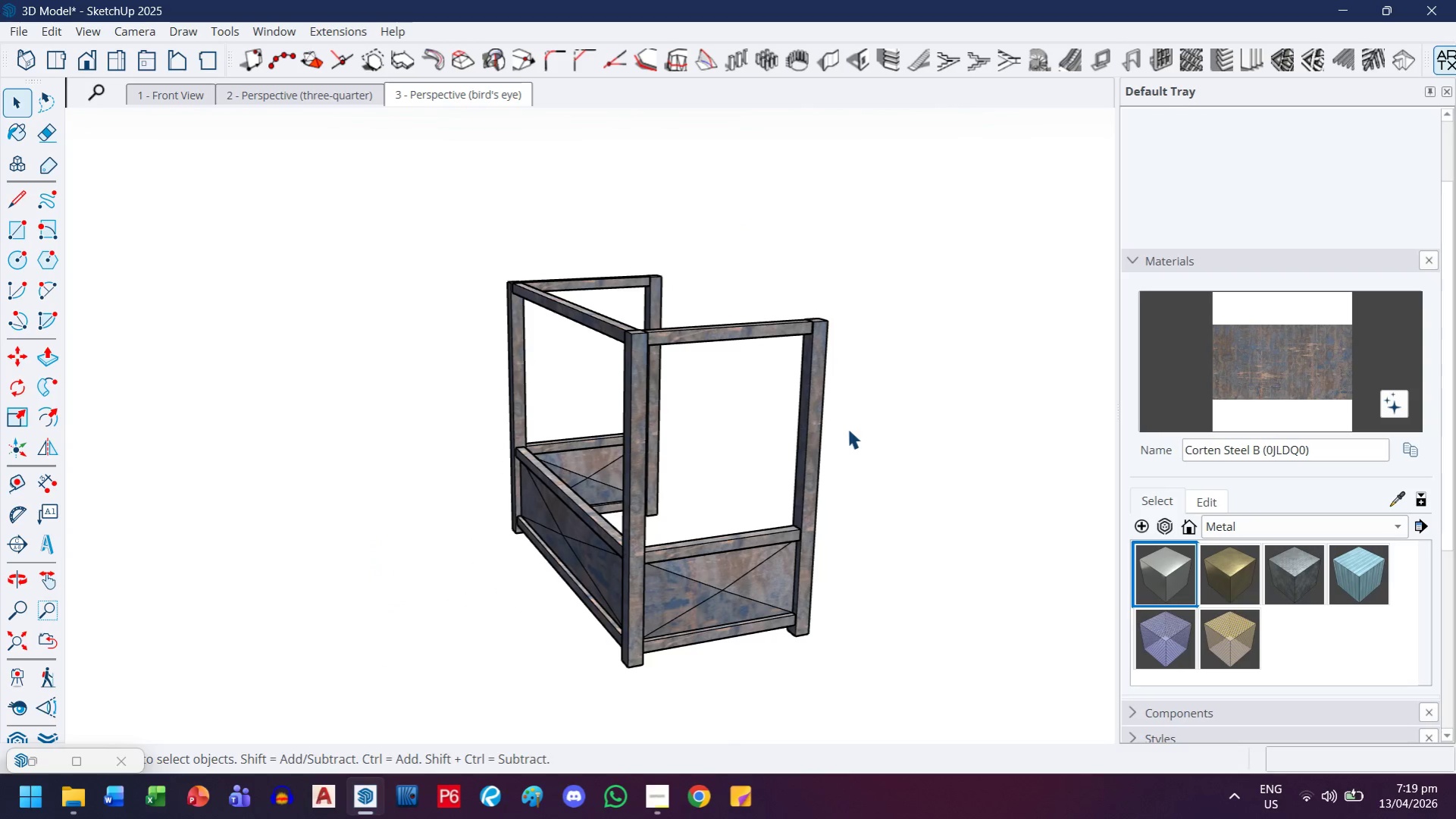 
left_click_drag(start_coordinate=[697, 425], to_coordinate=[775, 385])
 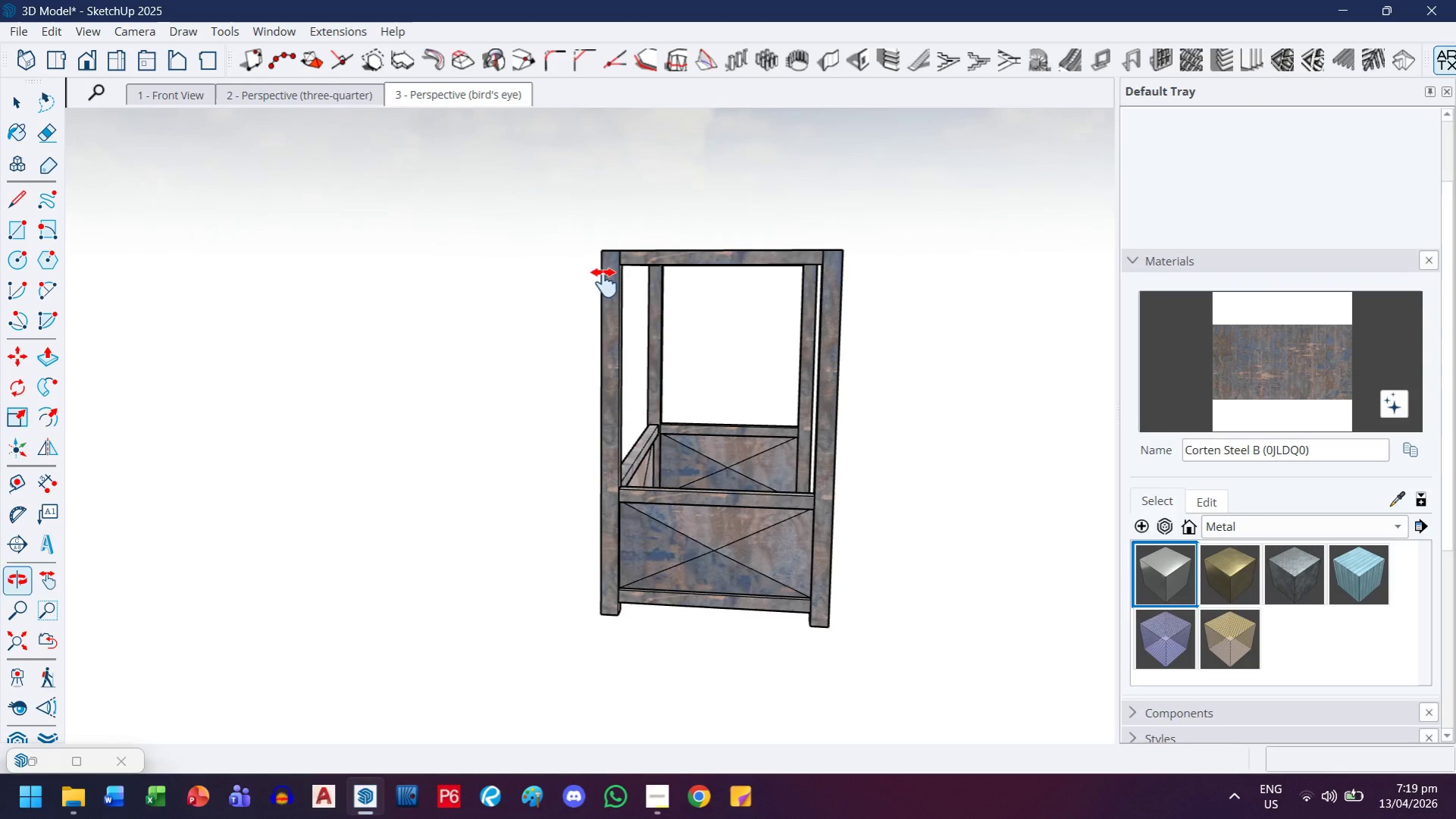 
scroll: coordinate [641, 279], scroll_direction: up, amount: 7.0
 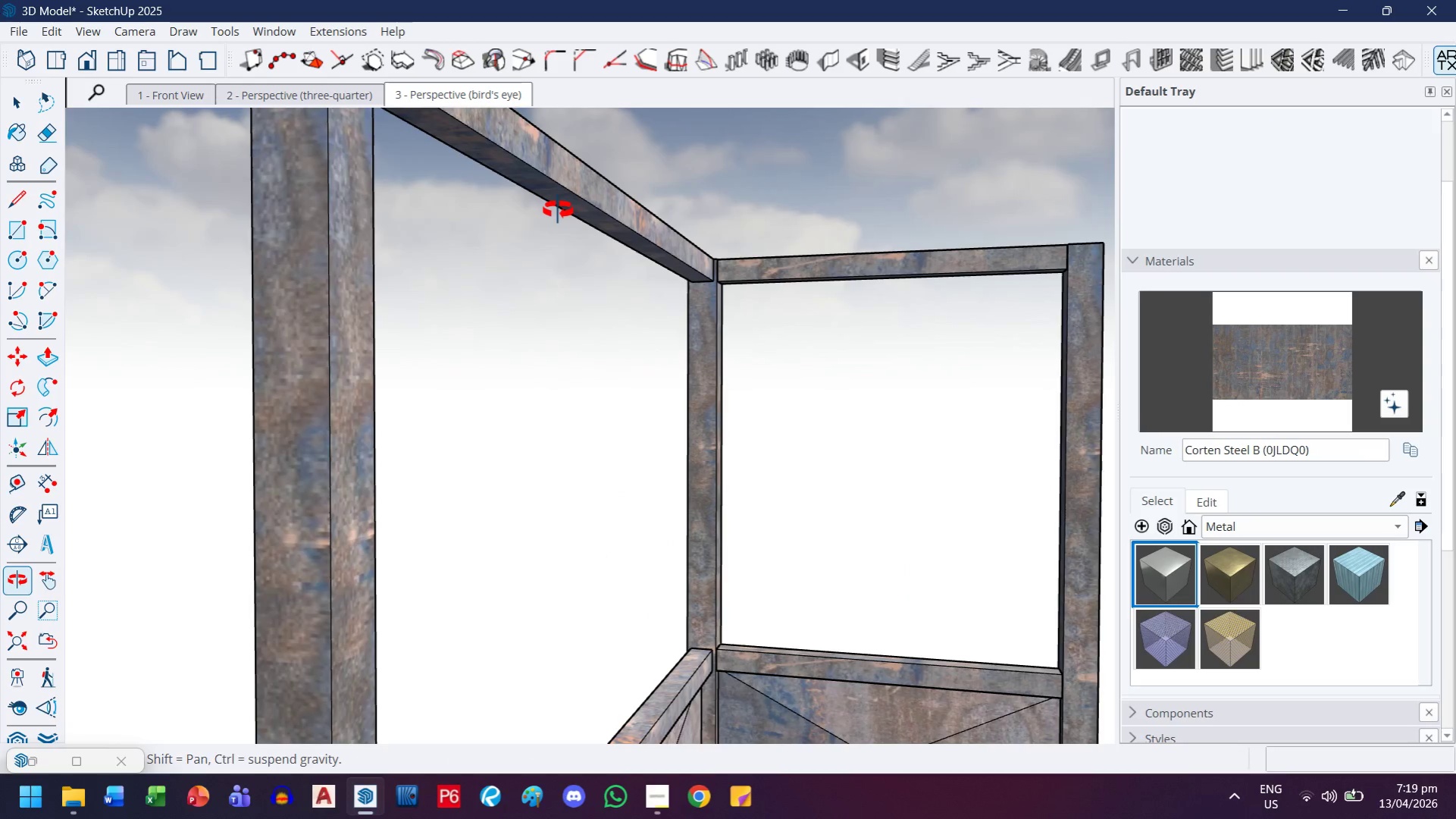 
key(H)
 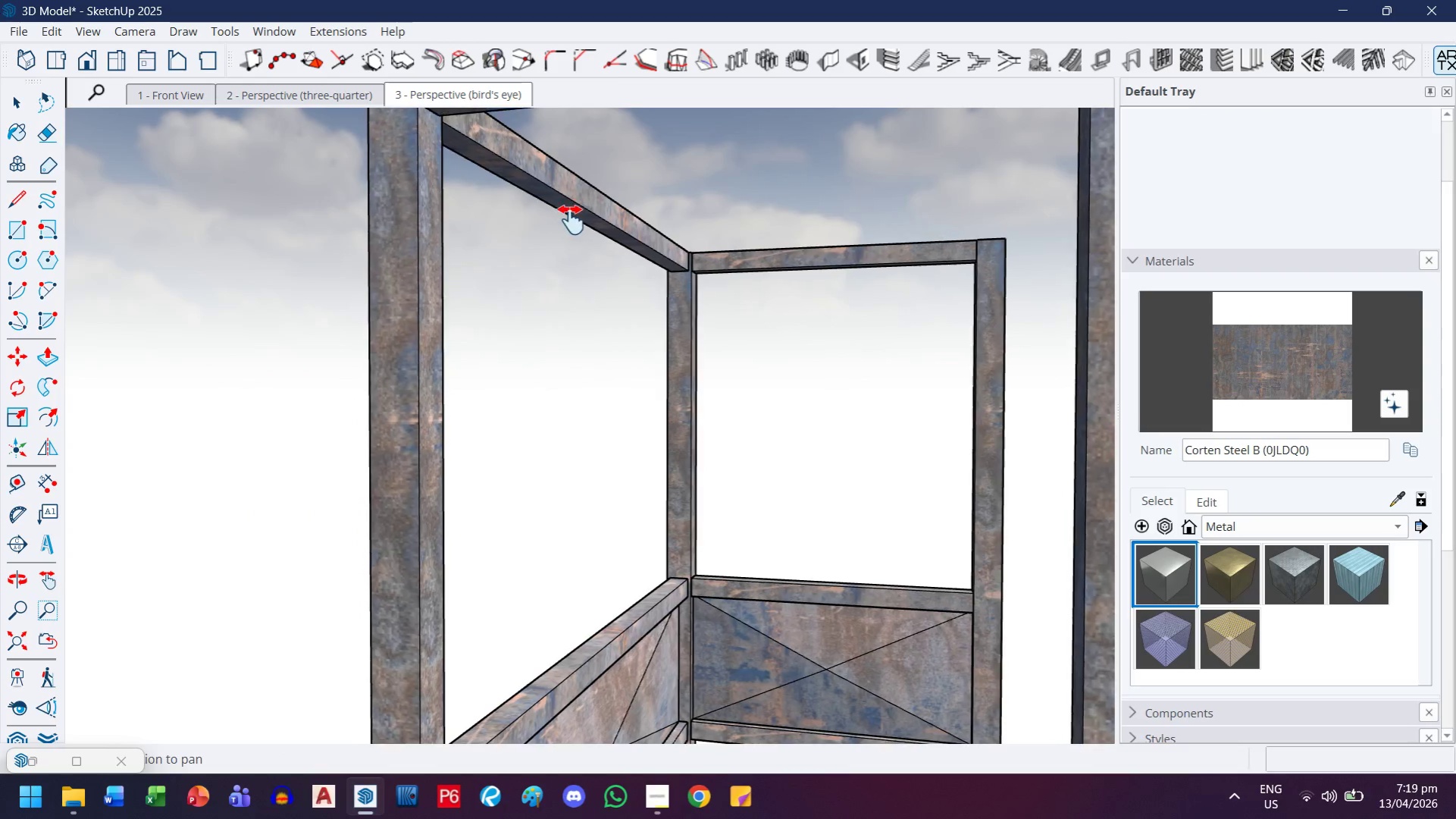 
scroll: coordinate [558, 210], scroll_direction: down, amount: 3.0
 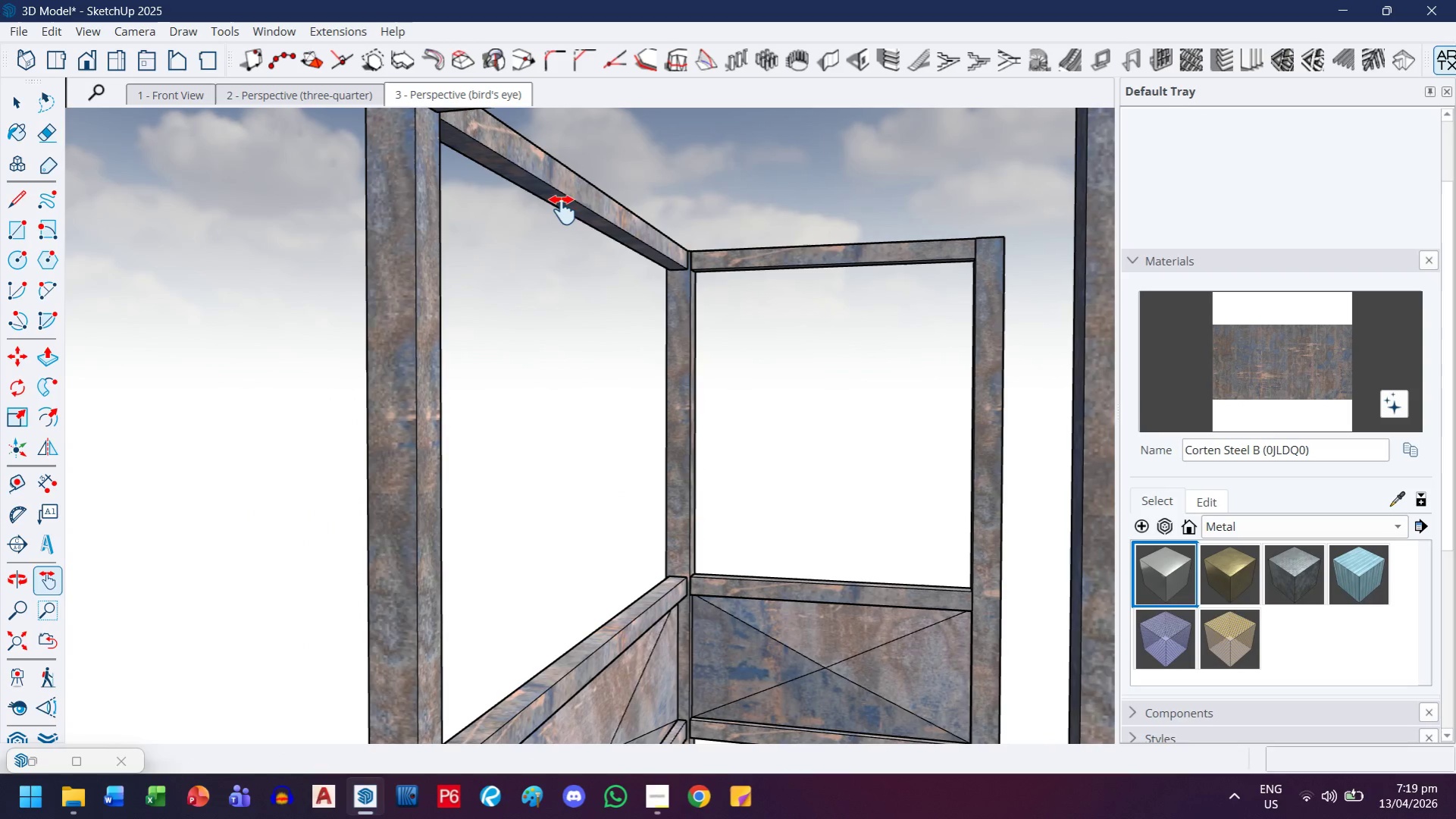 
left_click_drag(start_coordinate=[568, 212], to_coordinate=[581, 244])
 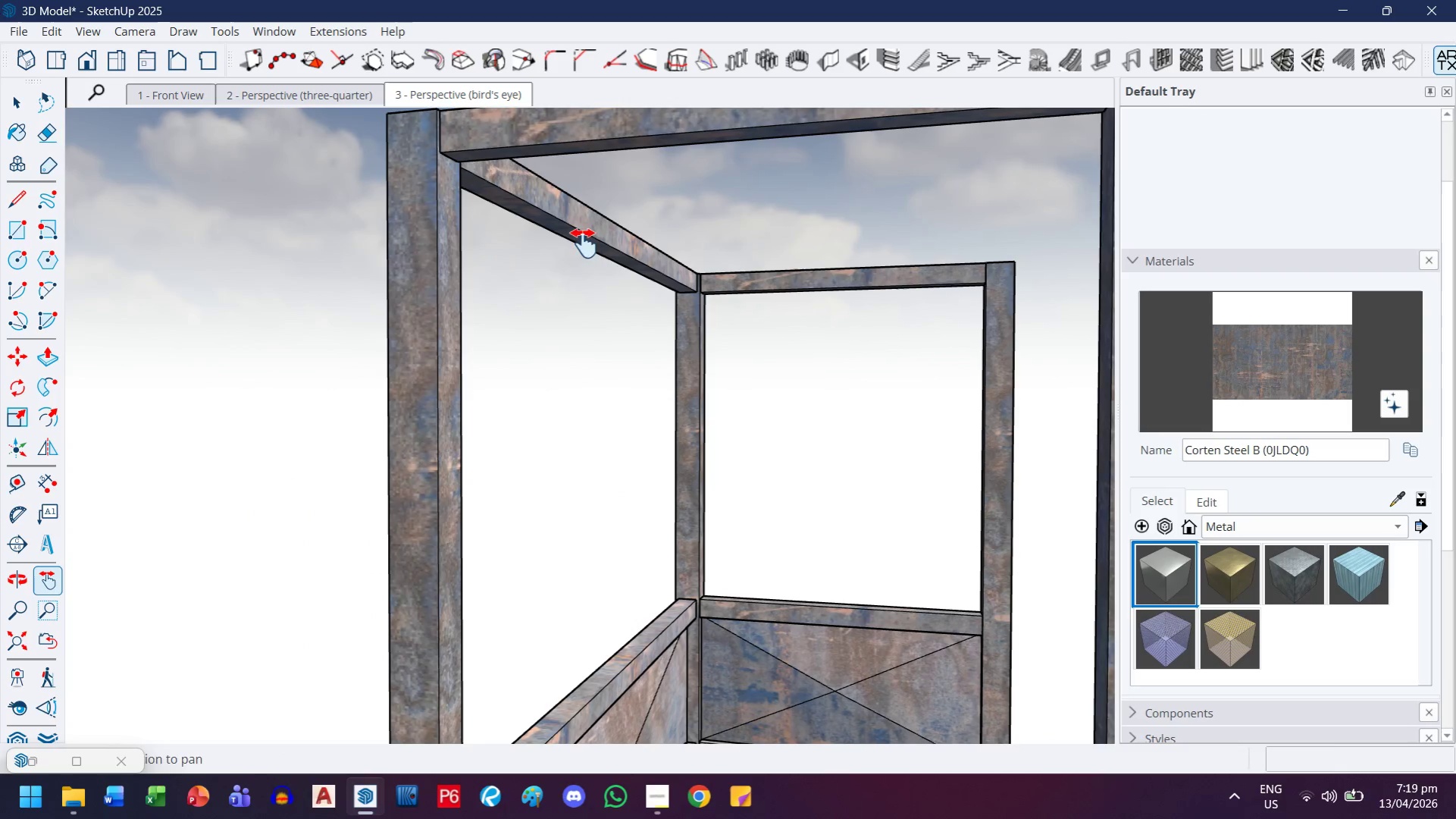 
key(R)
 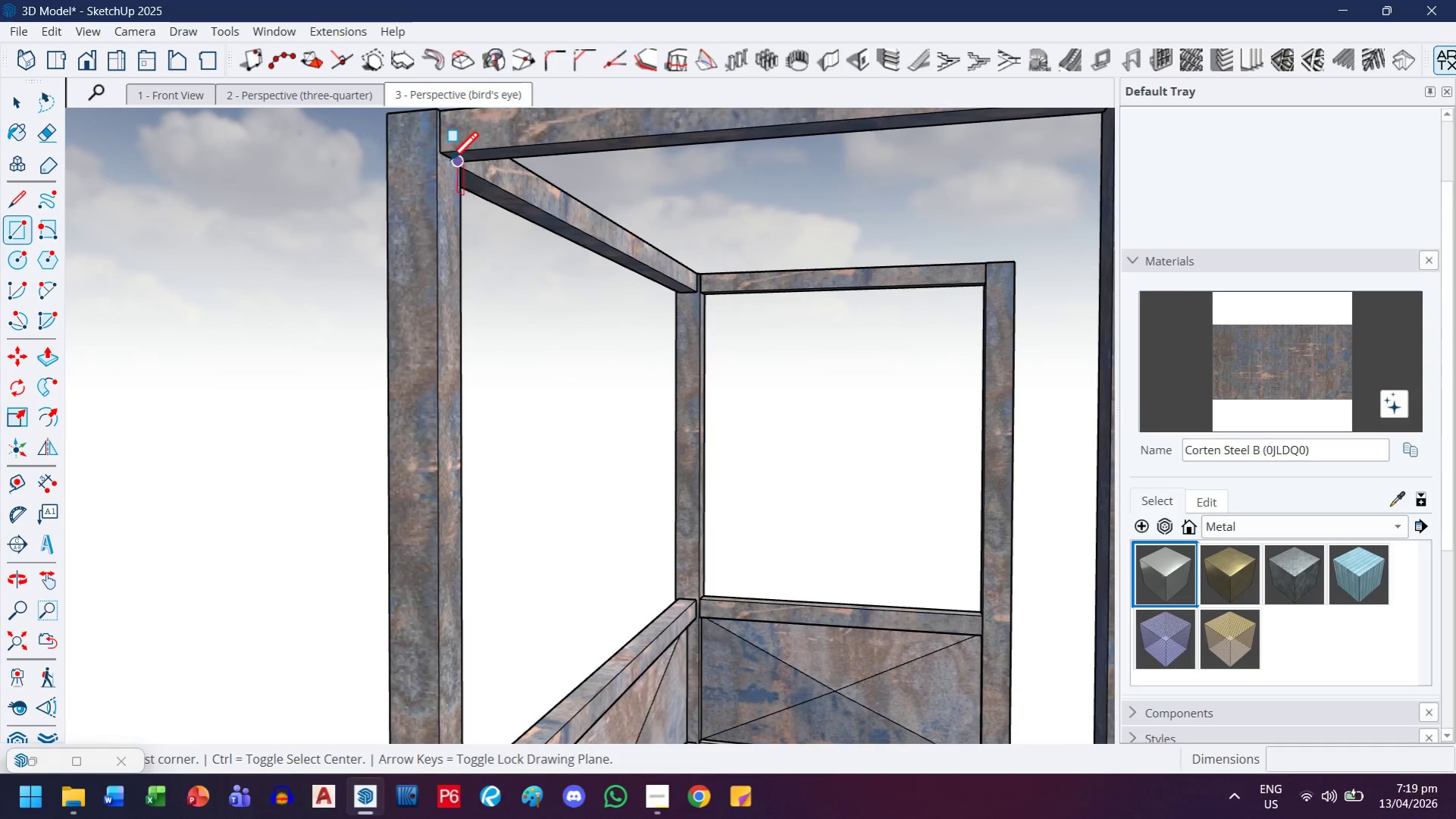 
scroll: coordinate [448, 163], scroll_direction: up, amount: 4.0
 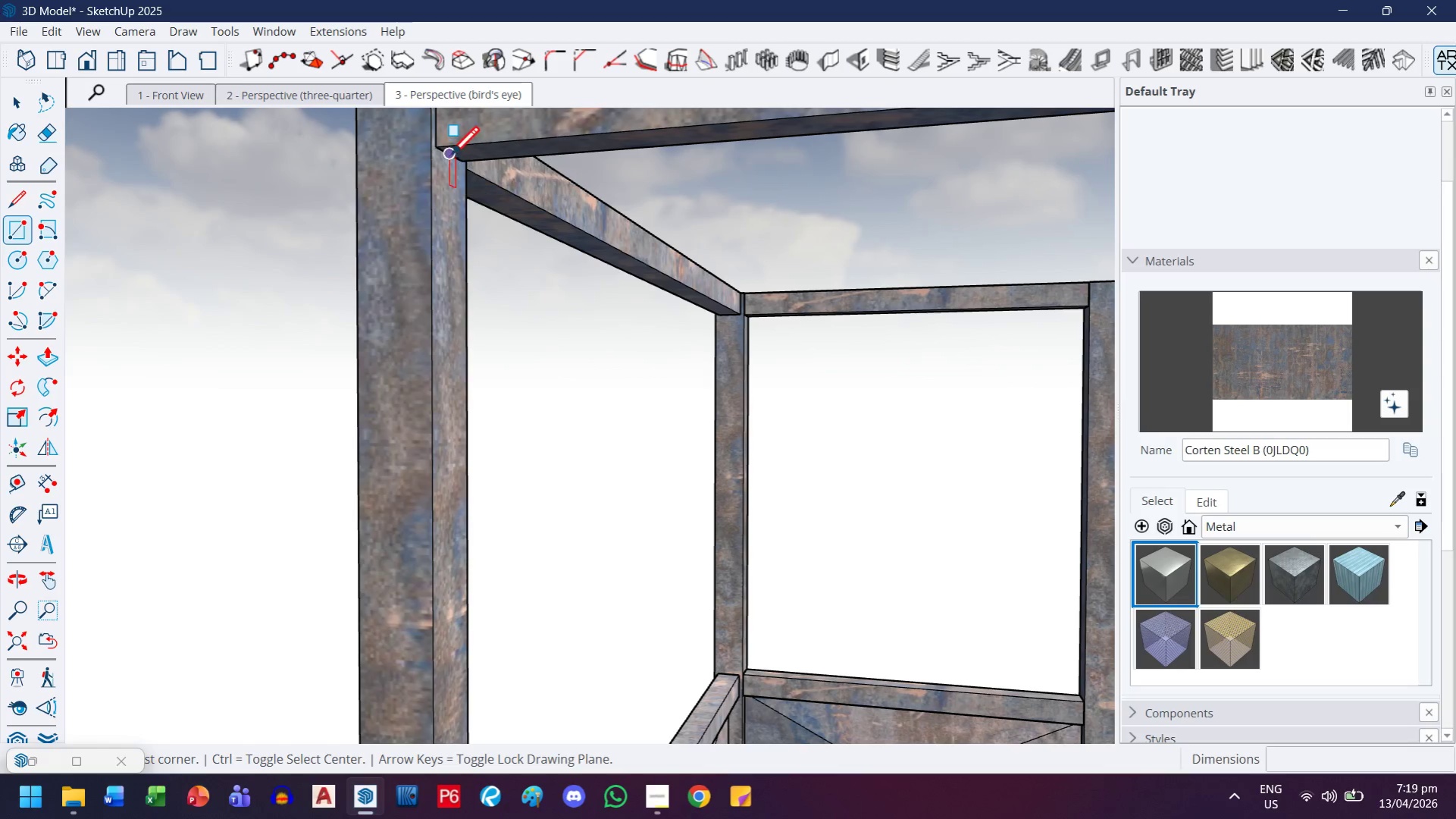 
left_click([448, 155])
 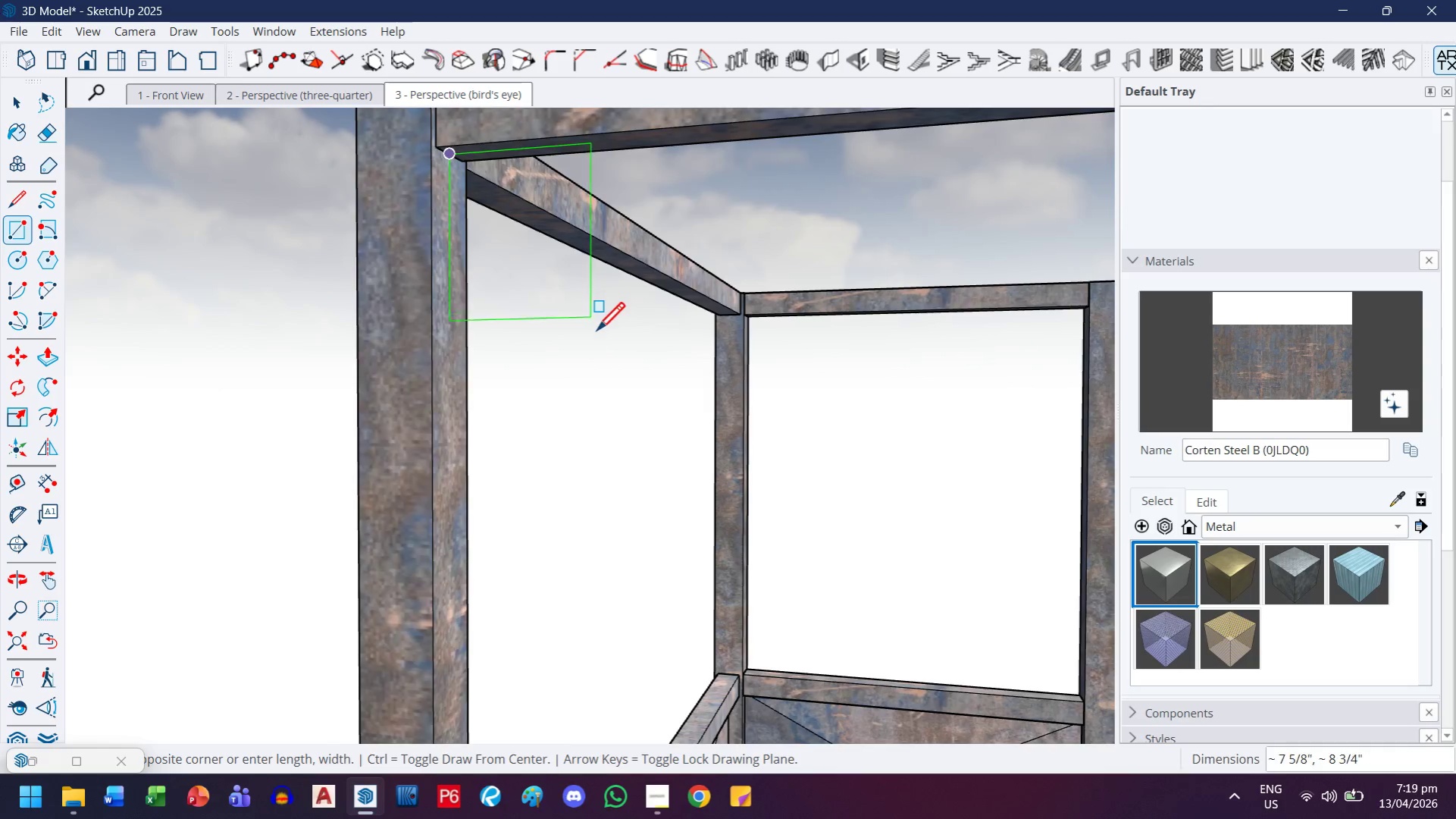 
key(H)
 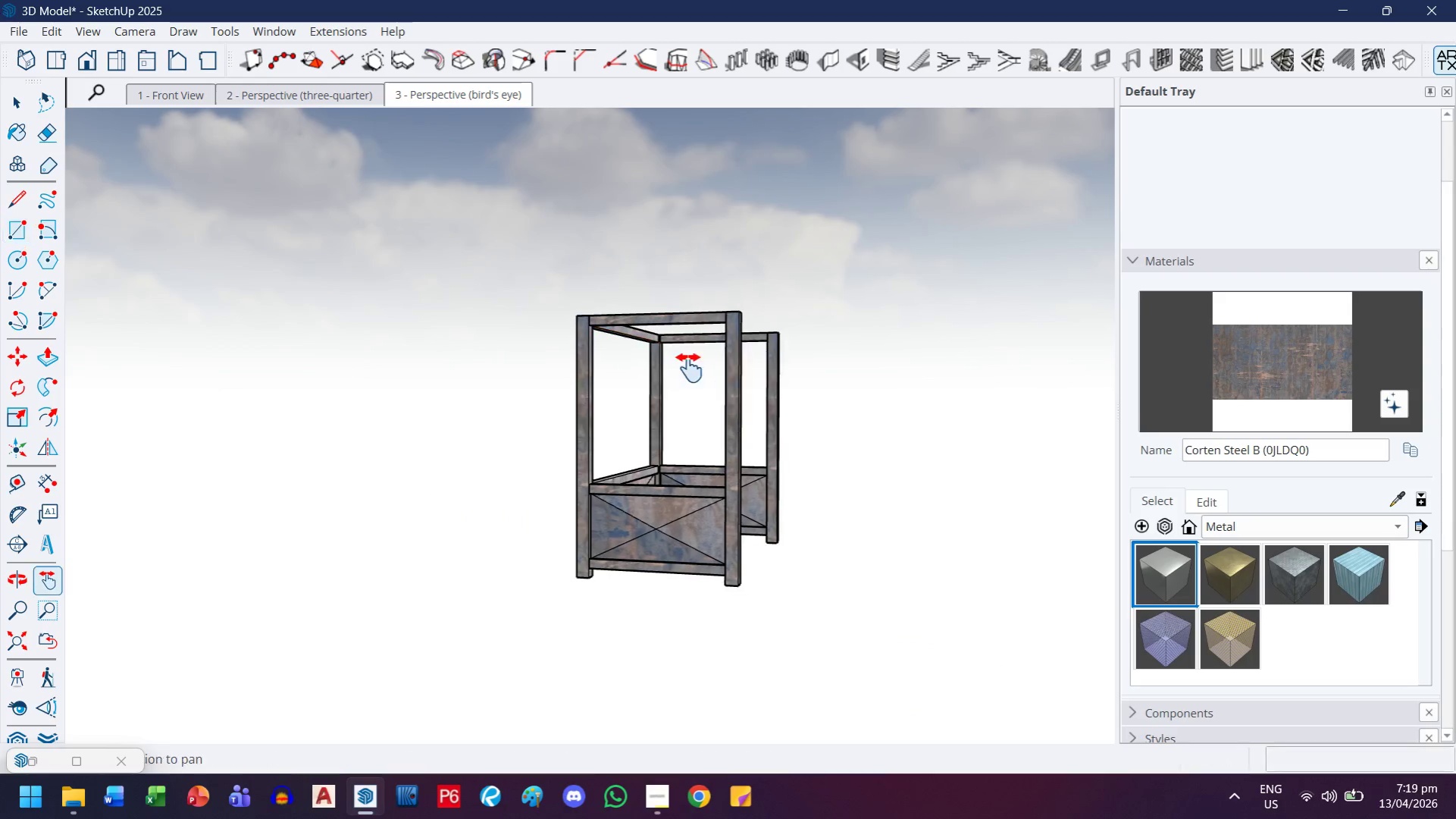 
left_click_drag(start_coordinate=[721, 384], to_coordinate=[633, 334])
 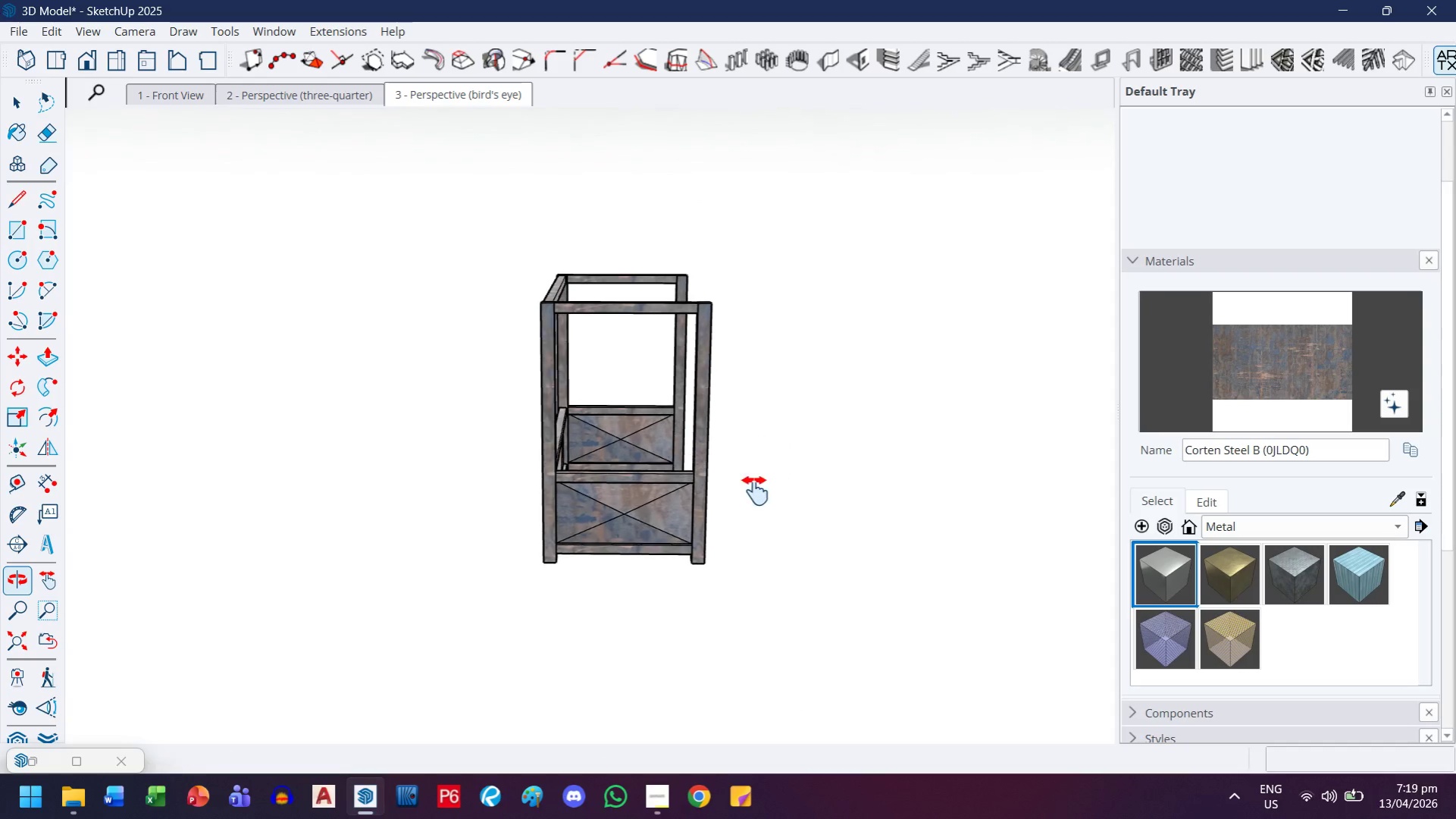 
scroll: coordinate [643, 380], scroll_direction: down, amount: 11.0
 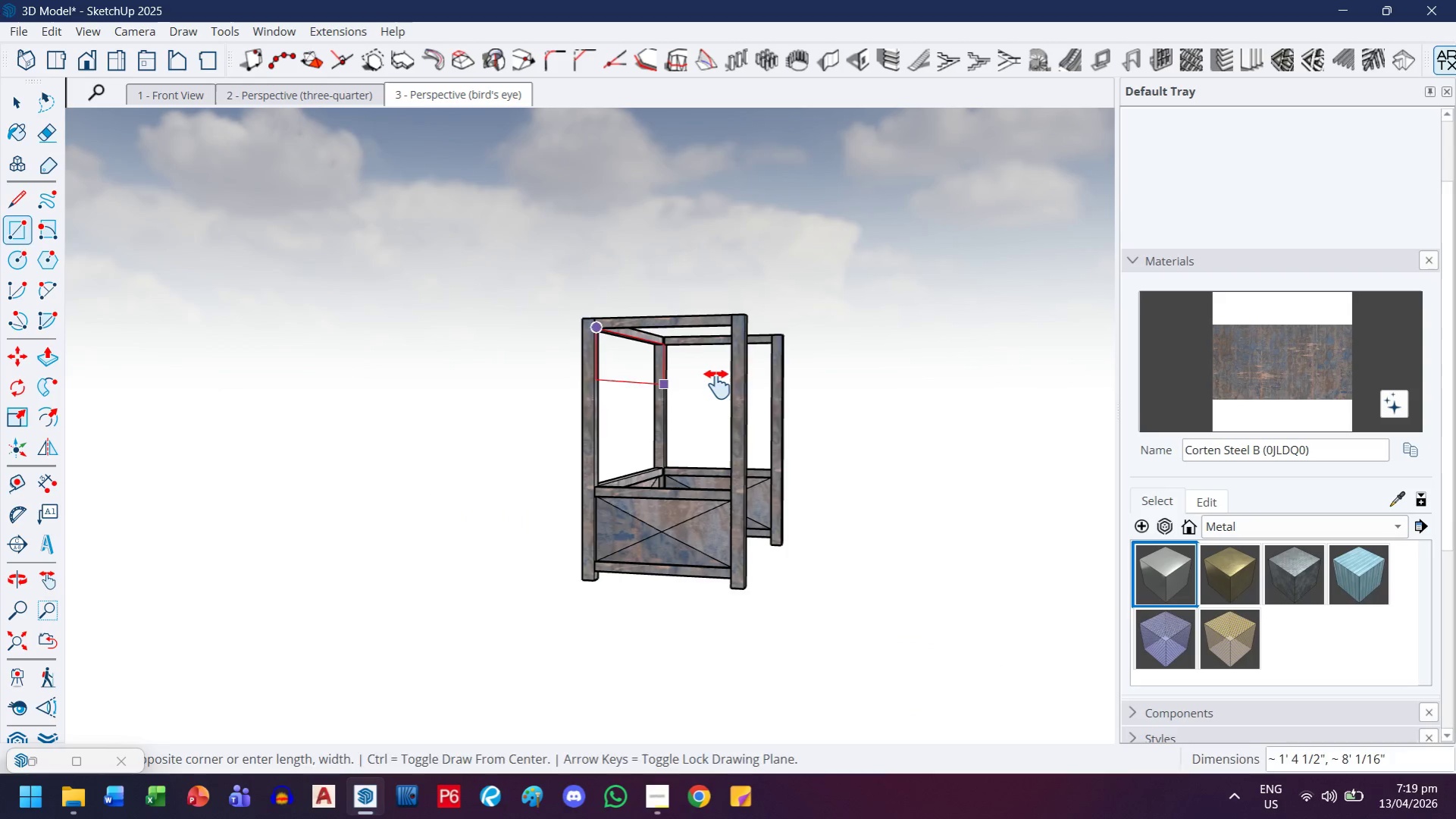 
scroll: coordinate [682, 481], scroll_direction: up, amount: 6.0
 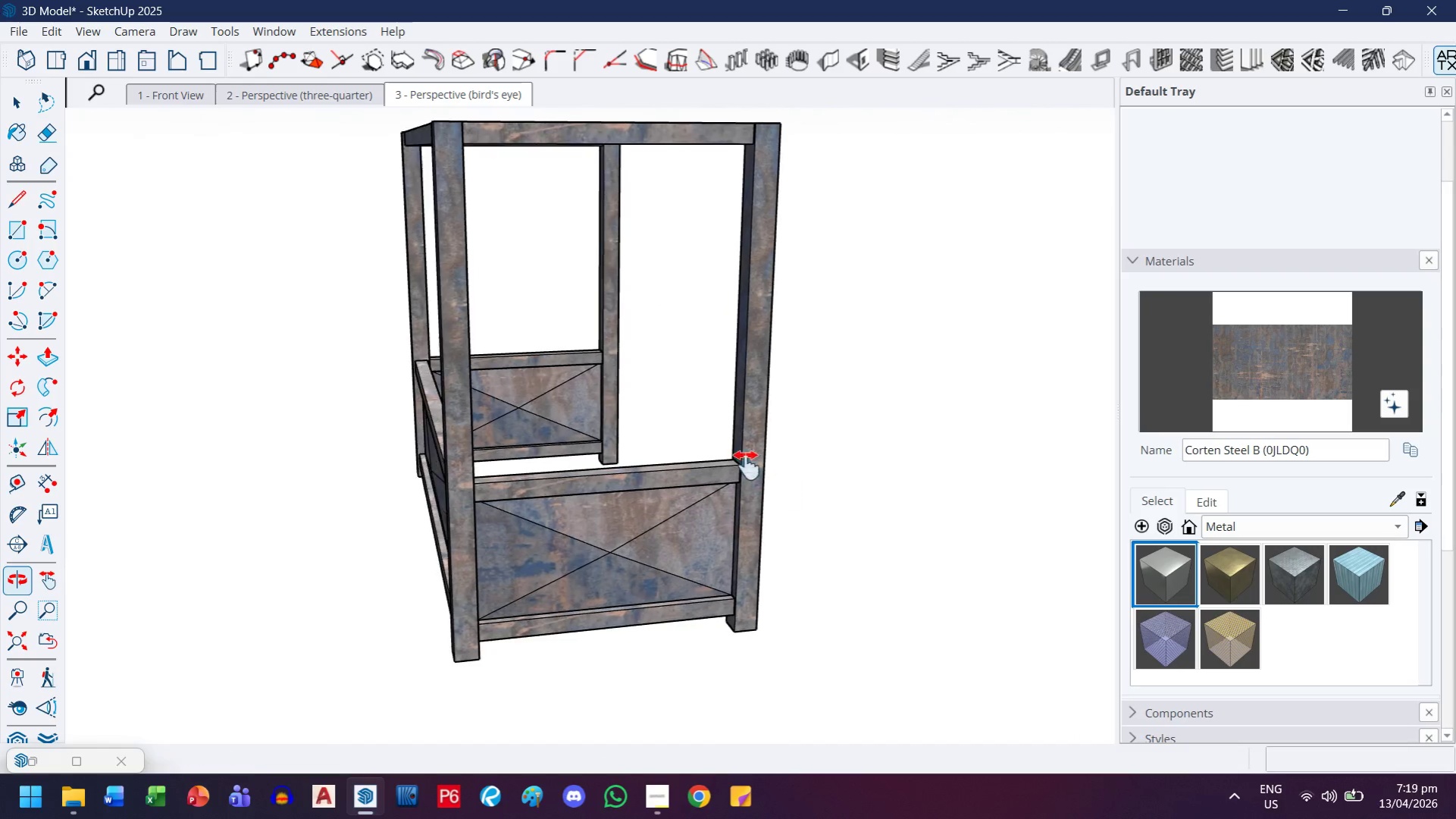 
key(Escape)
 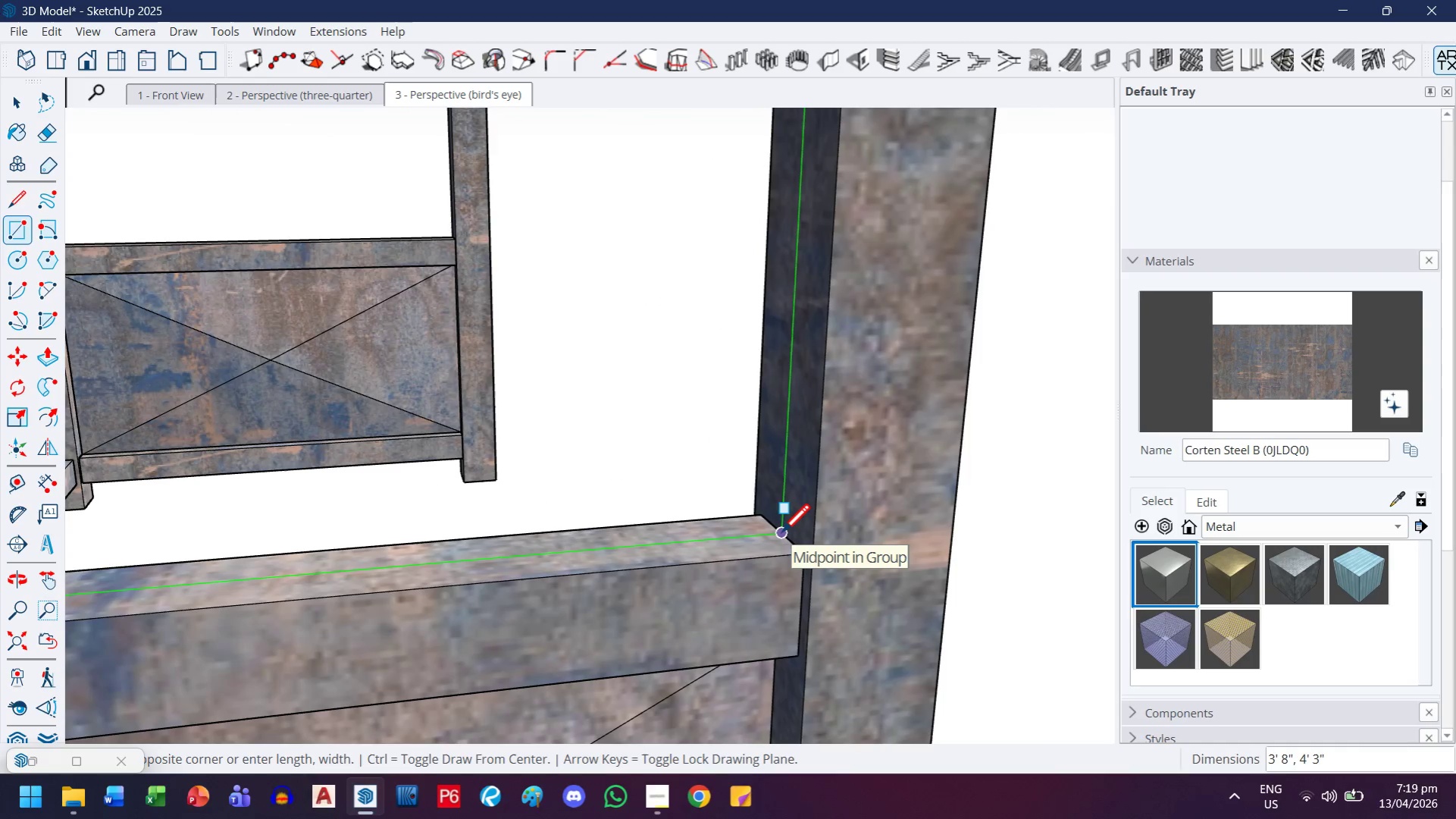 
scroll: coordinate [726, 450], scroll_direction: up, amount: 6.0
 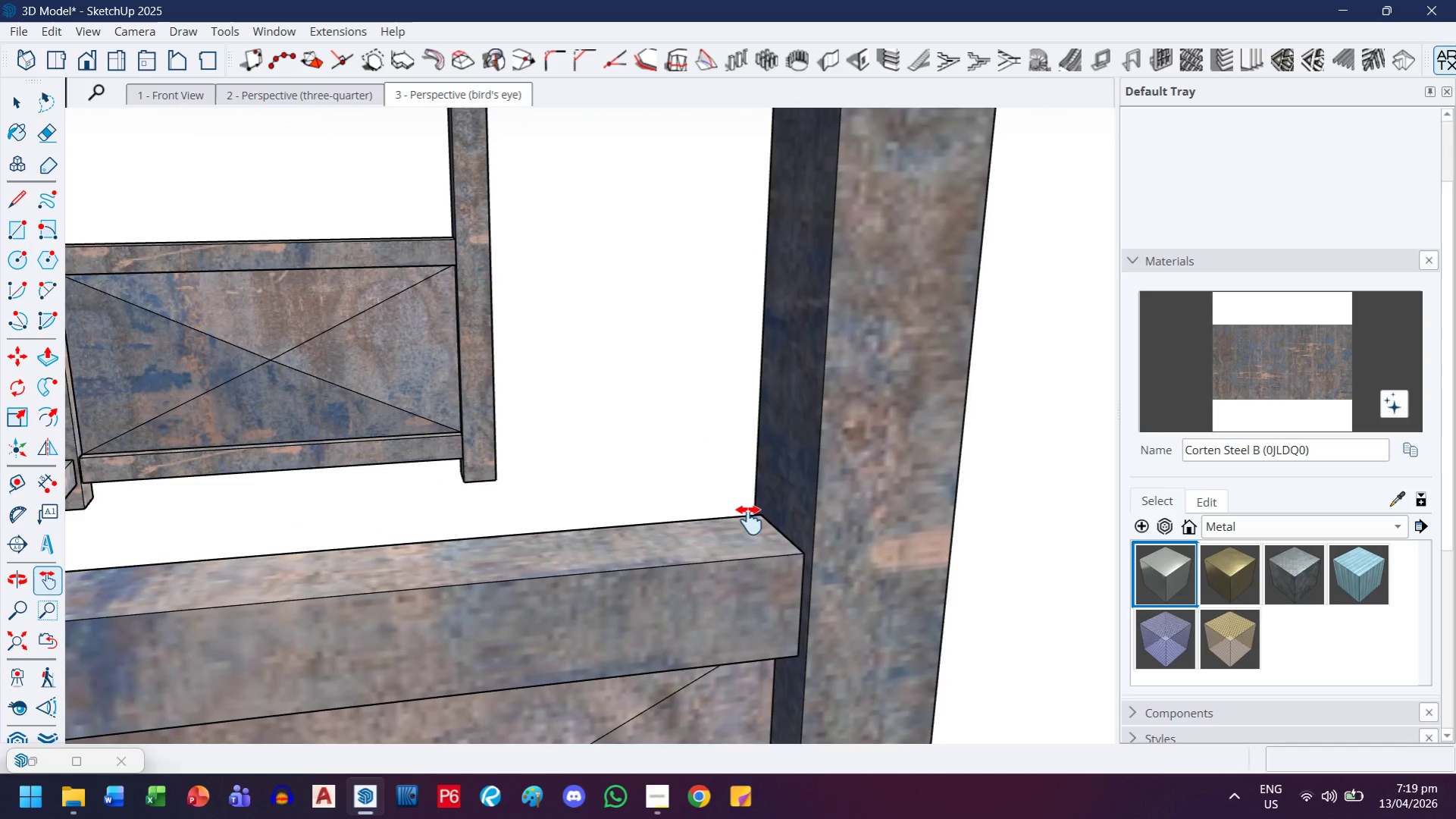 
key(ArrowLeft)
 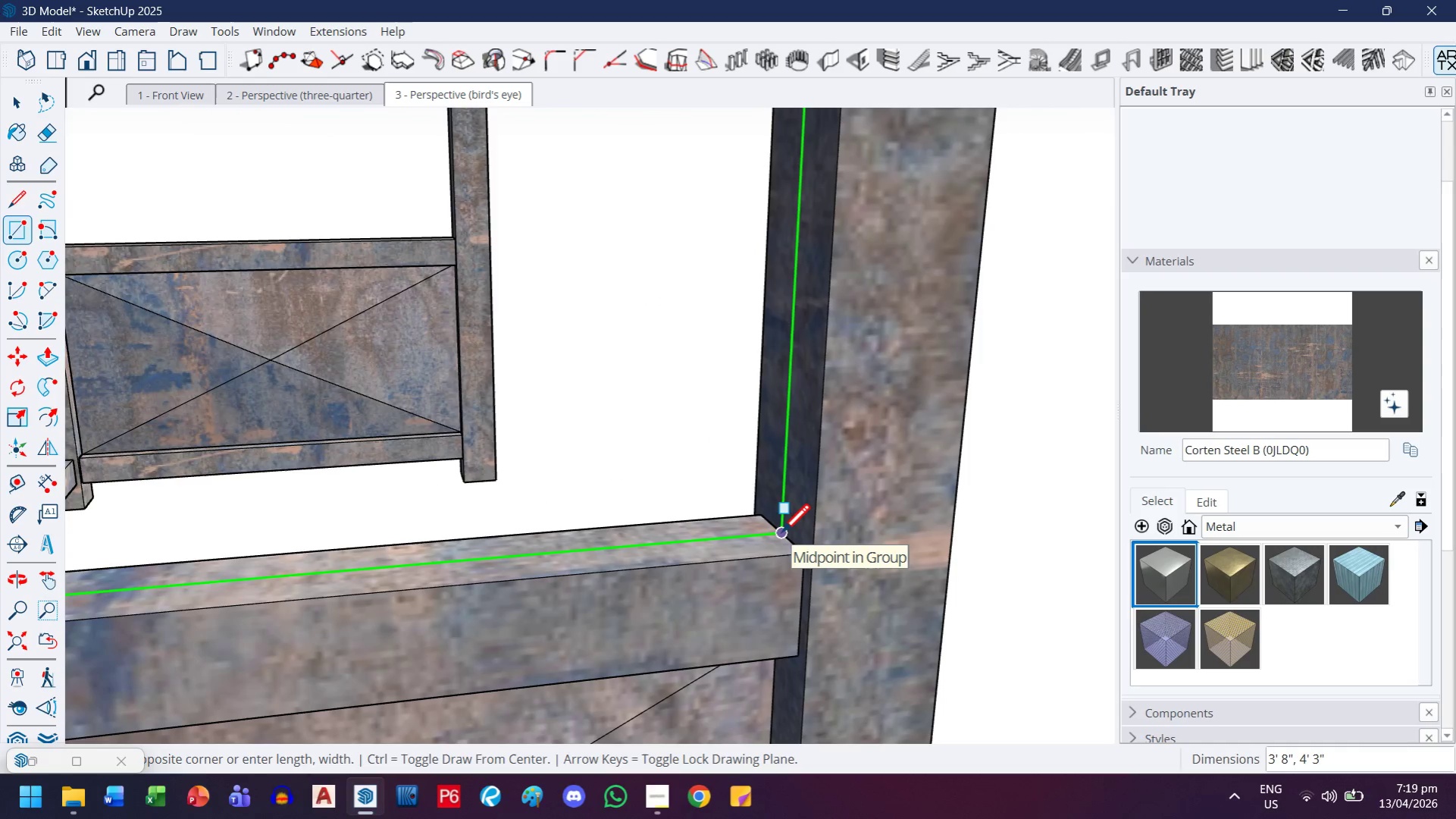 
left_click([781, 535])
 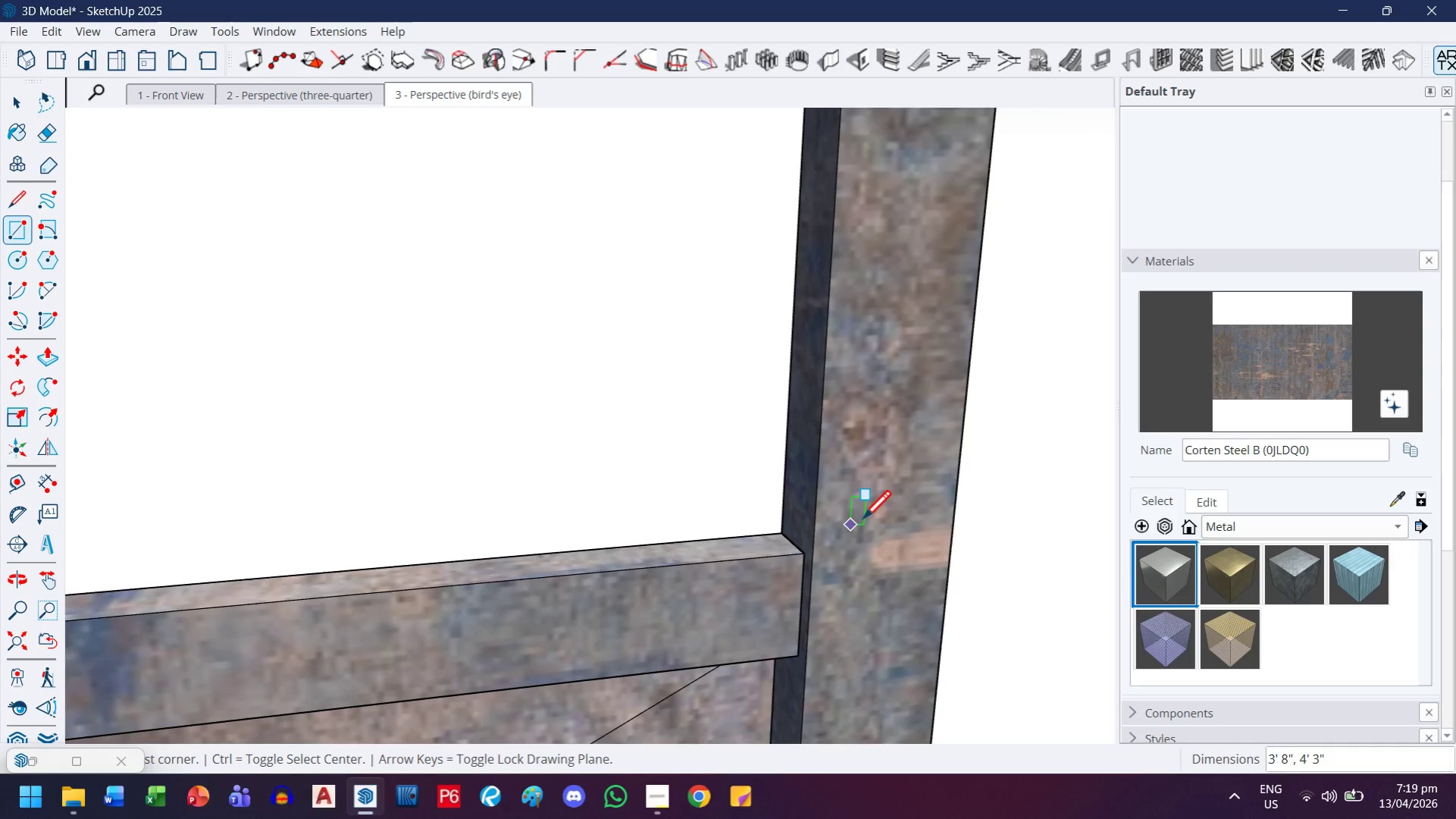 
scroll: coordinate [838, 528], scroll_direction: down, amount: 22.0
 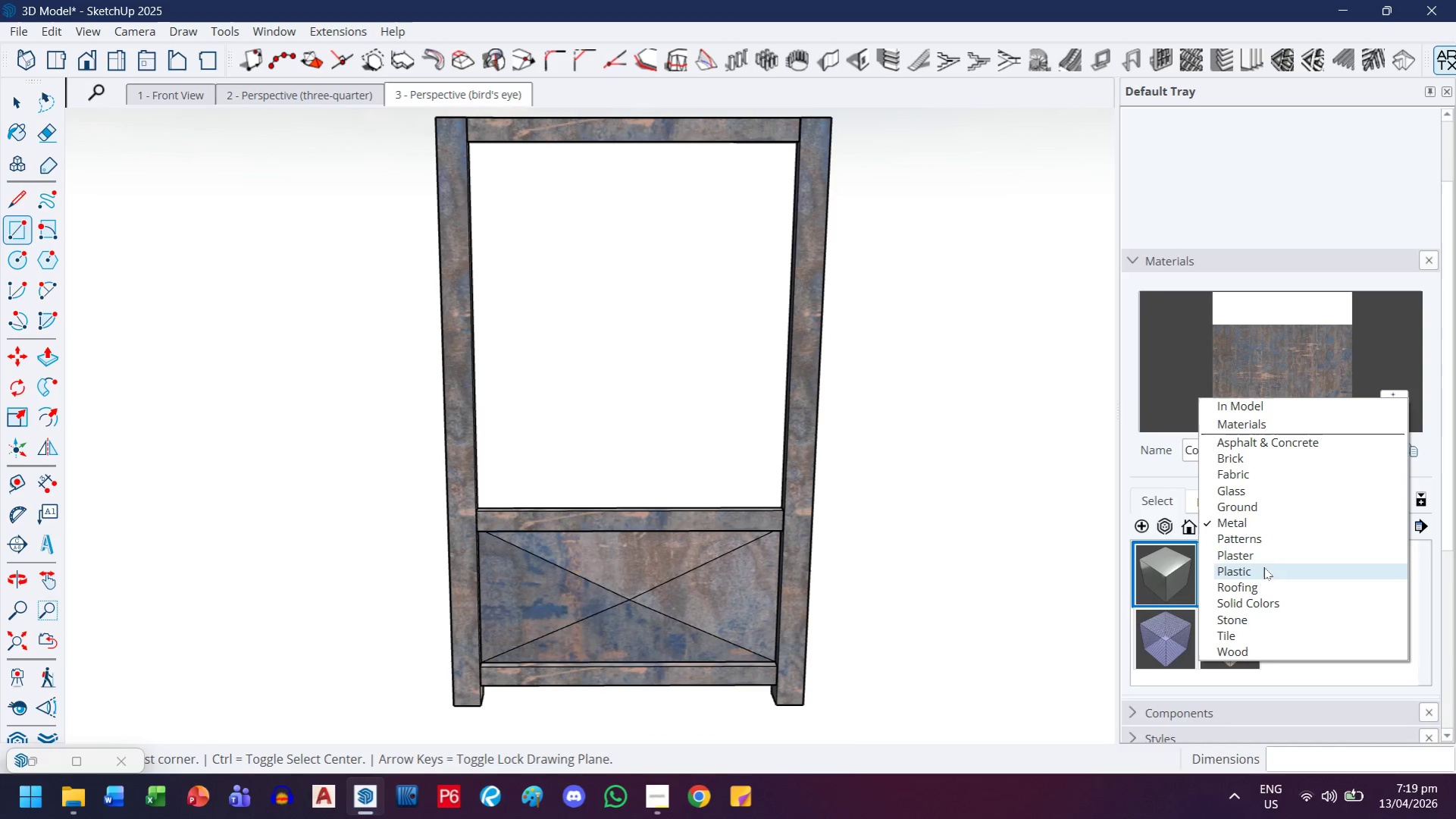 
left_click([1254, 494])
 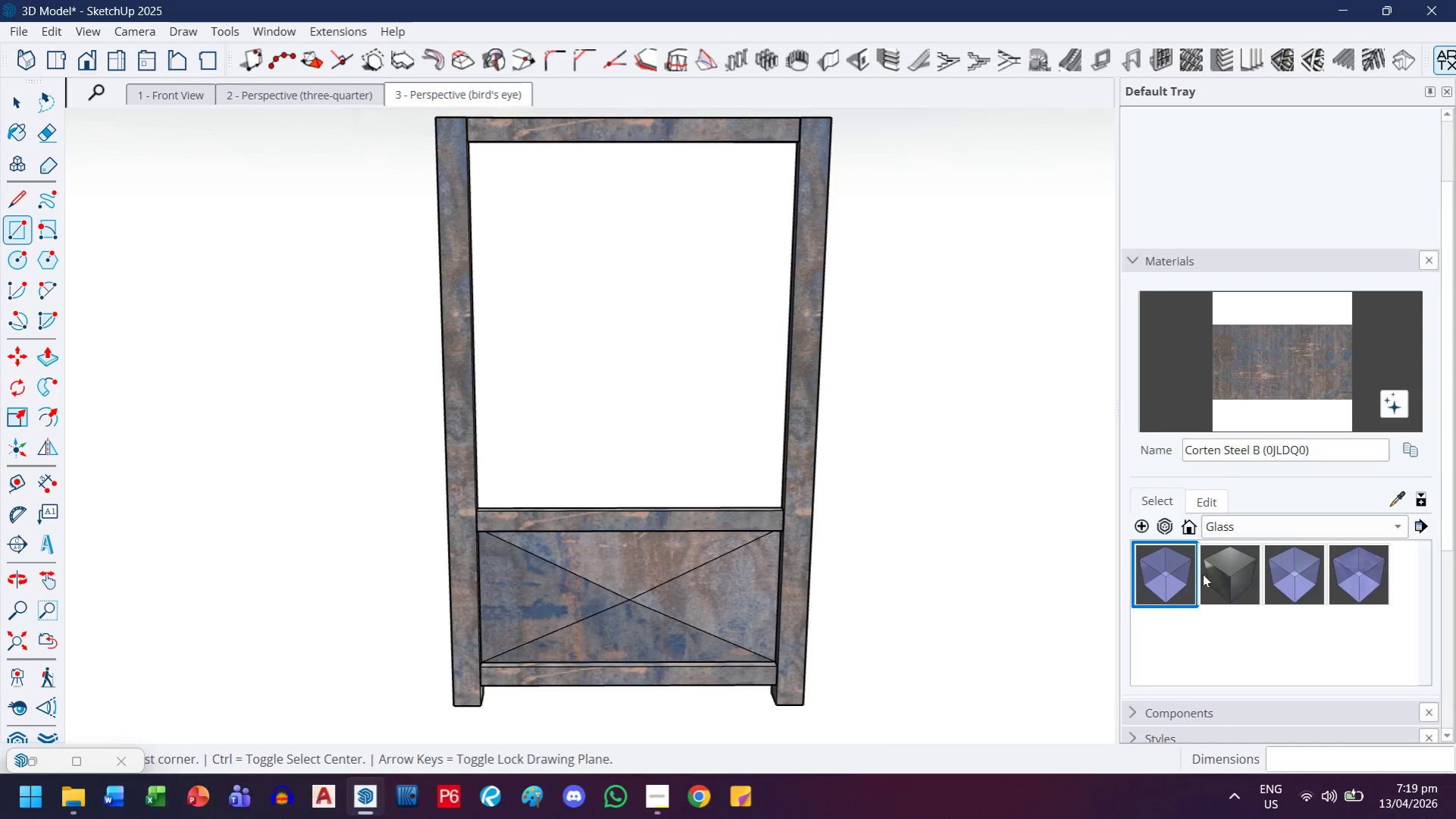 
left_click([1163, 576])
 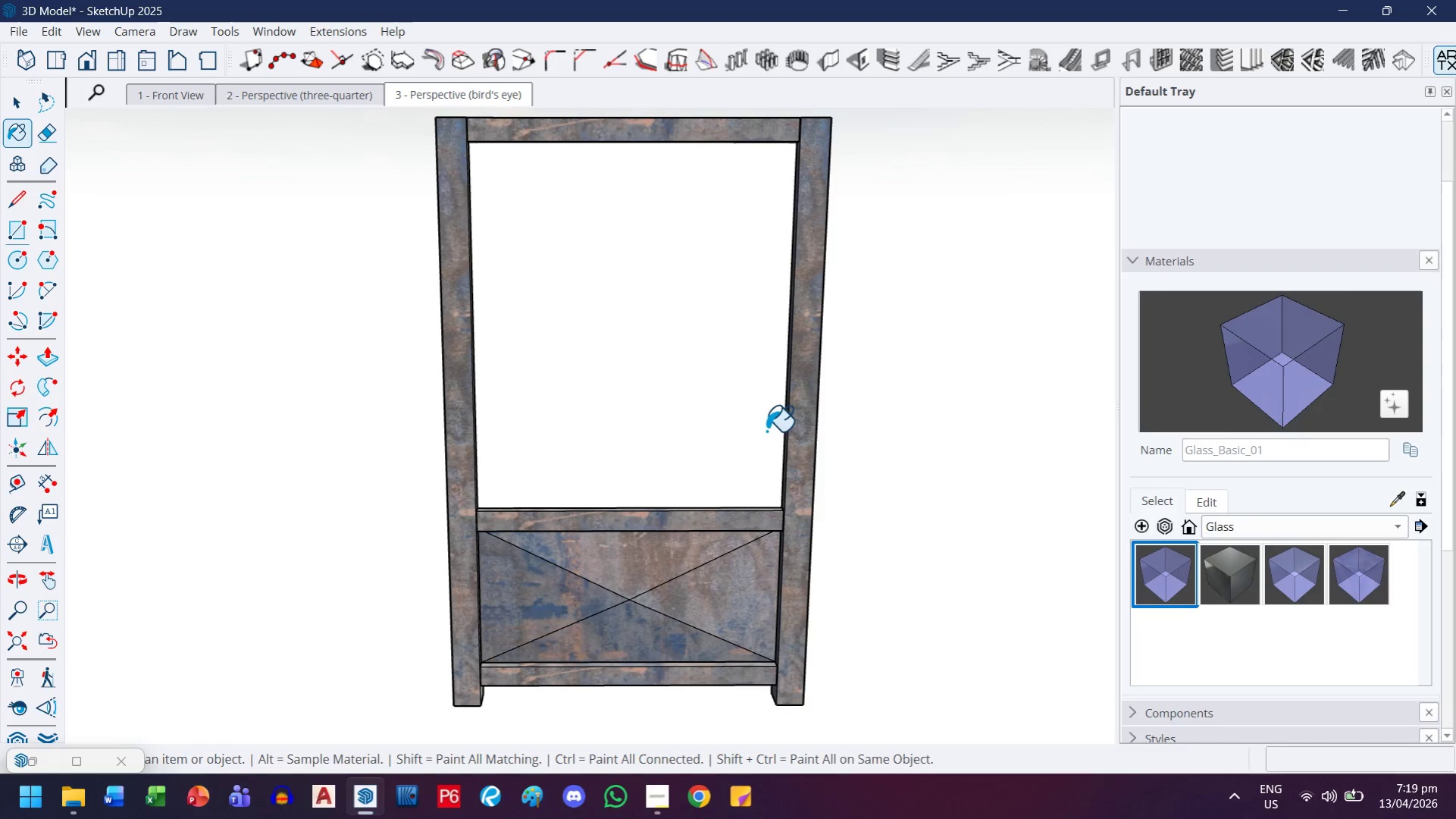 
left_click([756, 429])
 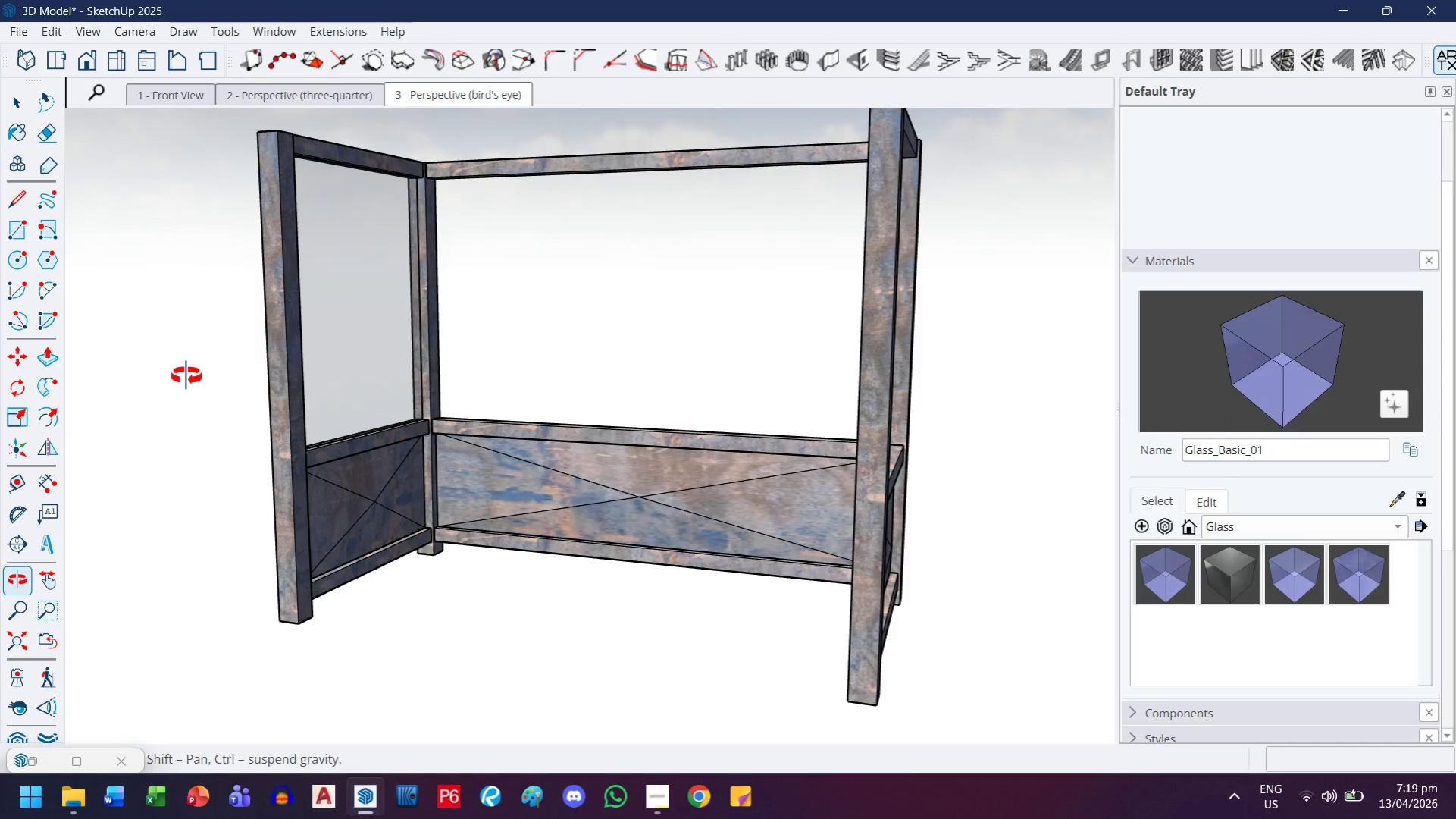 
left_click([355, 331])
 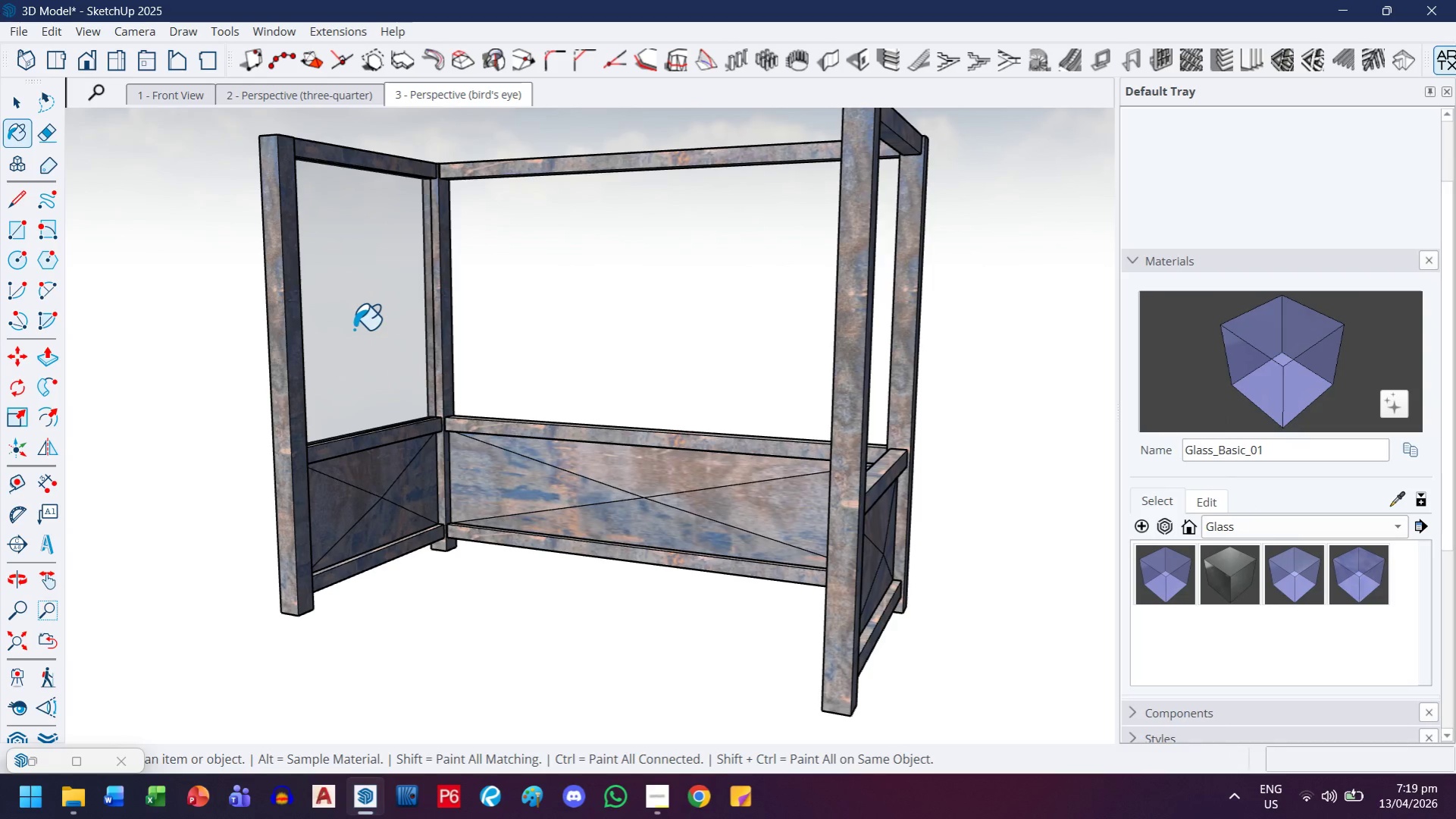 
scroll: coordinate [354, 329], scroll_direction: down, amount: 4.0
 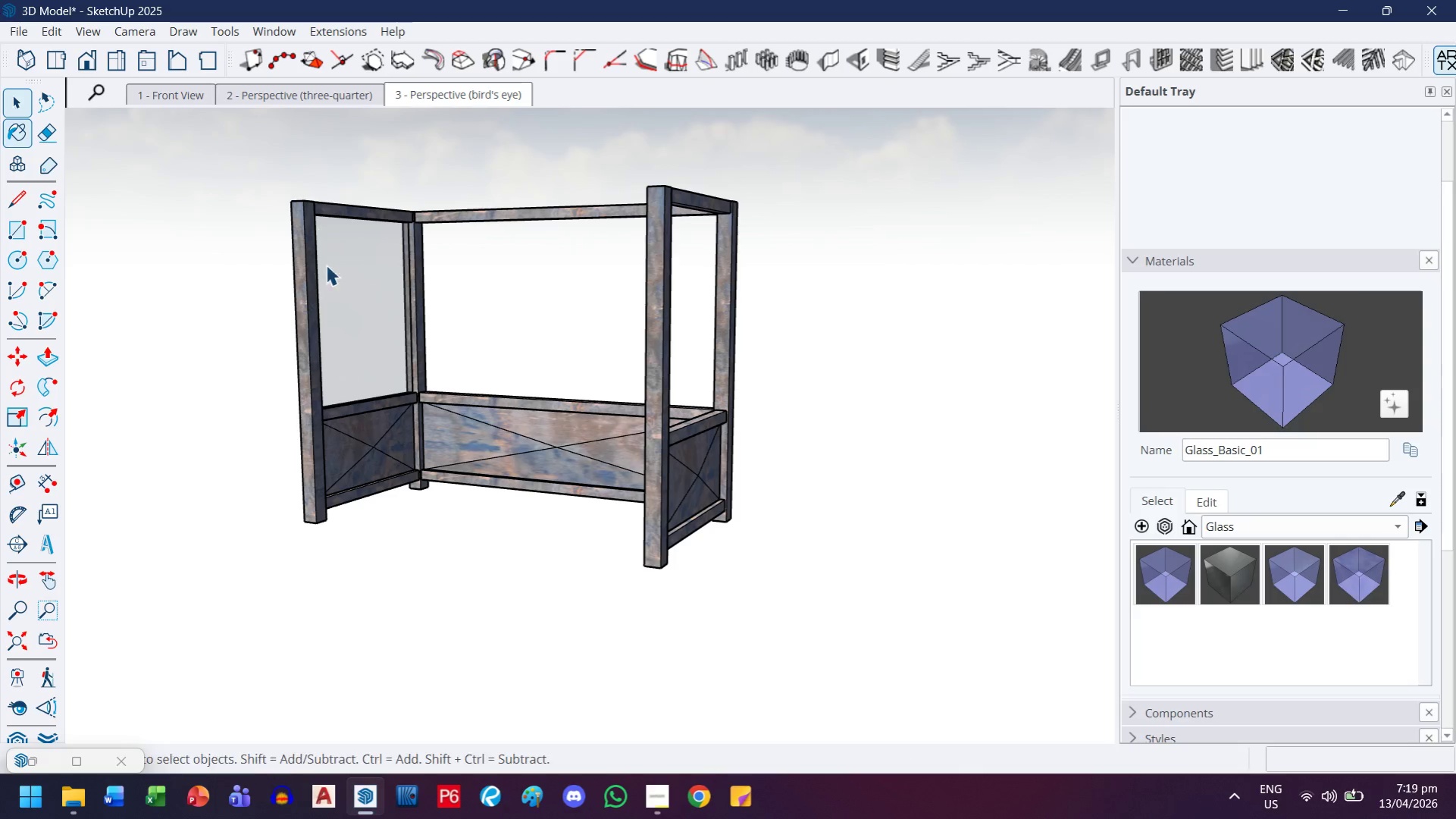 
double_click([380, 331])
 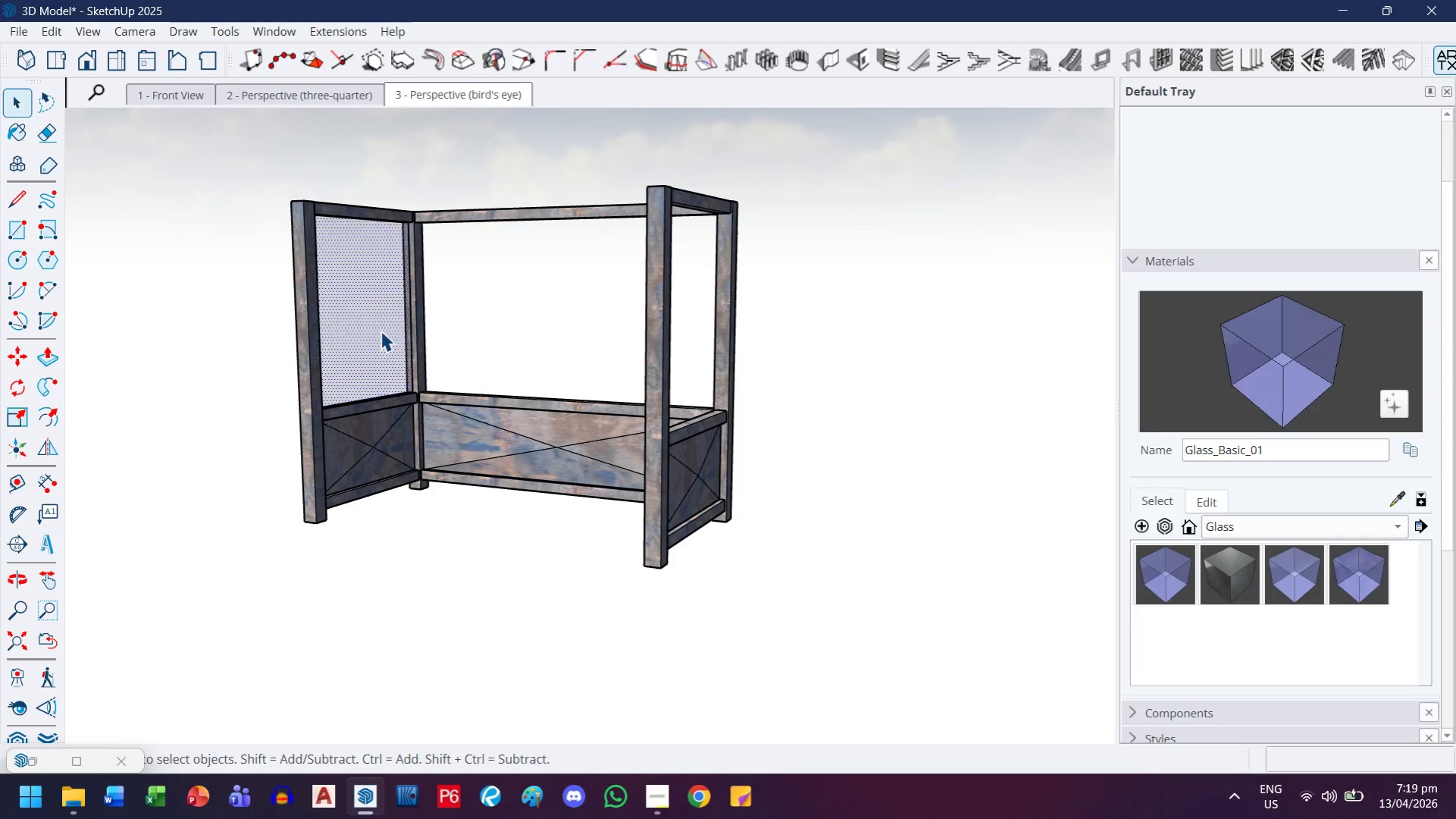 
triple_click([380, 331])
 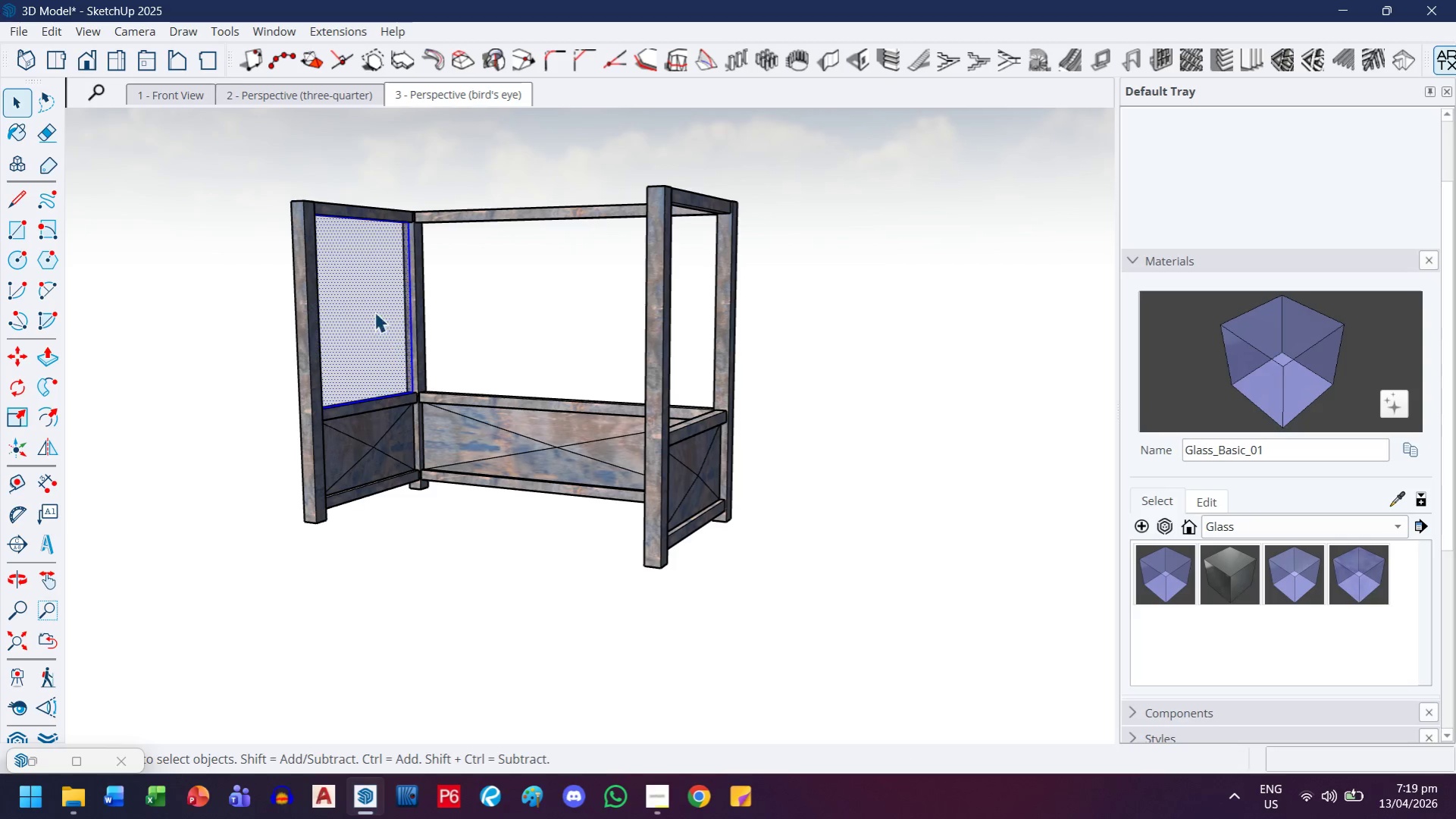 
right_click([374, 312])
 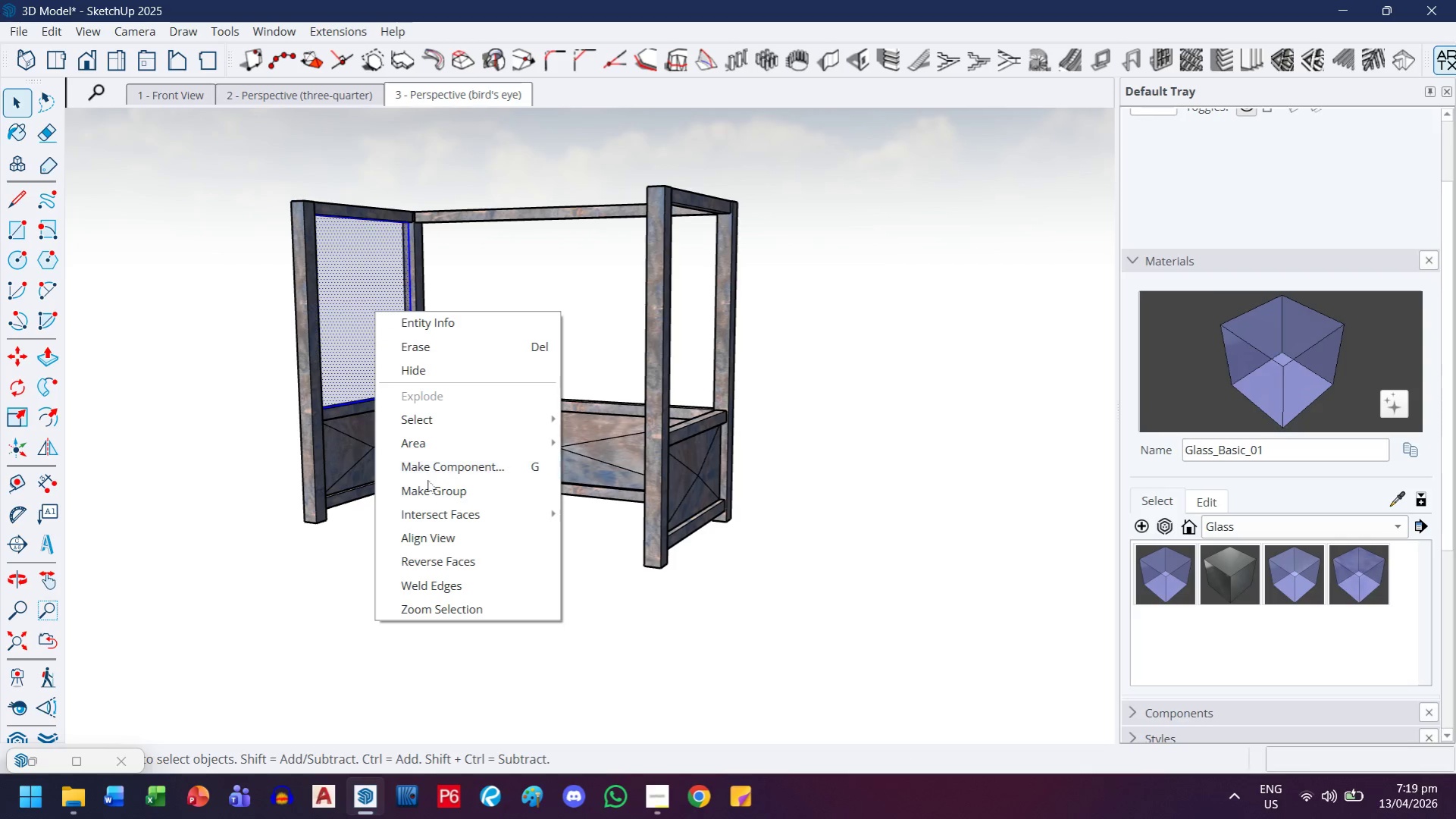 
left_click([428, 488])
 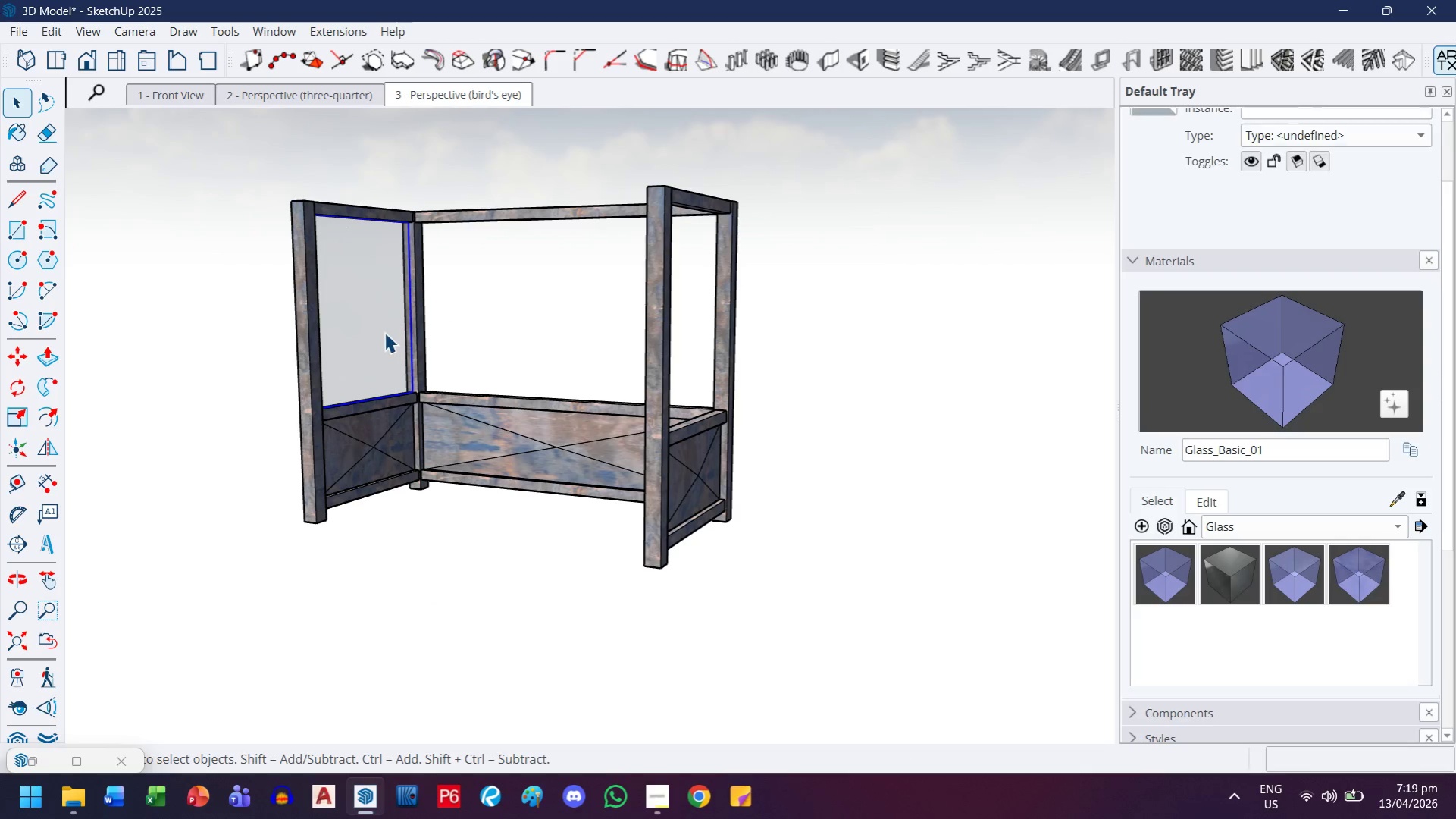 
key(M)
 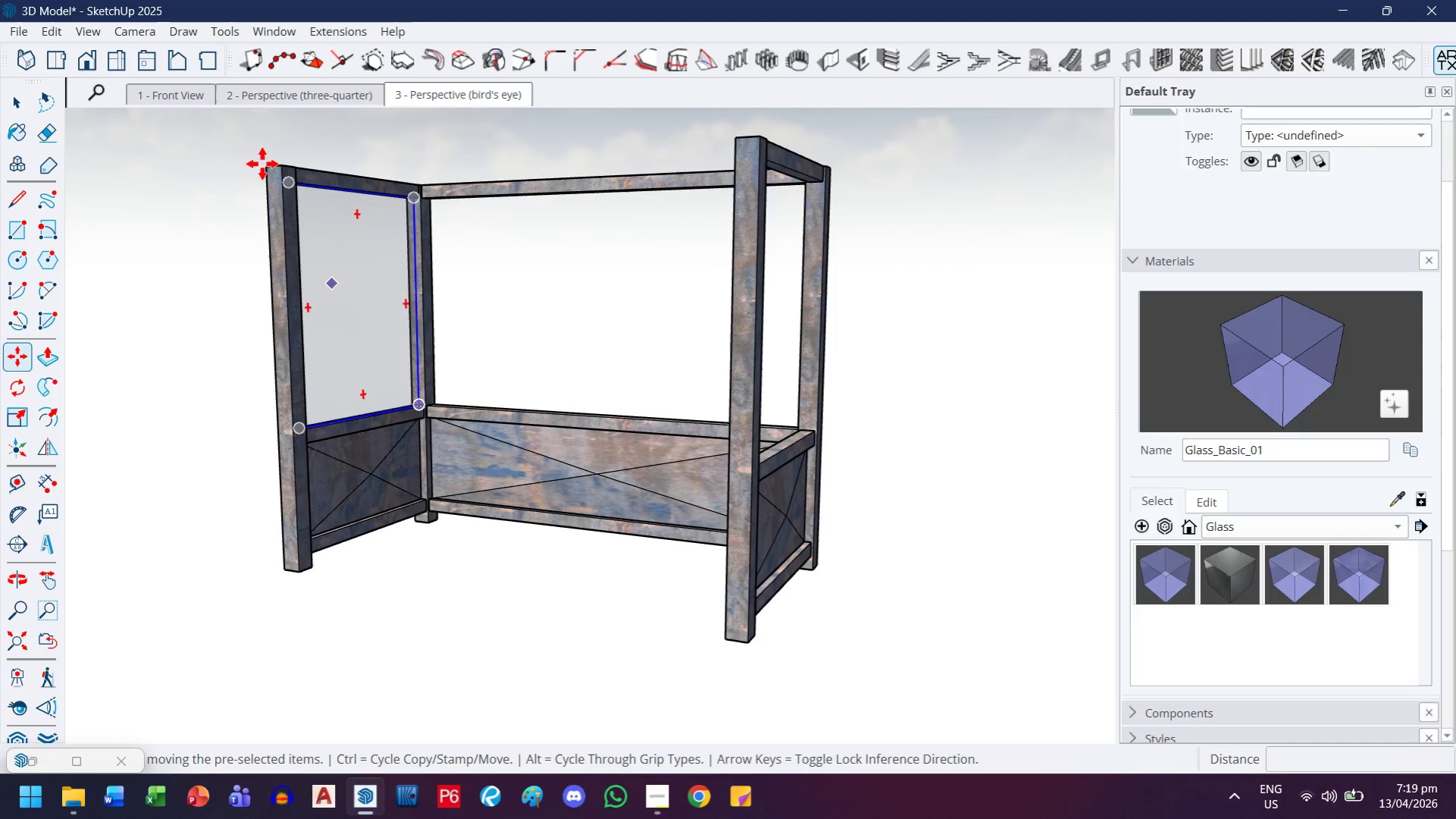 
scroll: coordinate [384, 332], scroll_direction: up, amount: 2.0
 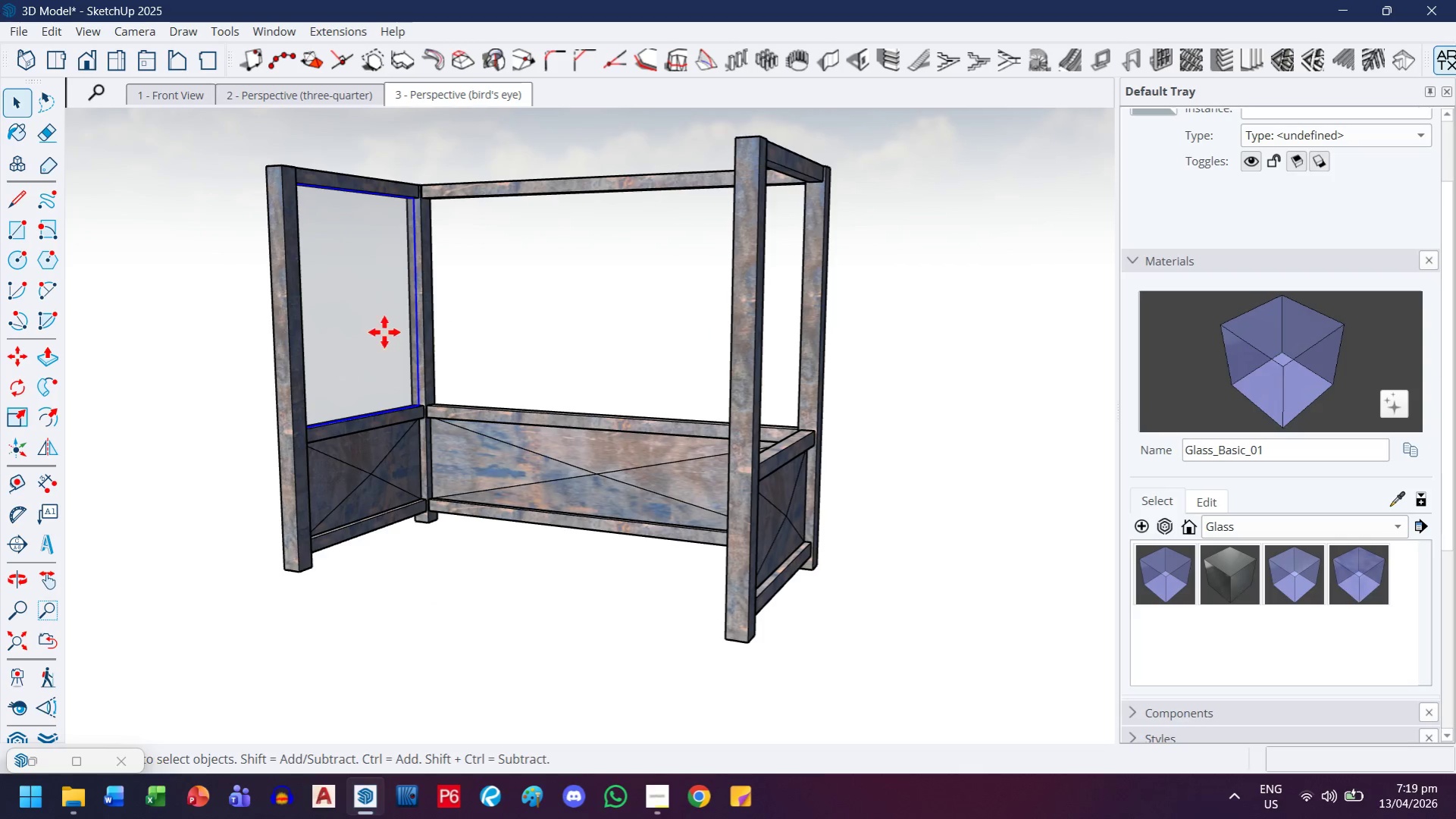 
key(Control+ControlLeft)
 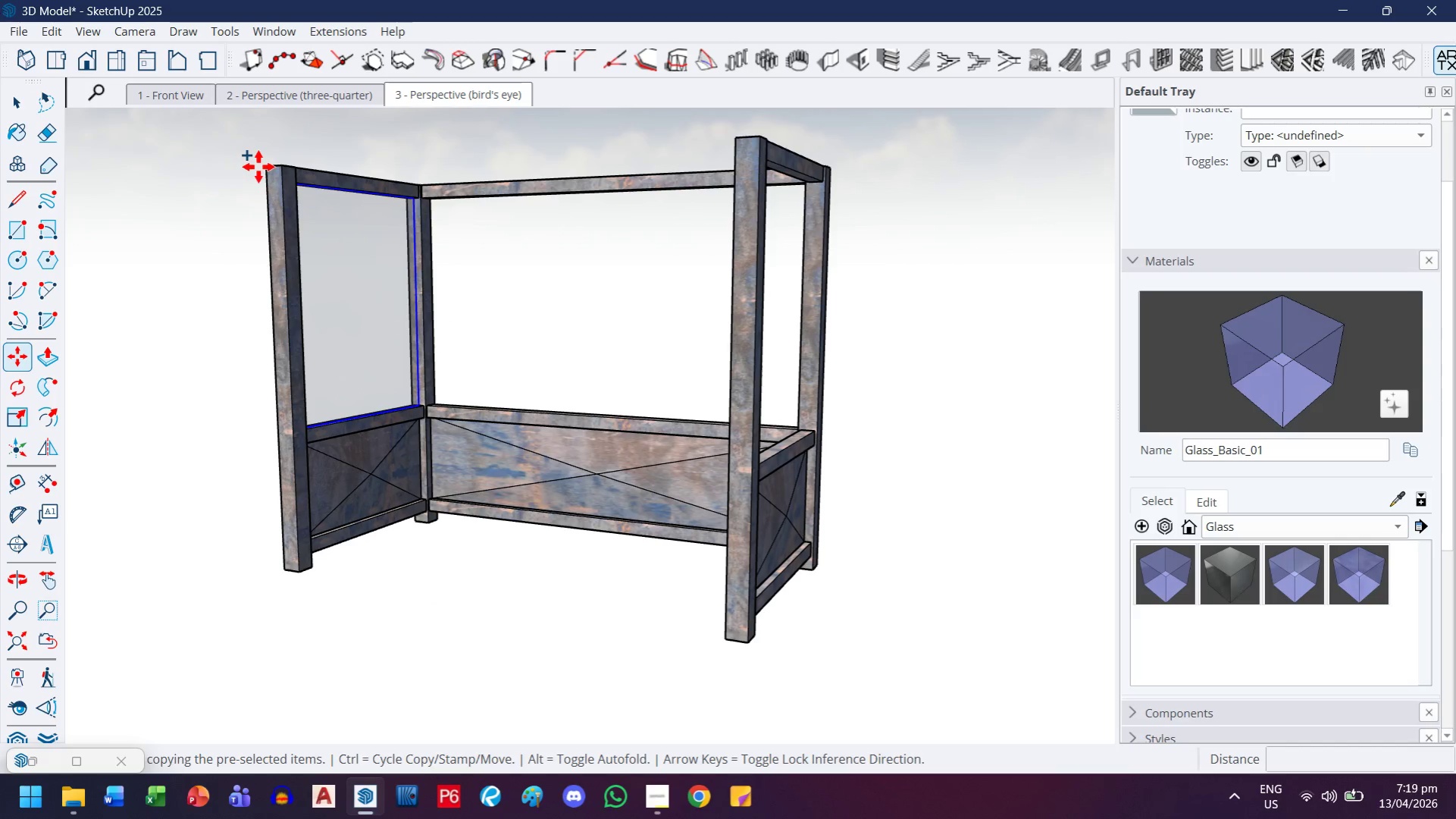 
left_click([267, 167])
 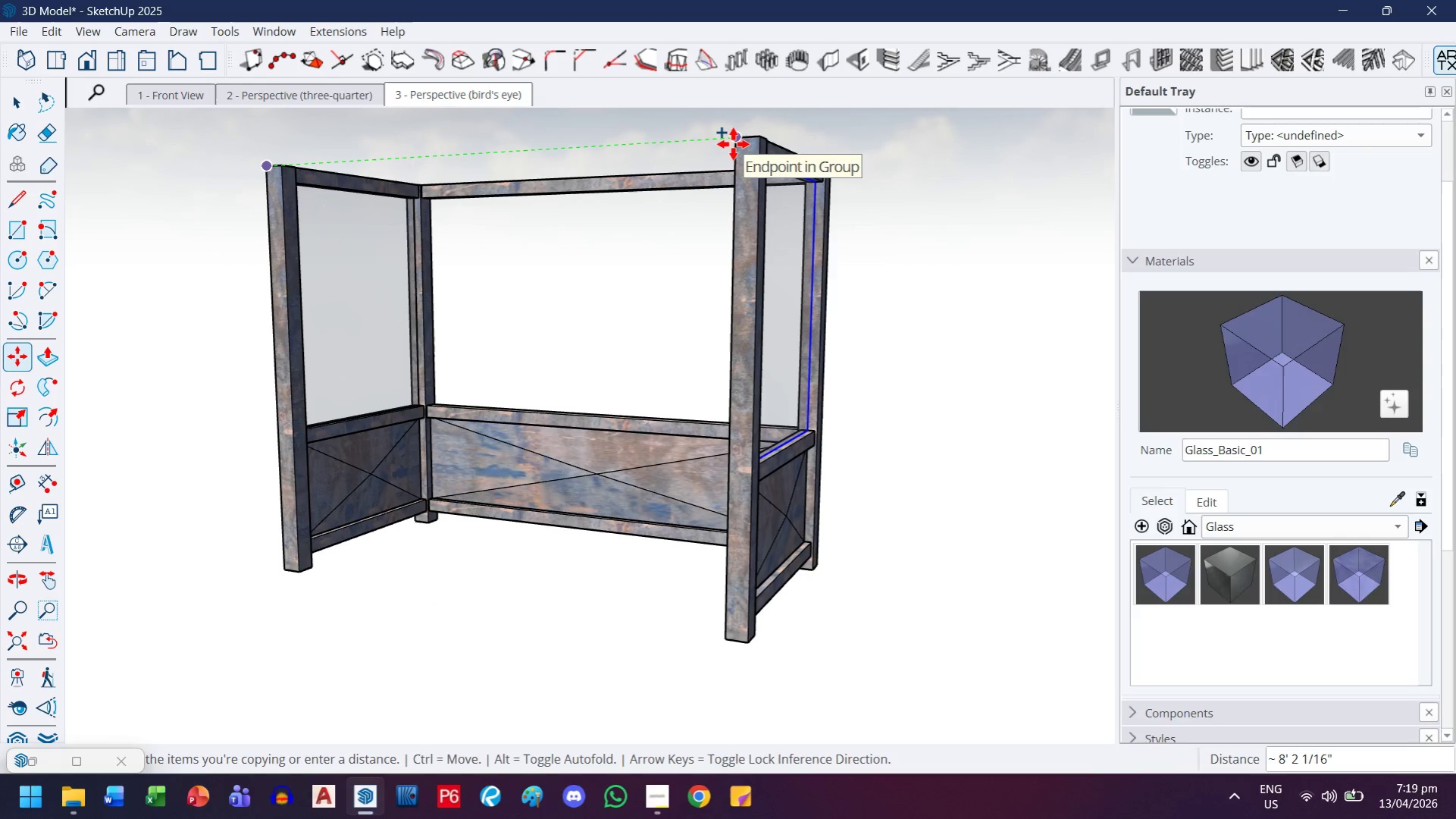 
left_click([733, 144])
 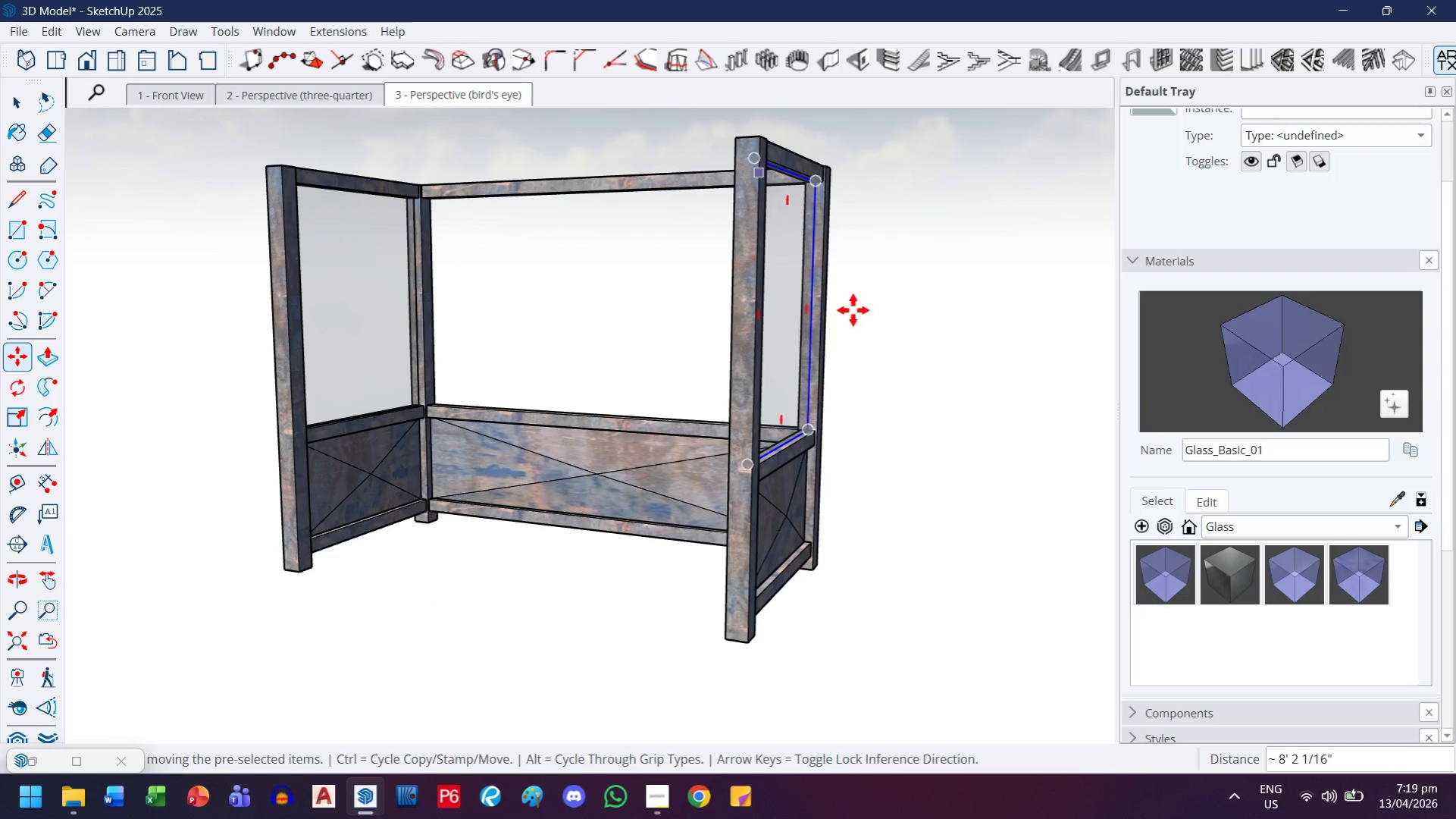 
scroll: coordinate [854, 316], scroll_direction: down, amount: 3.0
 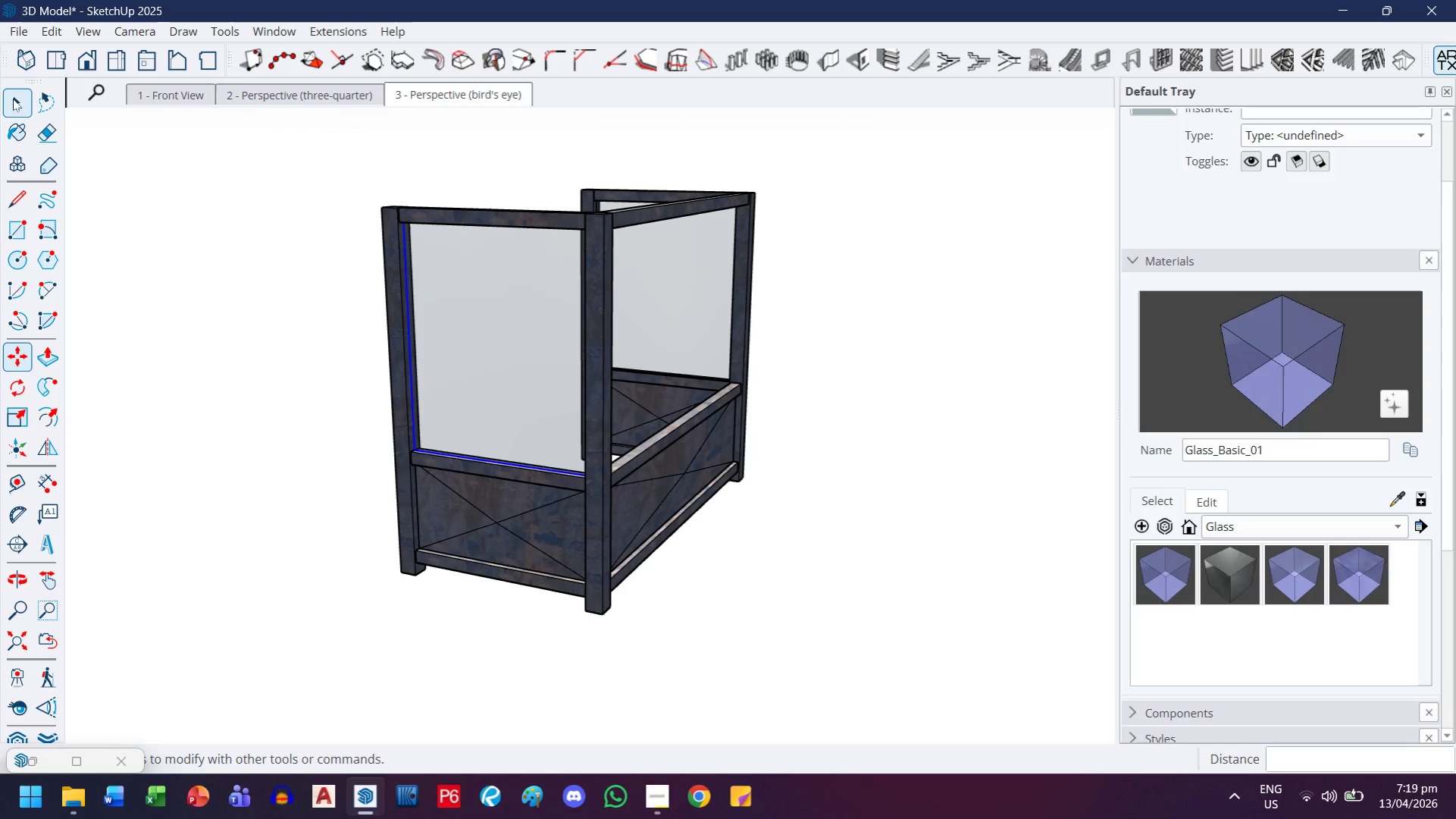 
left_click_drag(start_coordinate=[293, 583], to_coordinate=[300, 583])
 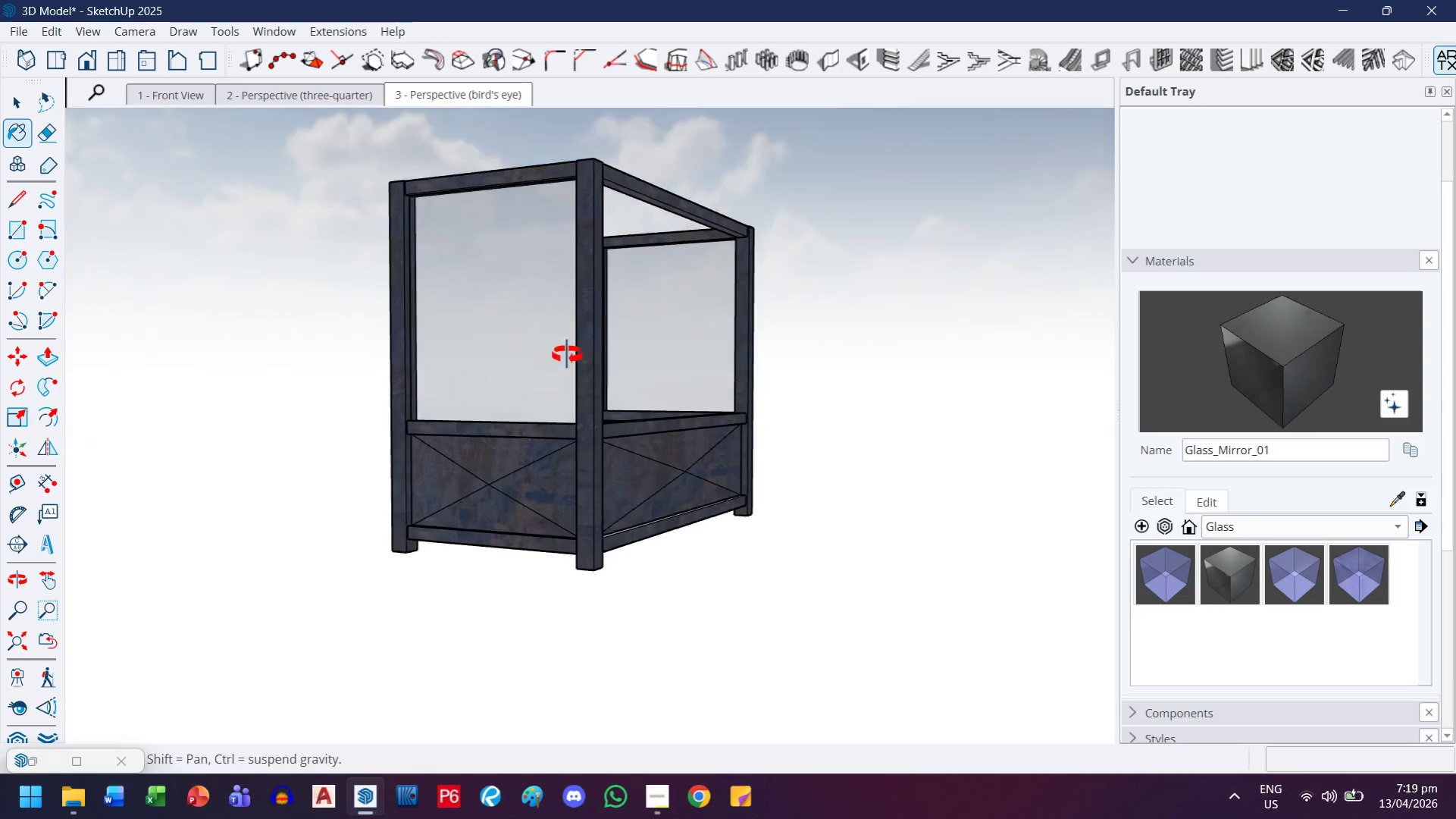 
left_click([9, 115])
 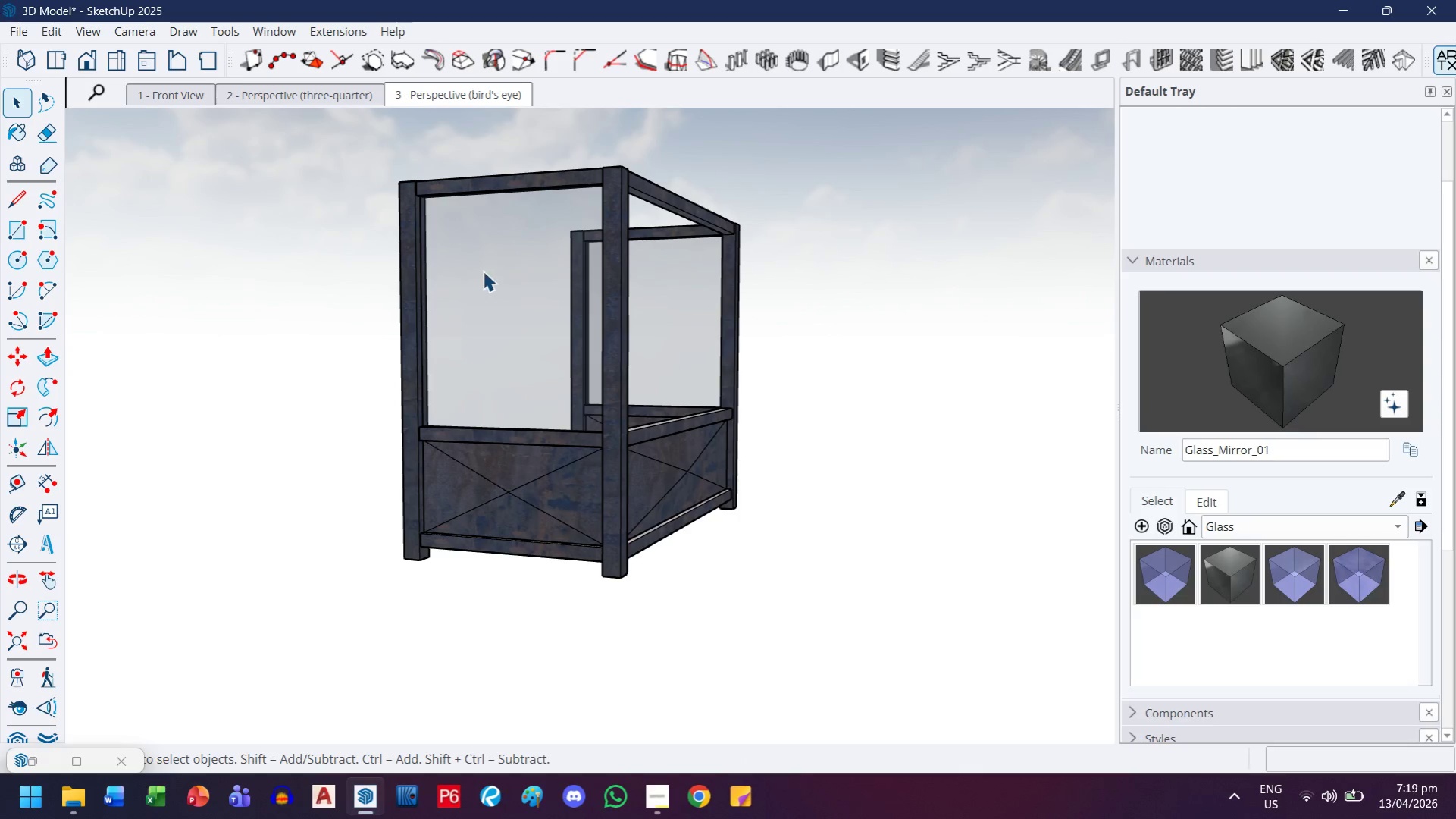 
double_click([483, 271])
 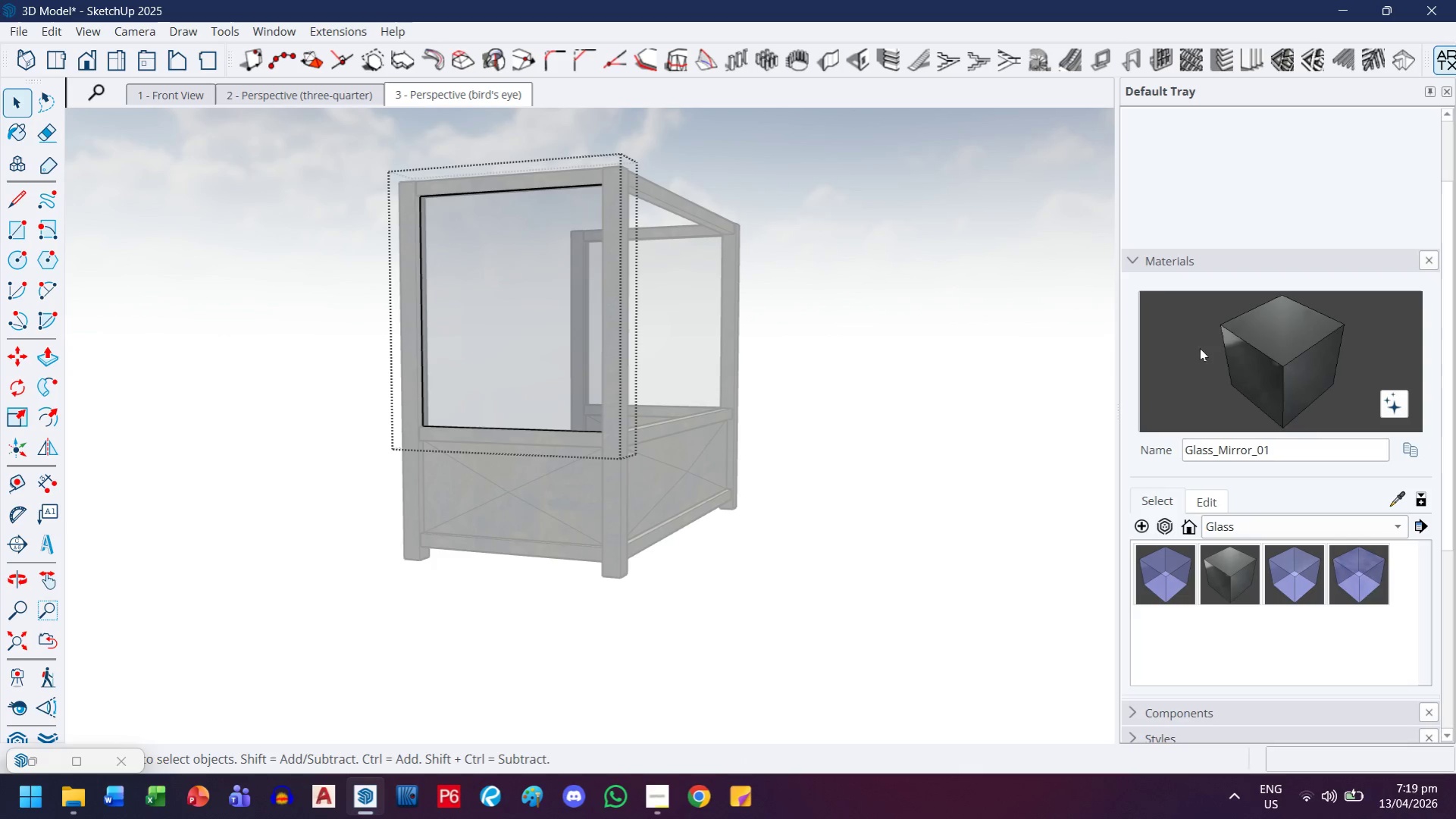 
left_click([1291, 349])
 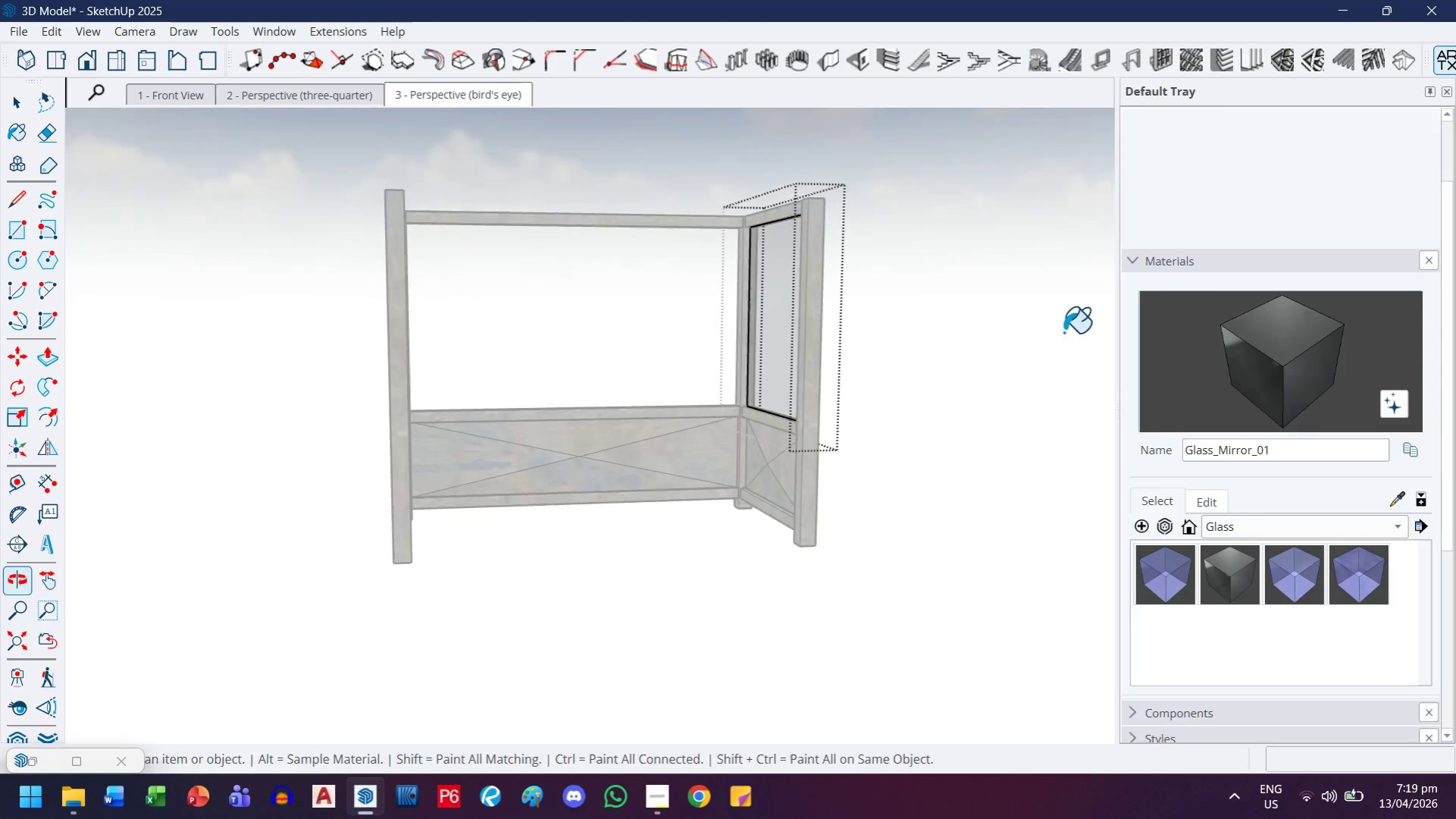 
left_click([773, 292])
 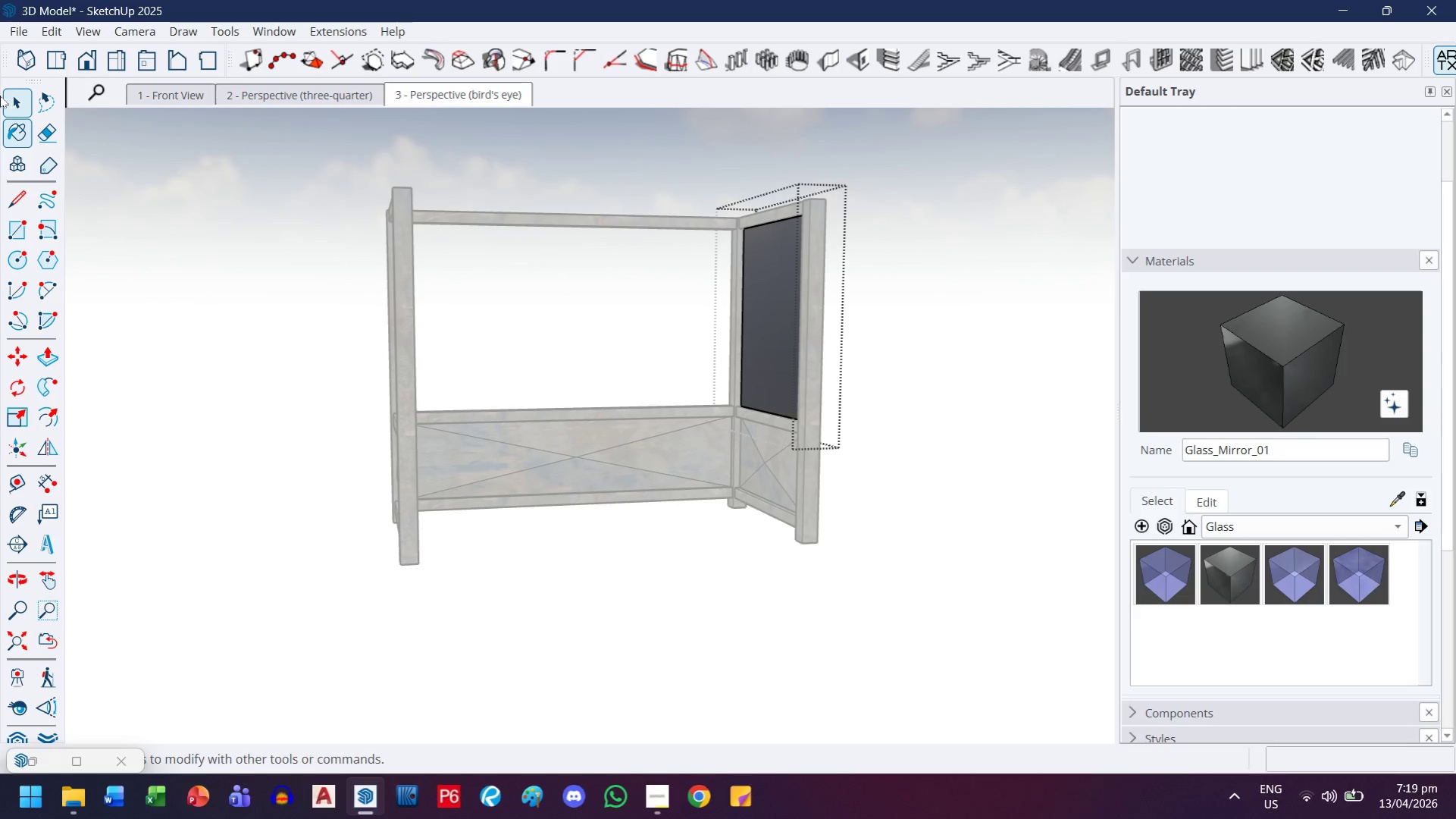 
left_click_drag(start_coordinate=[14, 103], to_coordinate=[17, 107])
 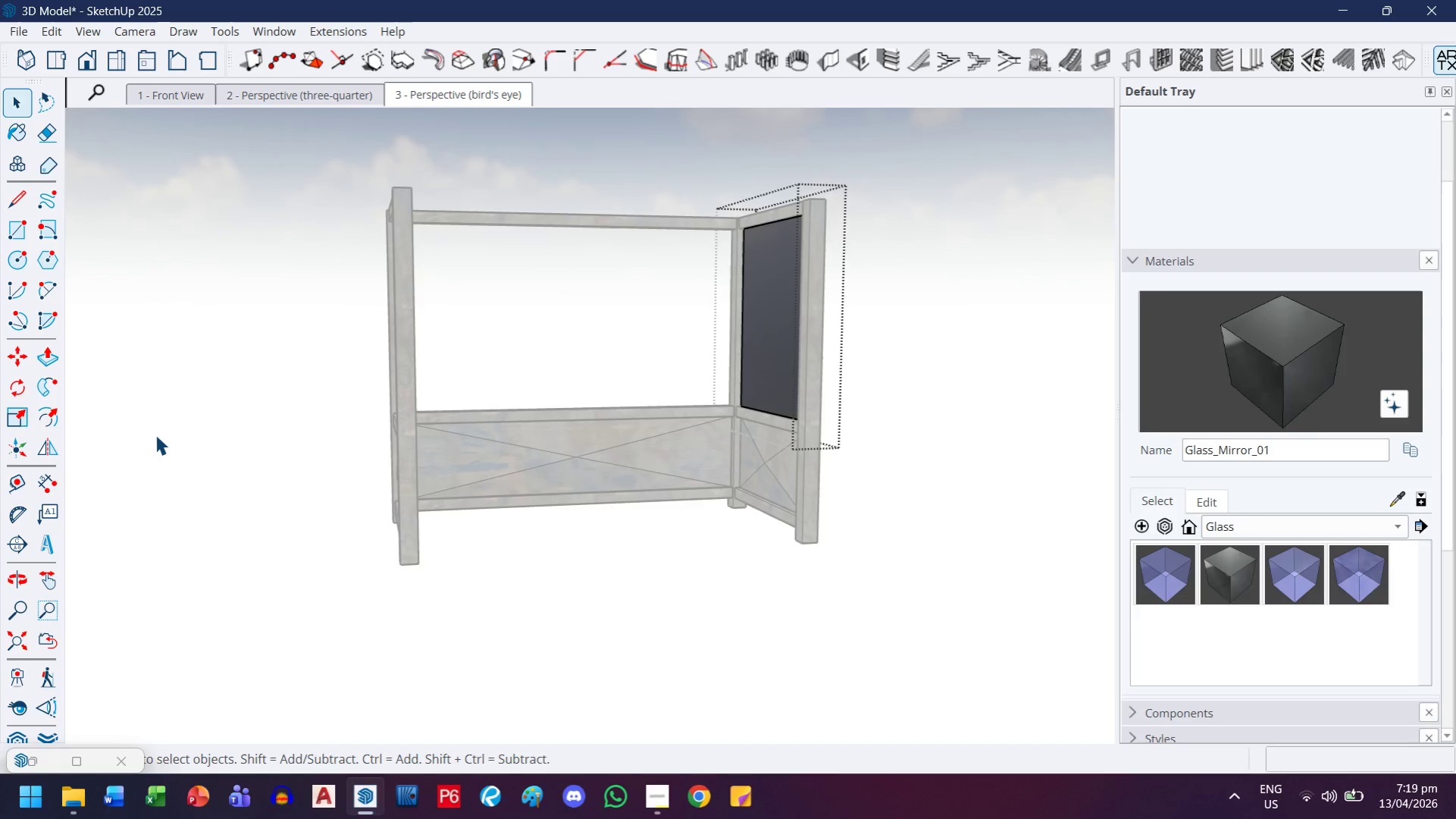 
double_click([155, 435])
 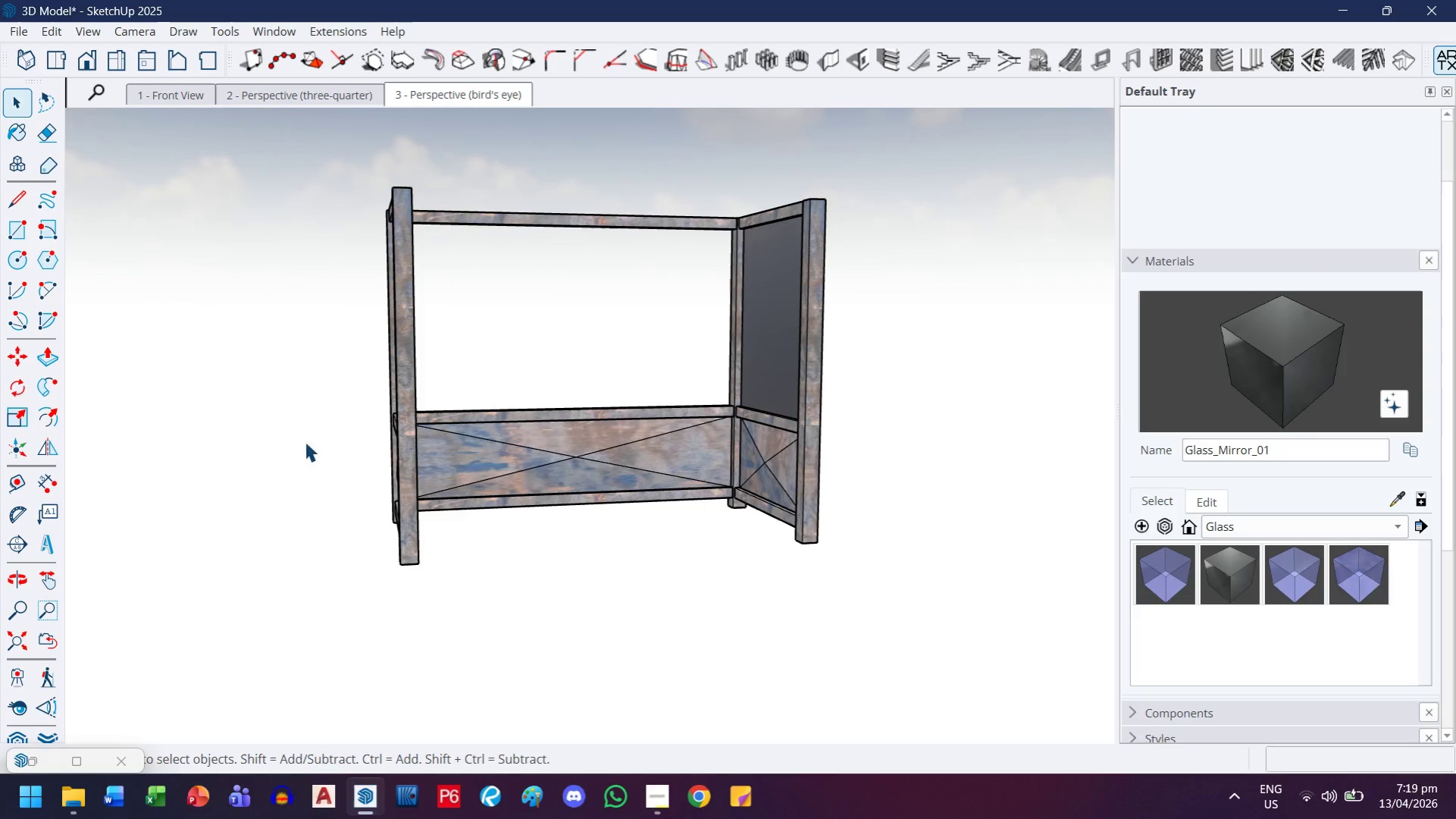 
scroll: coordinate [380, 446], scroll_direction: down, amount: 2.0
 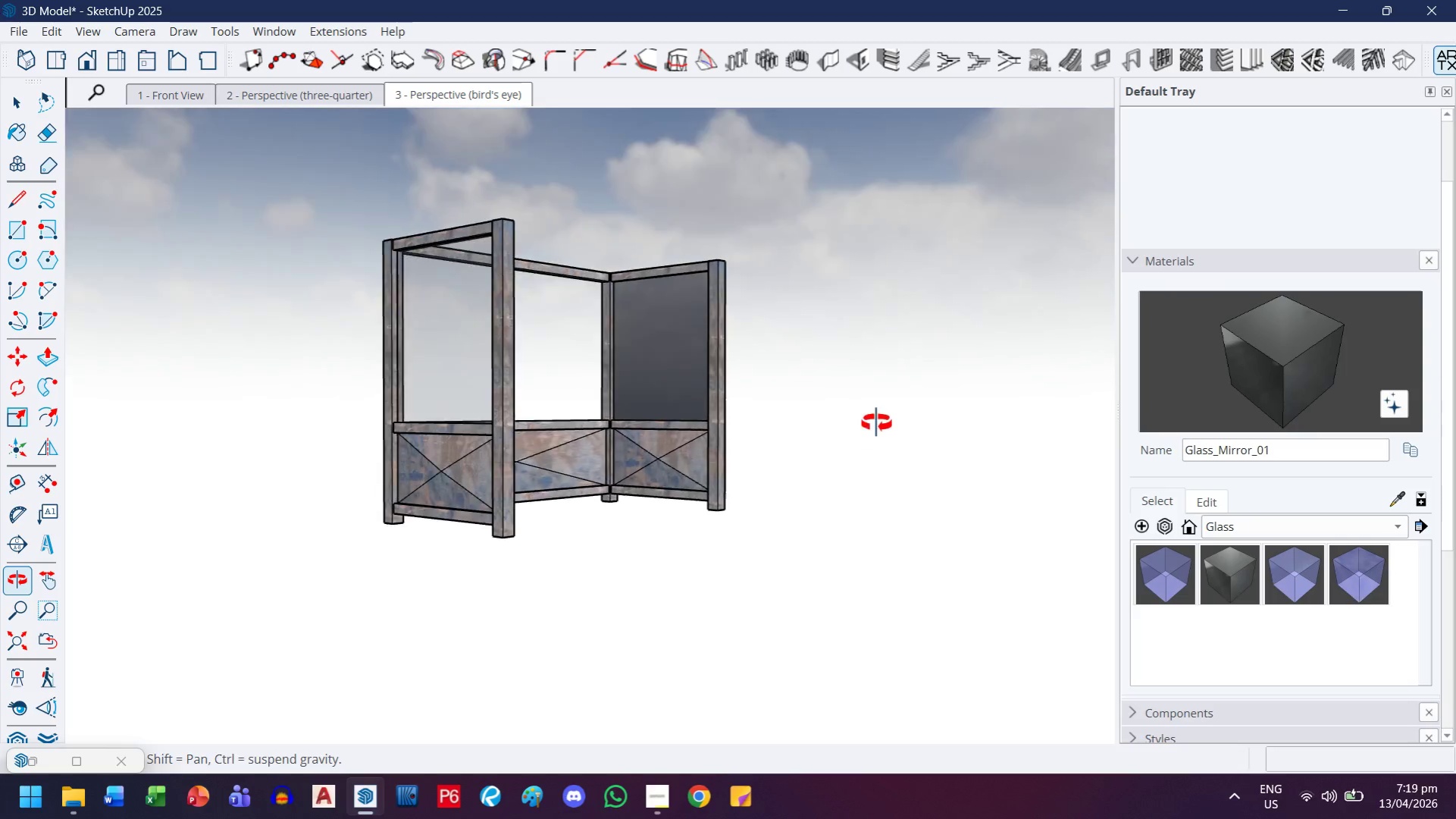 
key(Control+Z)
 